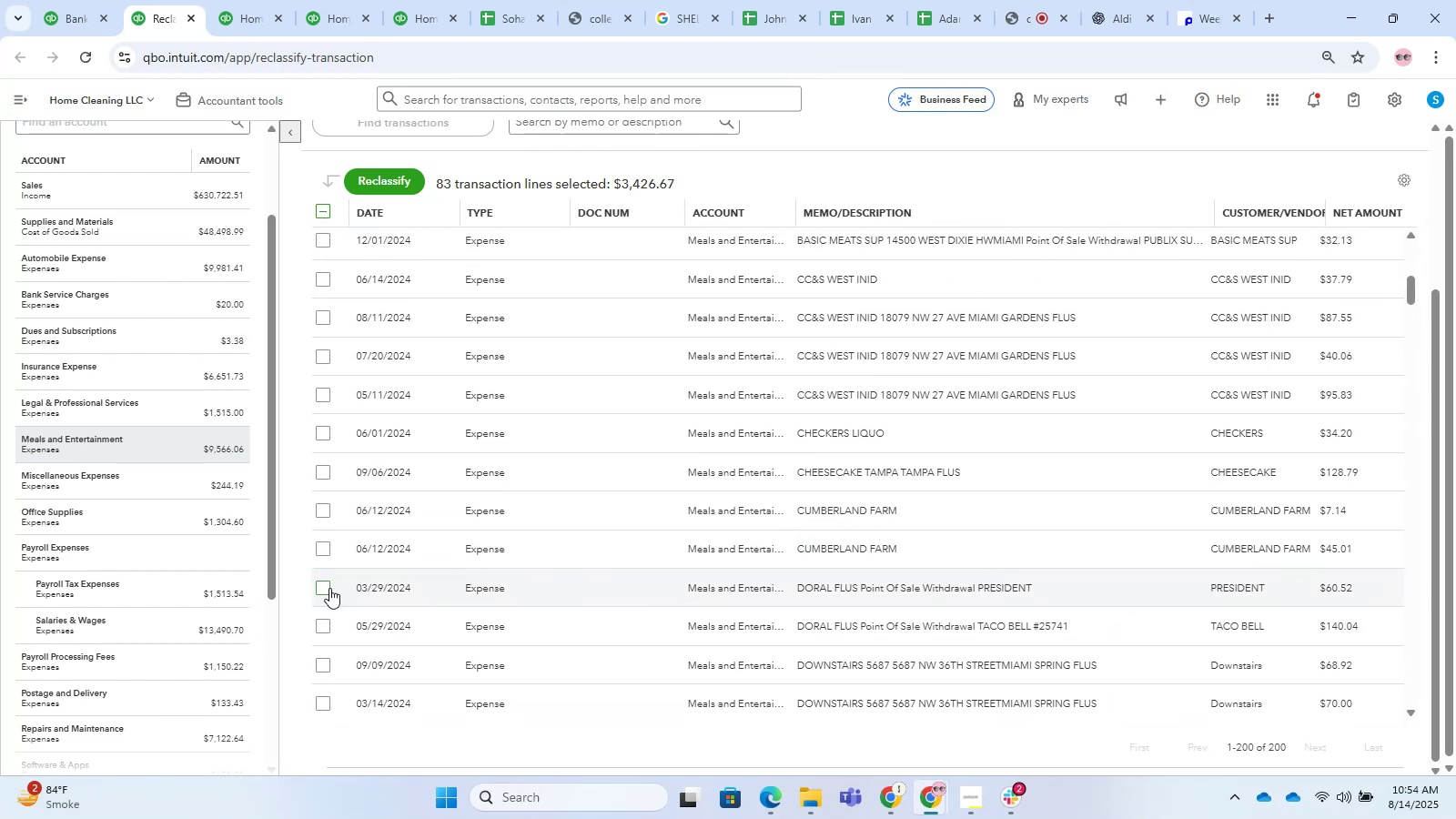 
left_click([318, 585])
 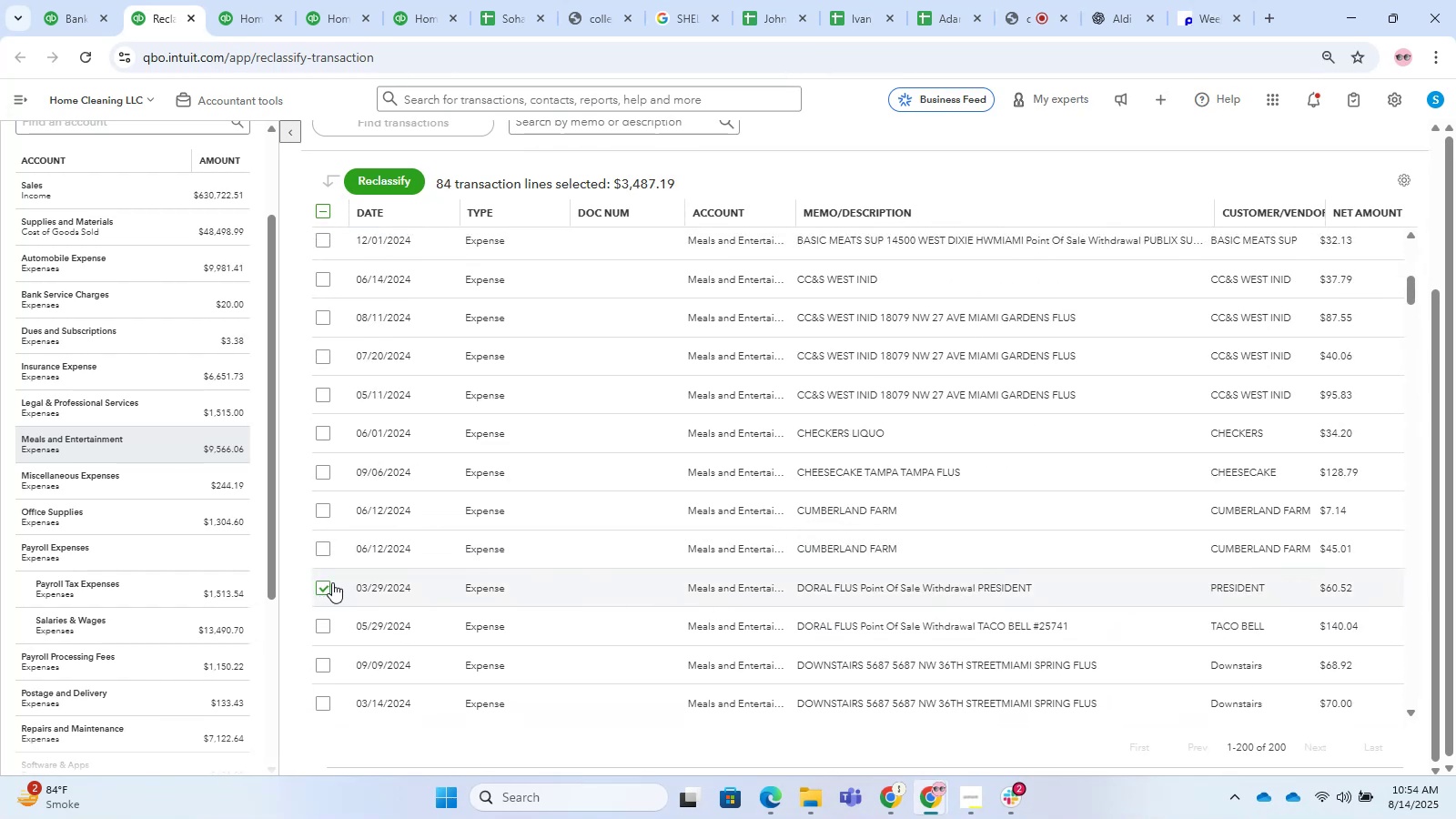 
scroll: coordinate [1273, 505], scroll_direction: up, amount: 2.0
 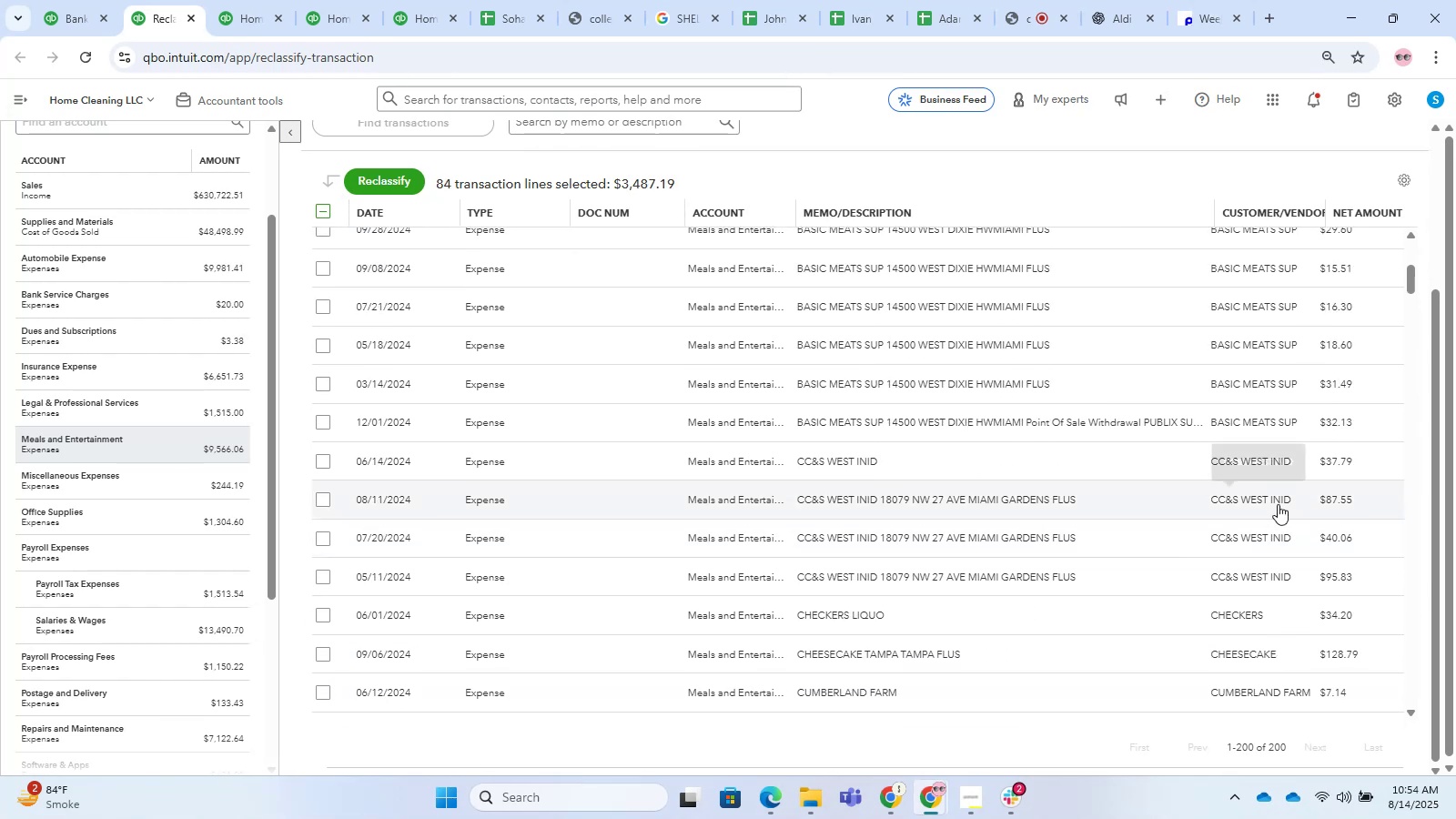 
scroll: coordinate [1278, 504], scroll_direction: down, amount: 2.0
 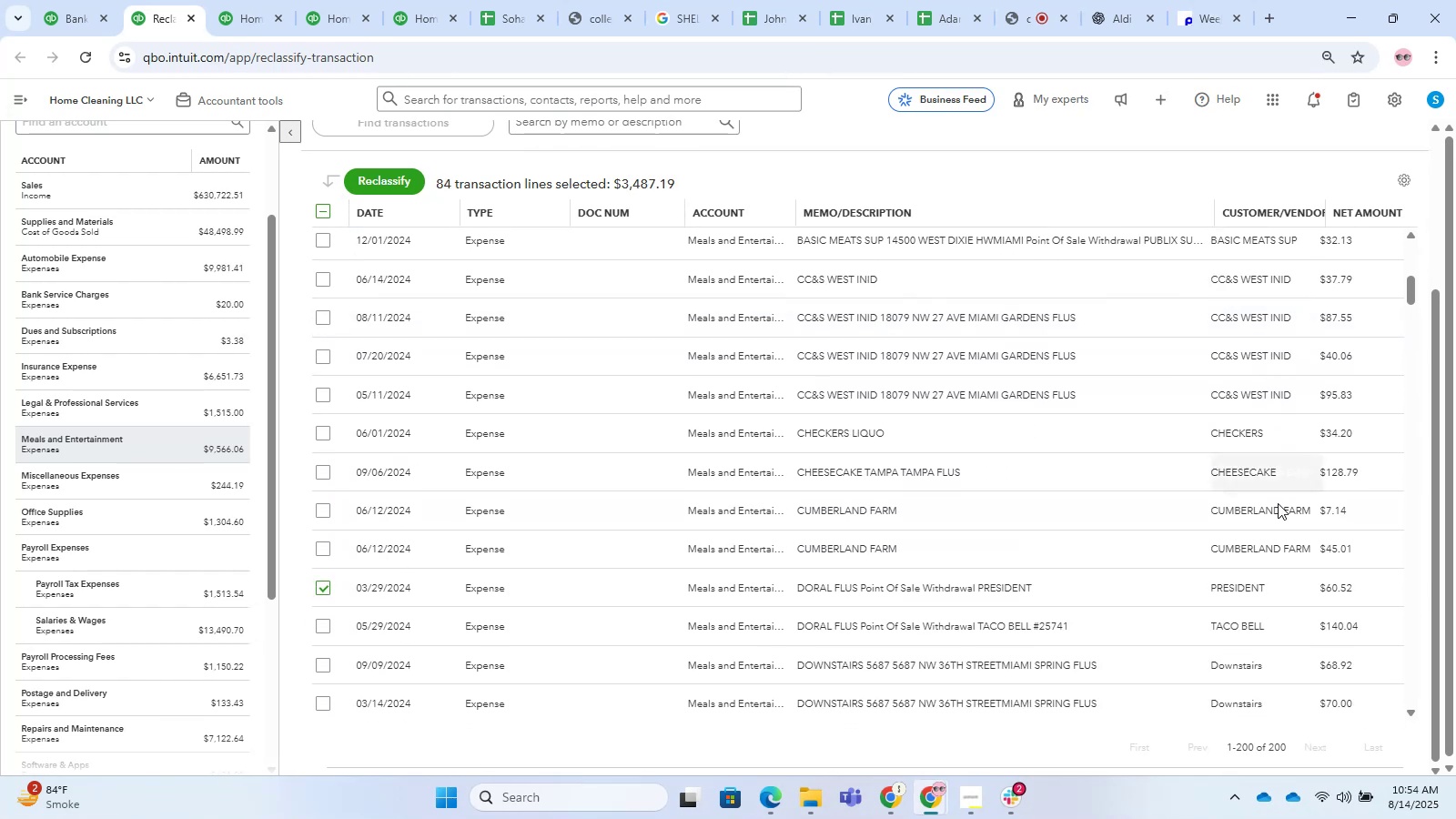 
scroll: coordinate [1111, 533], scroll_direction: up, amount: 11.0
 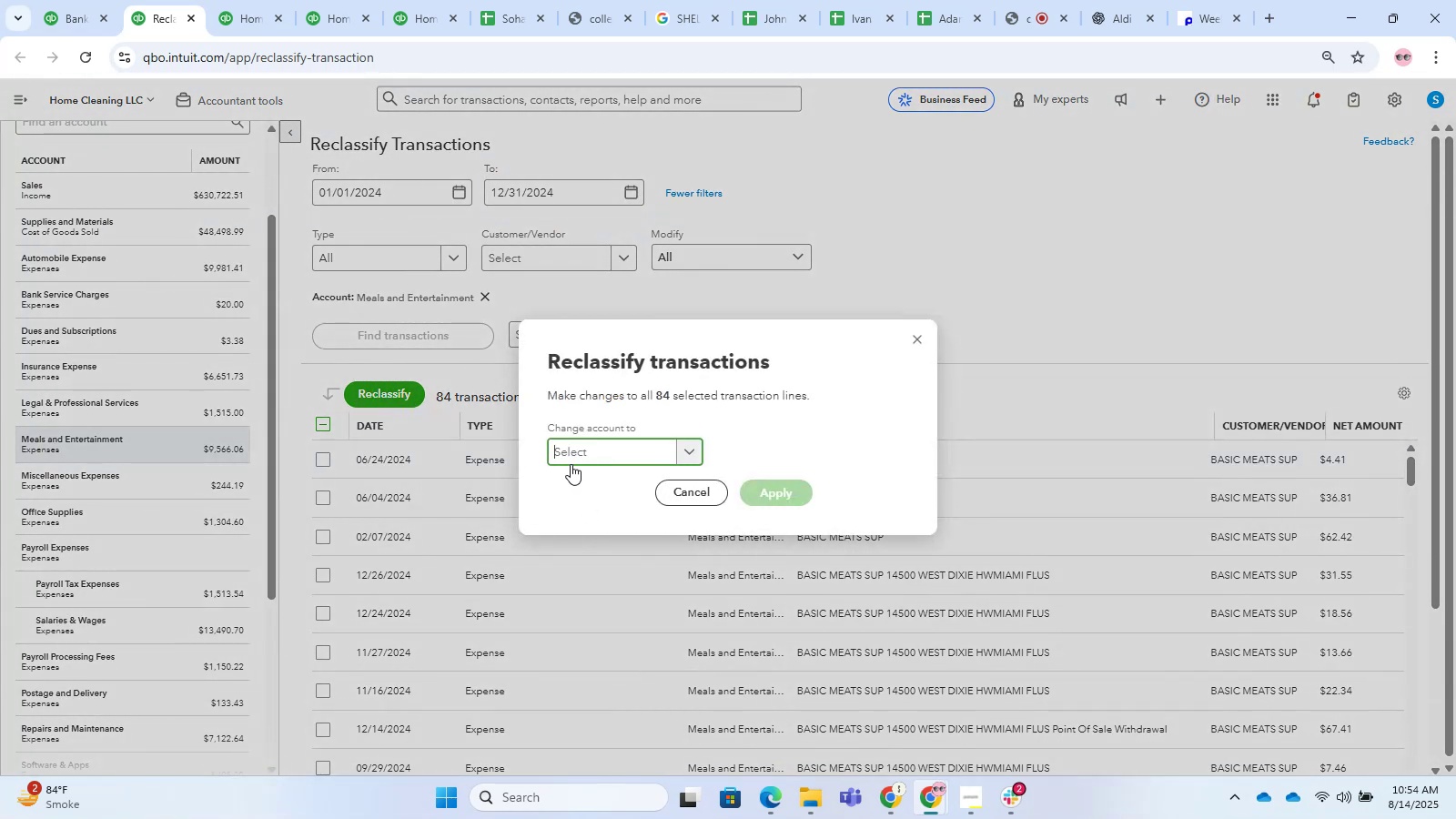 
type(supplies)
 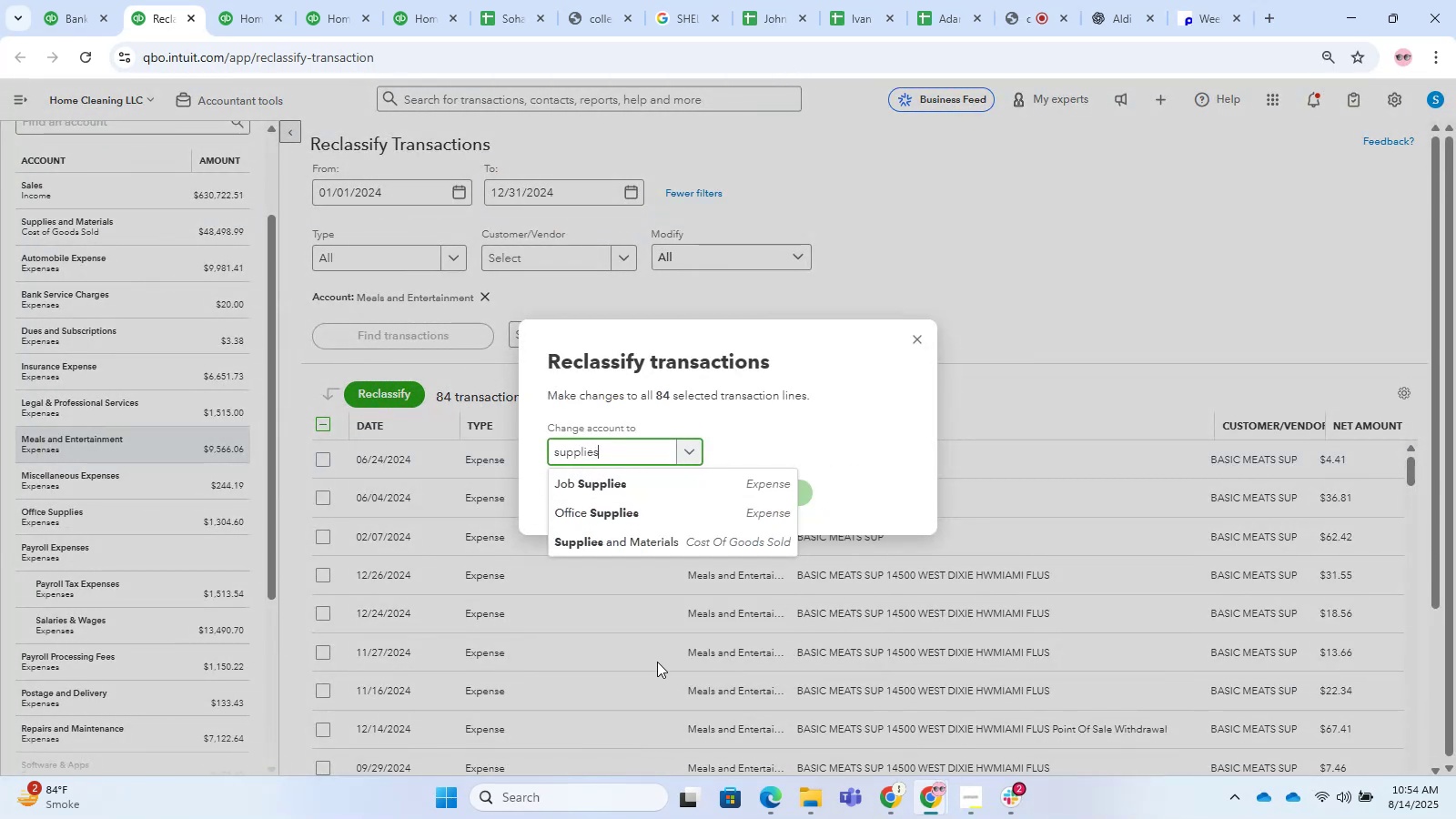 
left_click([639, 543])
 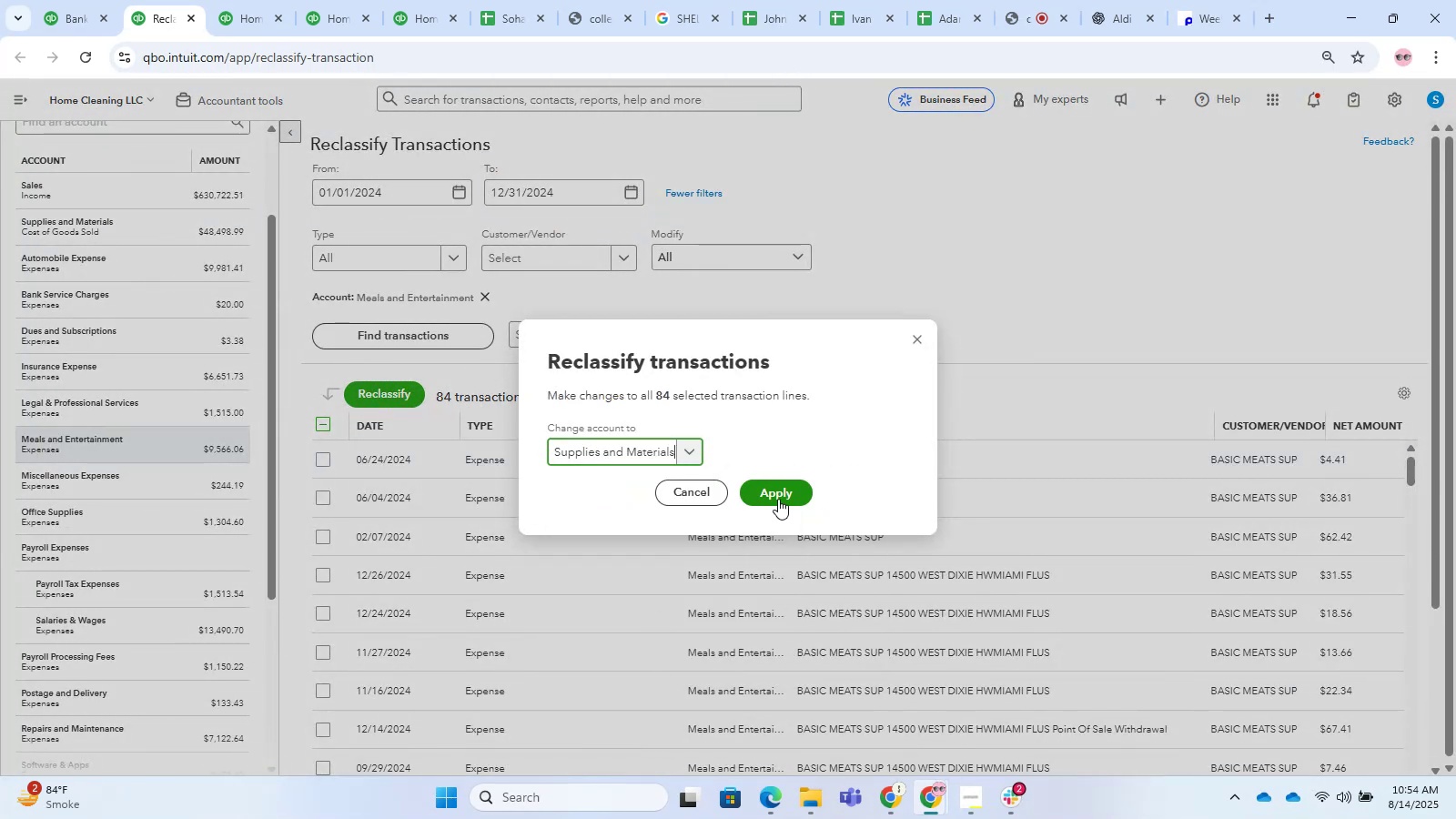 
left_click([781, 497])
 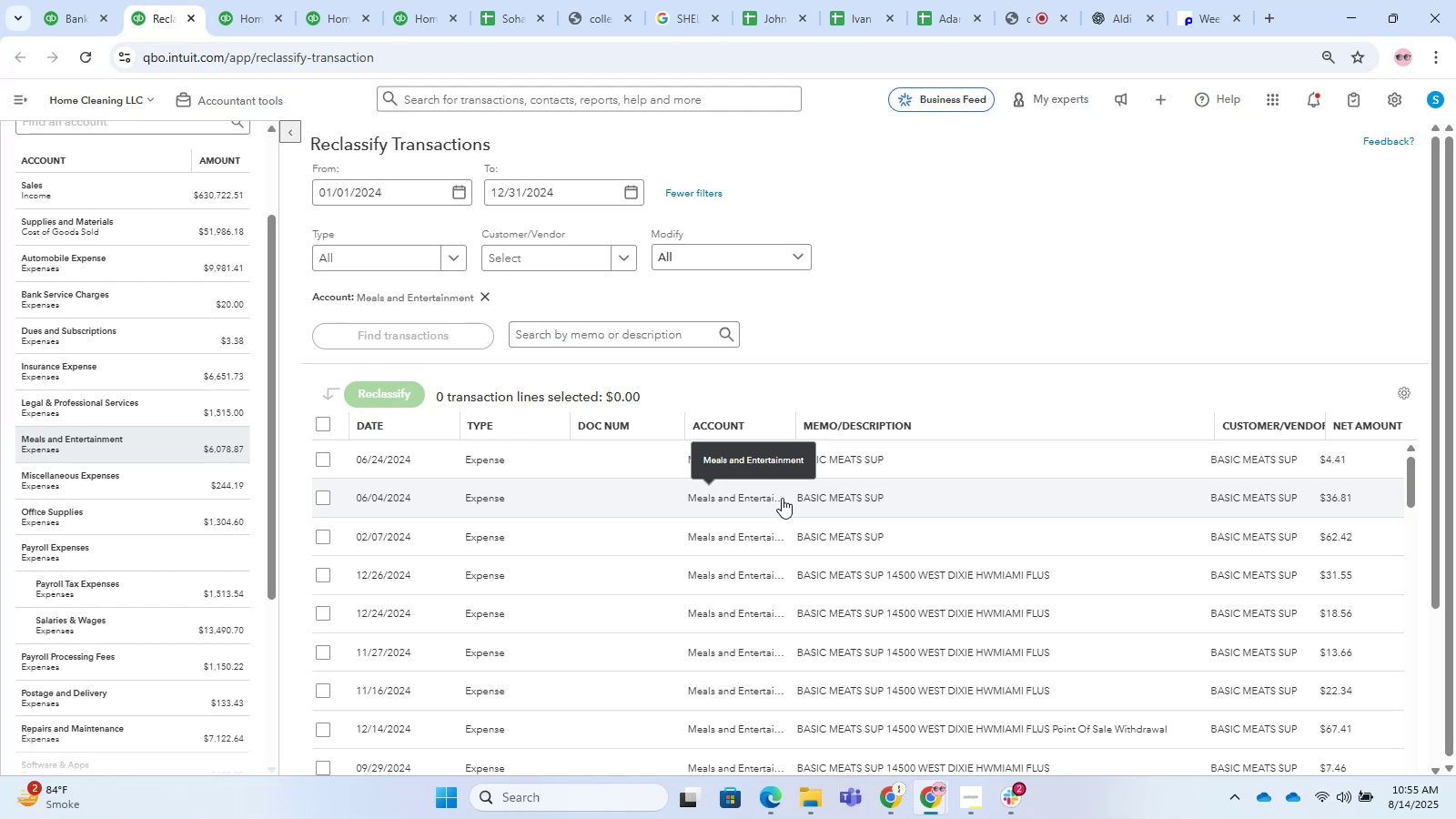 
wait(54.94)
 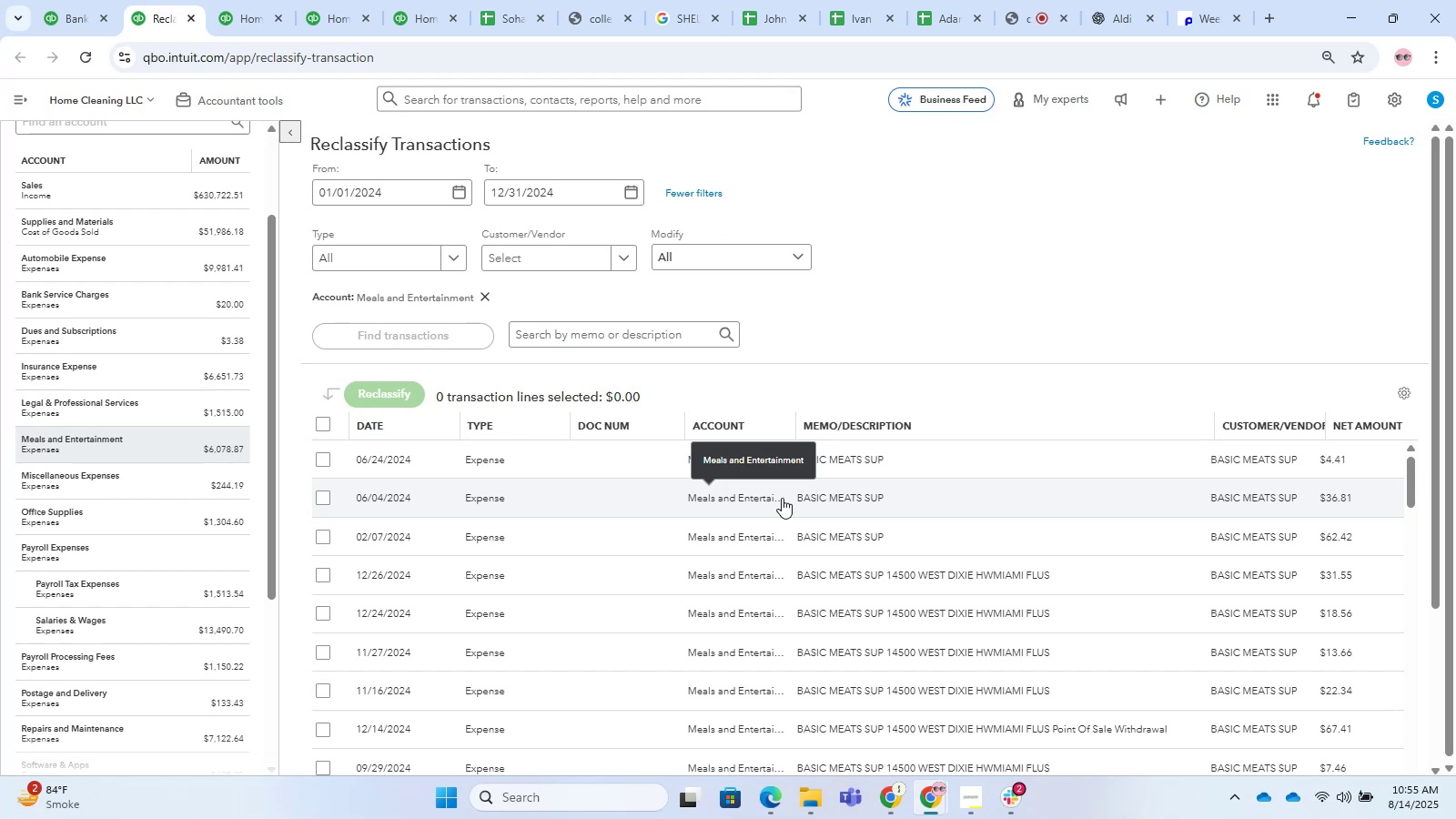 
scroll: coordinate [855, 490], scroll_direction: down, amount: 15.0
 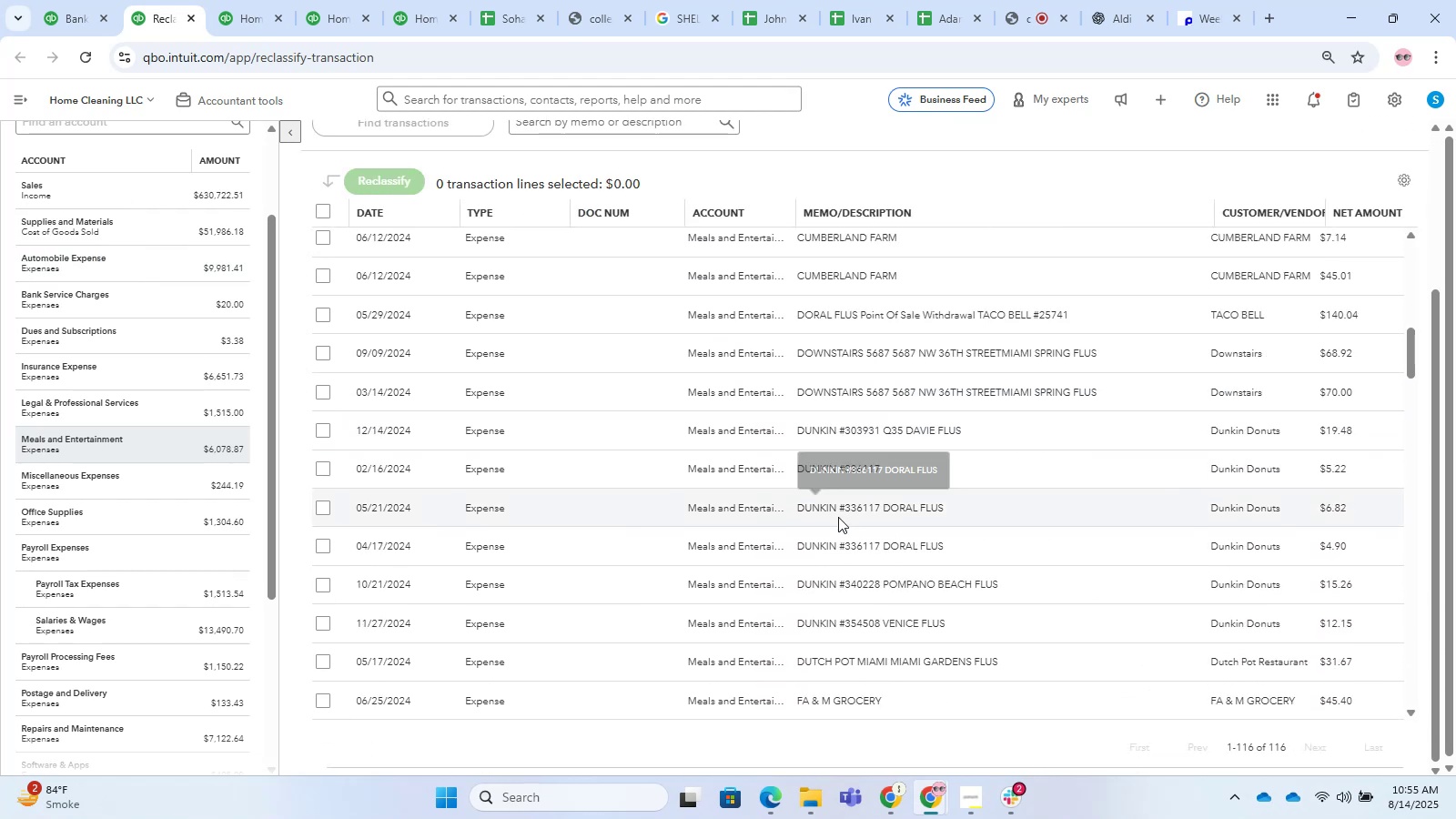 
scroll: coordinate [834, 523], scroll_direction: up, amount: 3.0
 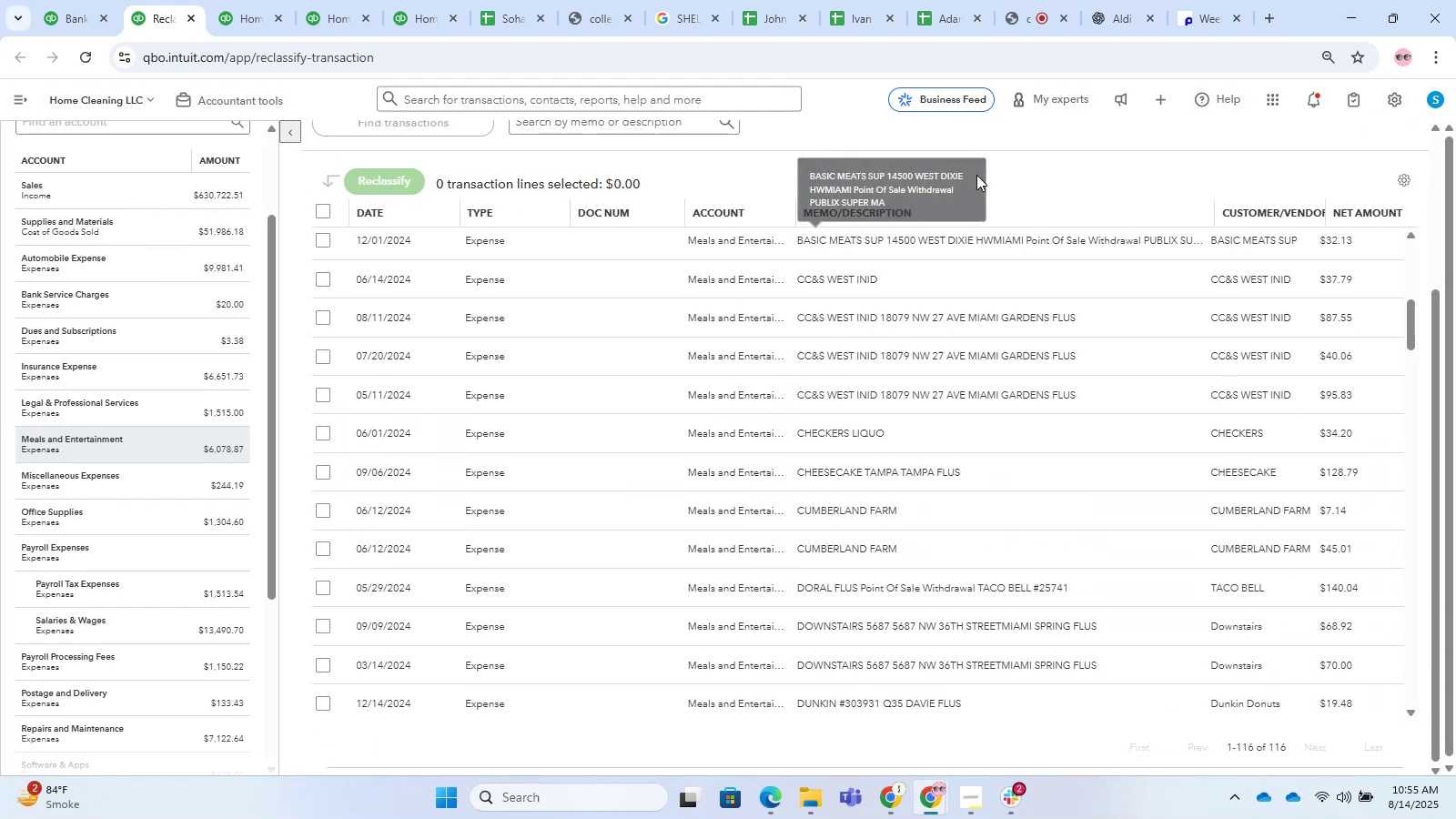 
left_click_drag(start_coordinate=[1046, 0], to_coordinate=[1047, 5])
 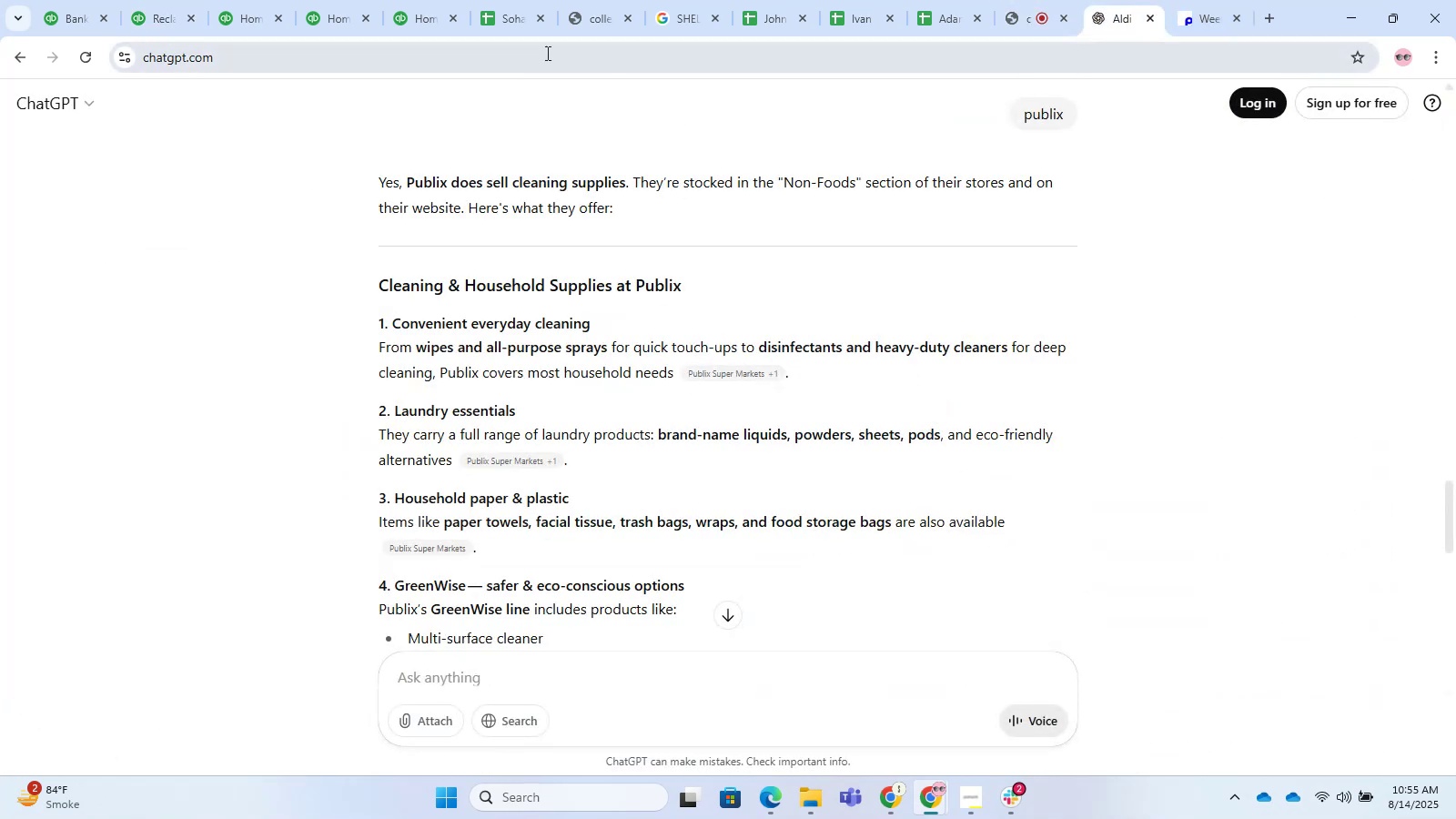 
left_click([314, 0])
 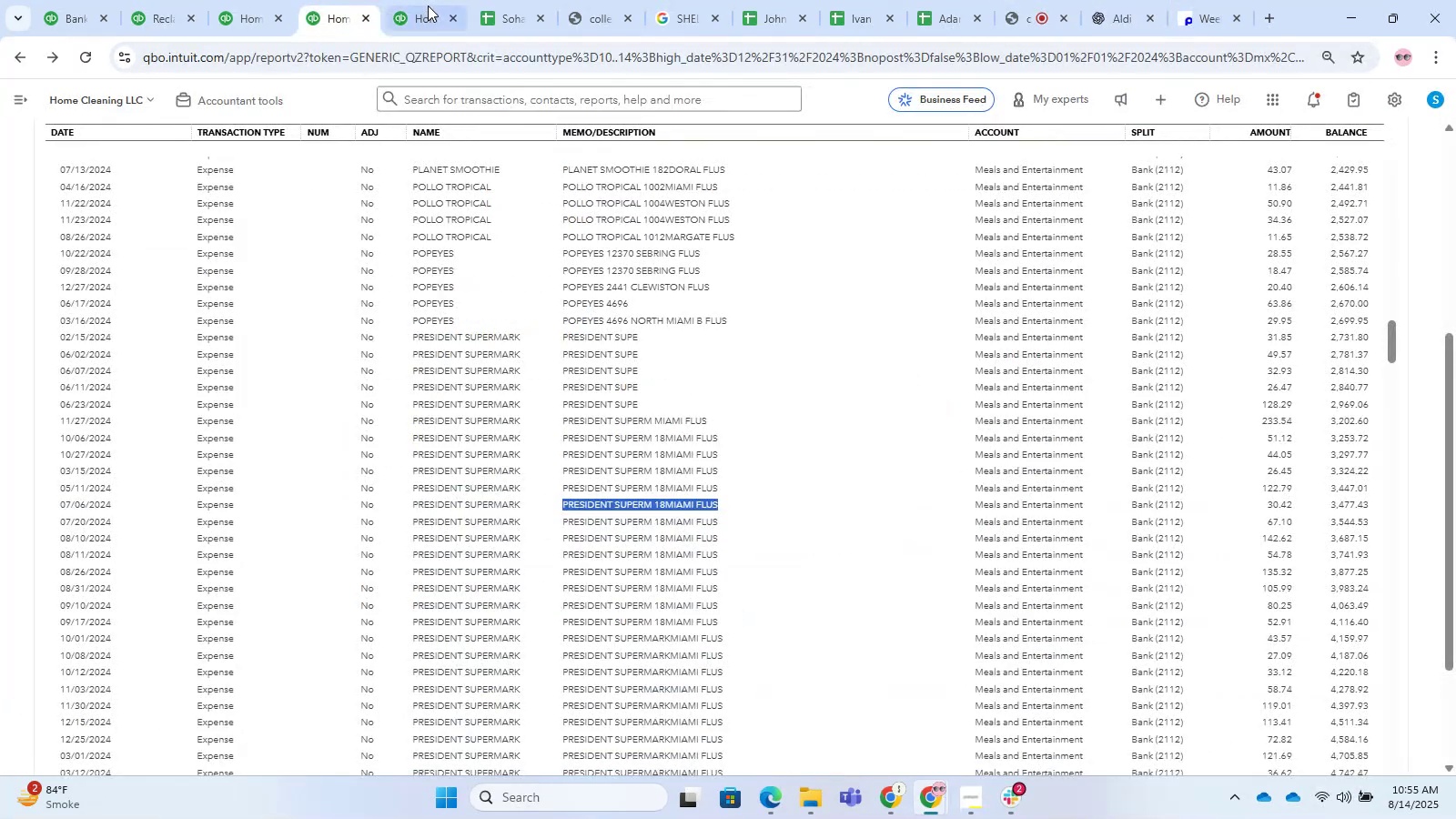 
left_click([430, 0])
 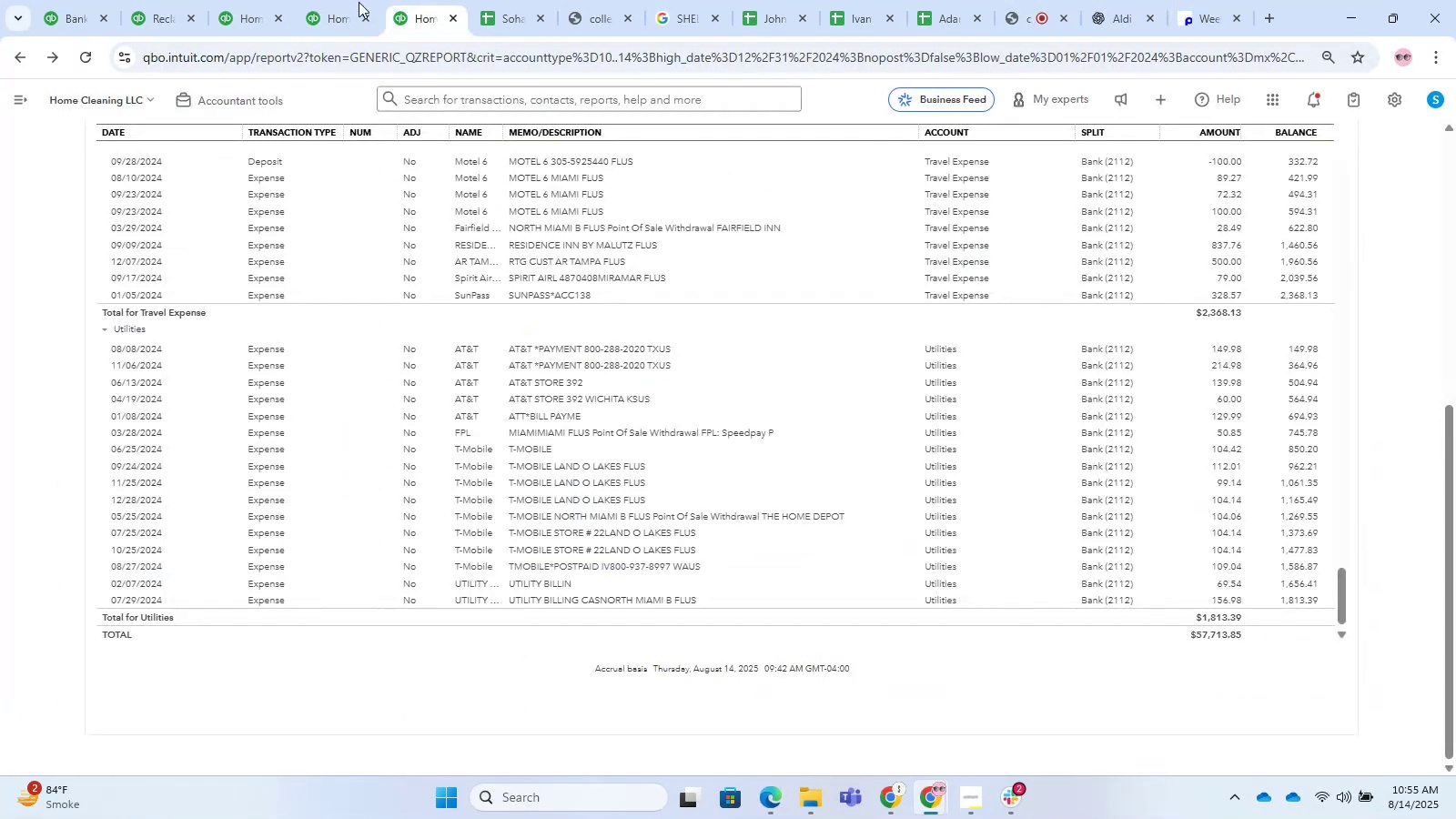 
left_click_drag(start_coordinate=[350, 0], to_coordinate=[350, 5])
 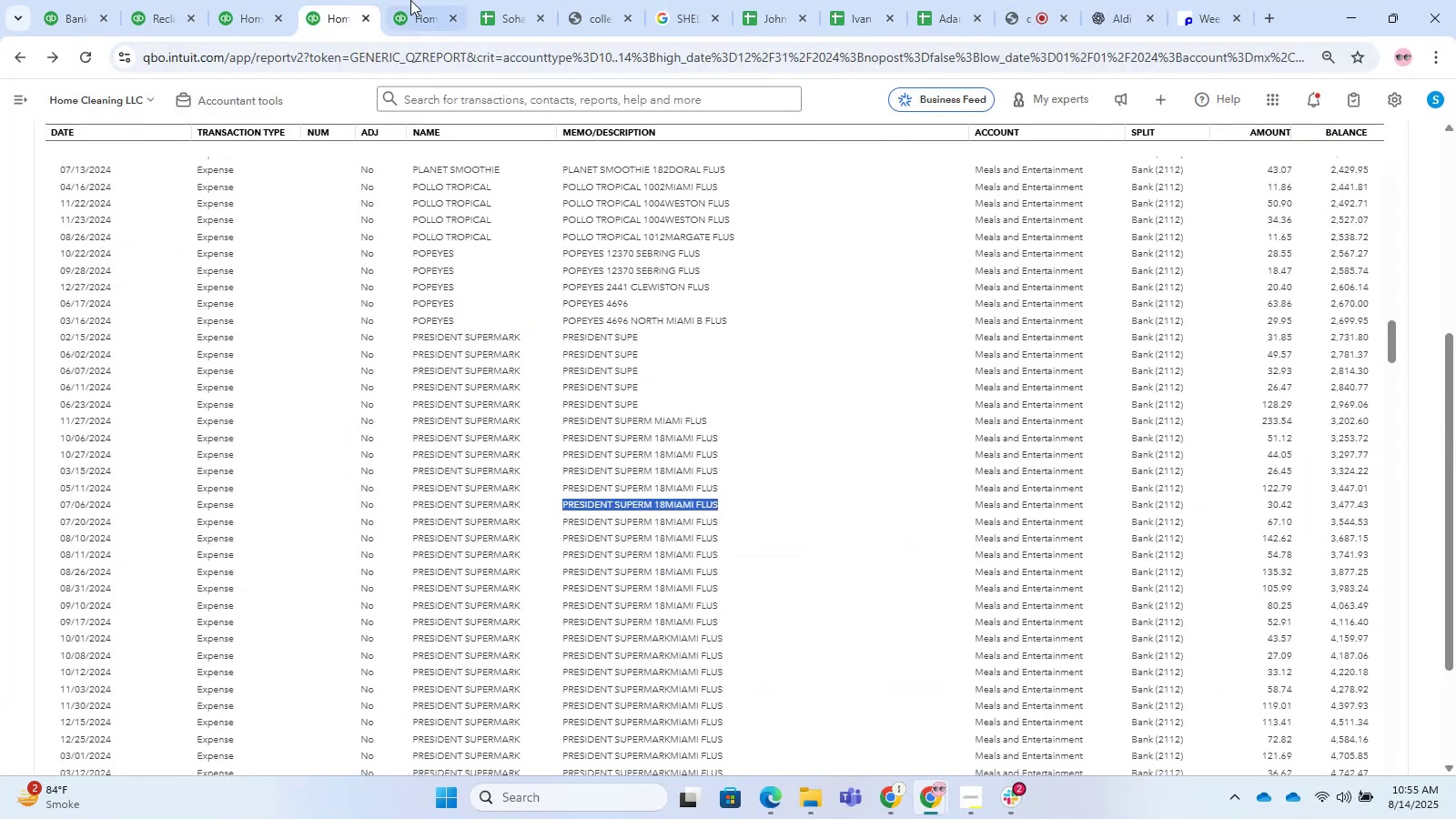 
double_click([410, 0])
 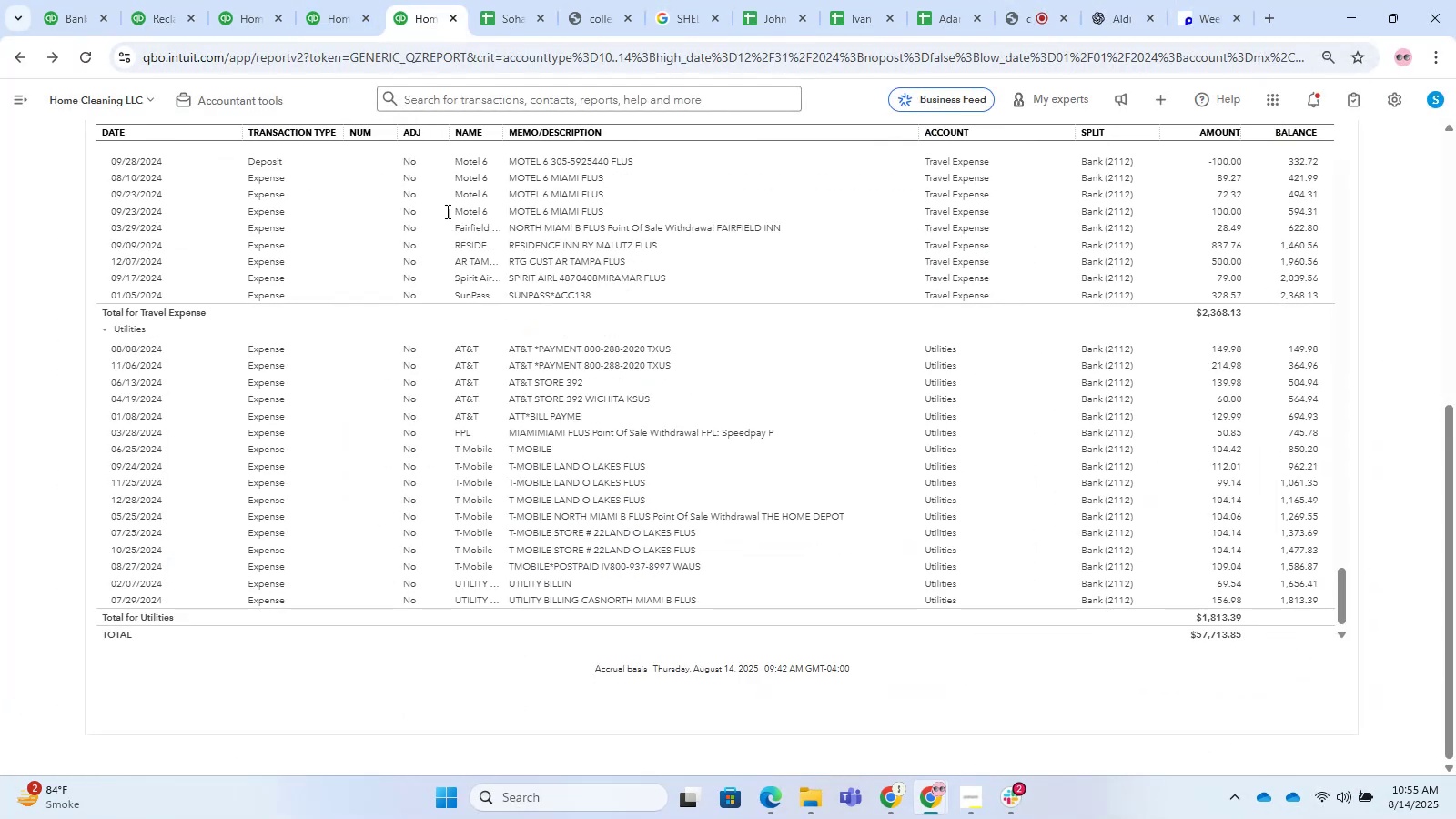 
scroll: coordinate [1437, 364], scroll_direction: up, amount: 6.0
 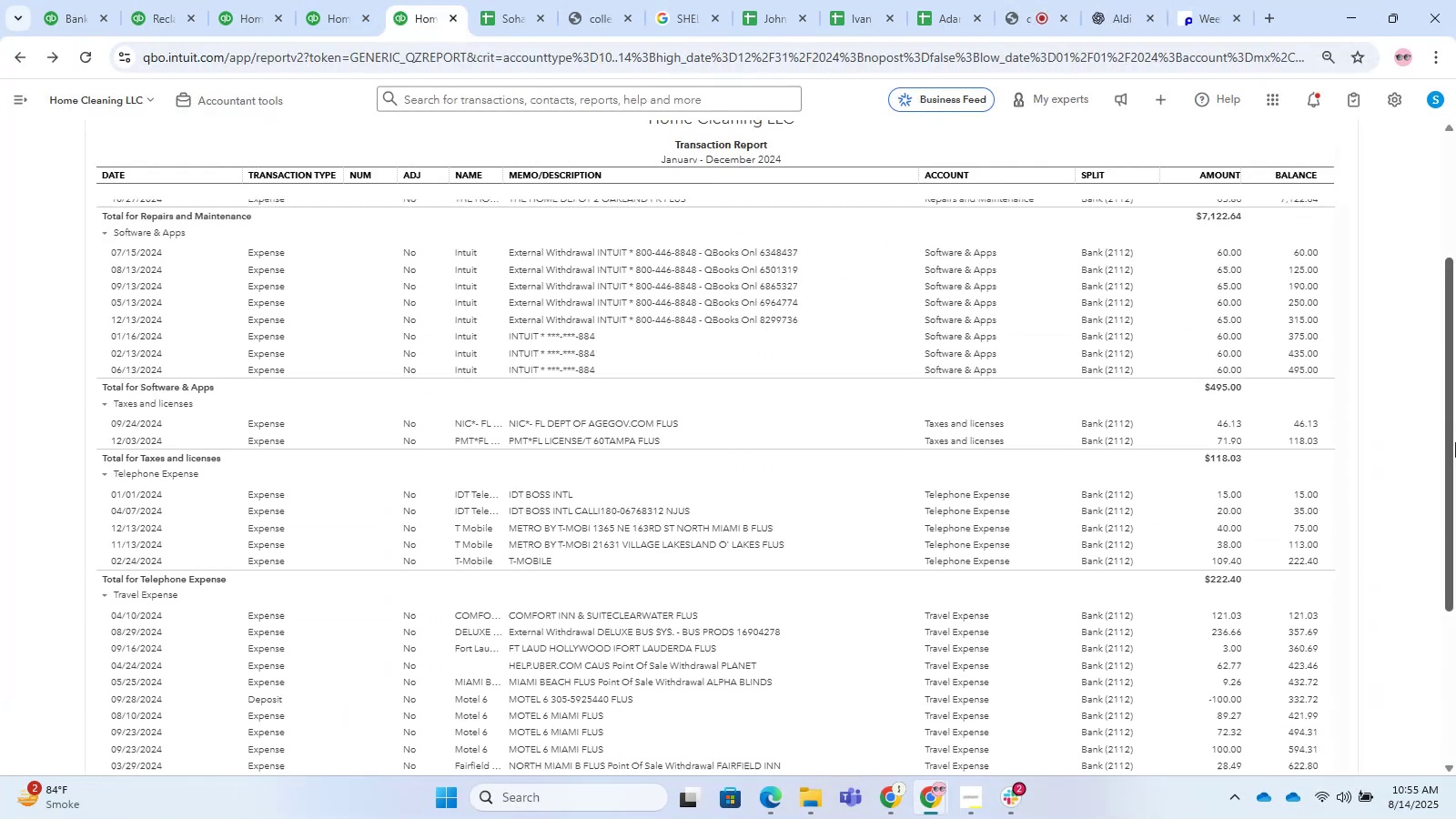 
left_click_drag(start_coordinate=[1455, 426], to_coordinate=[1455, 417])
 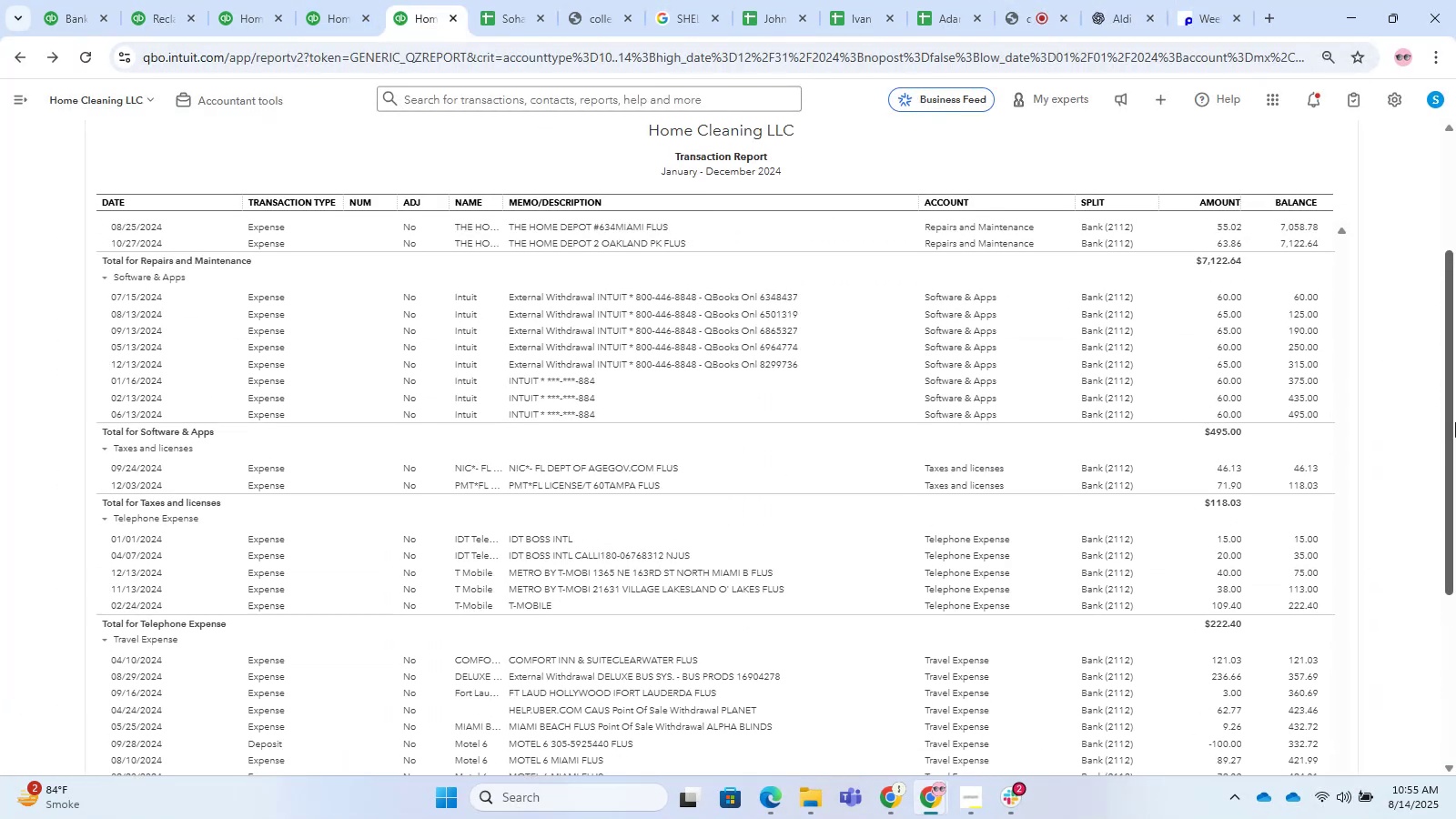 
left_click_drag(start_coordinate=[1455, 414], to_coordinate=[1396, 207])
 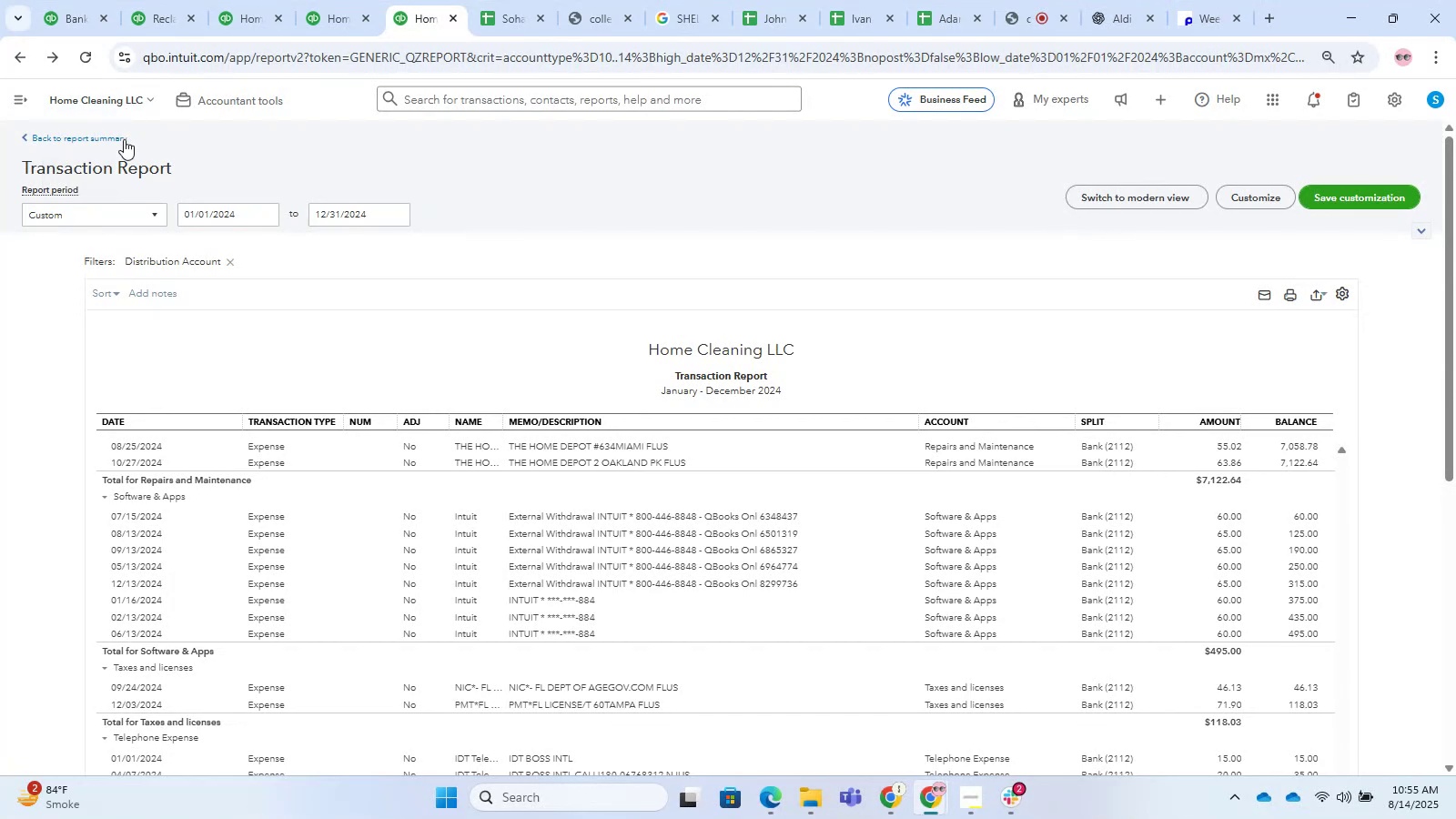 
left_click([96, 289])
 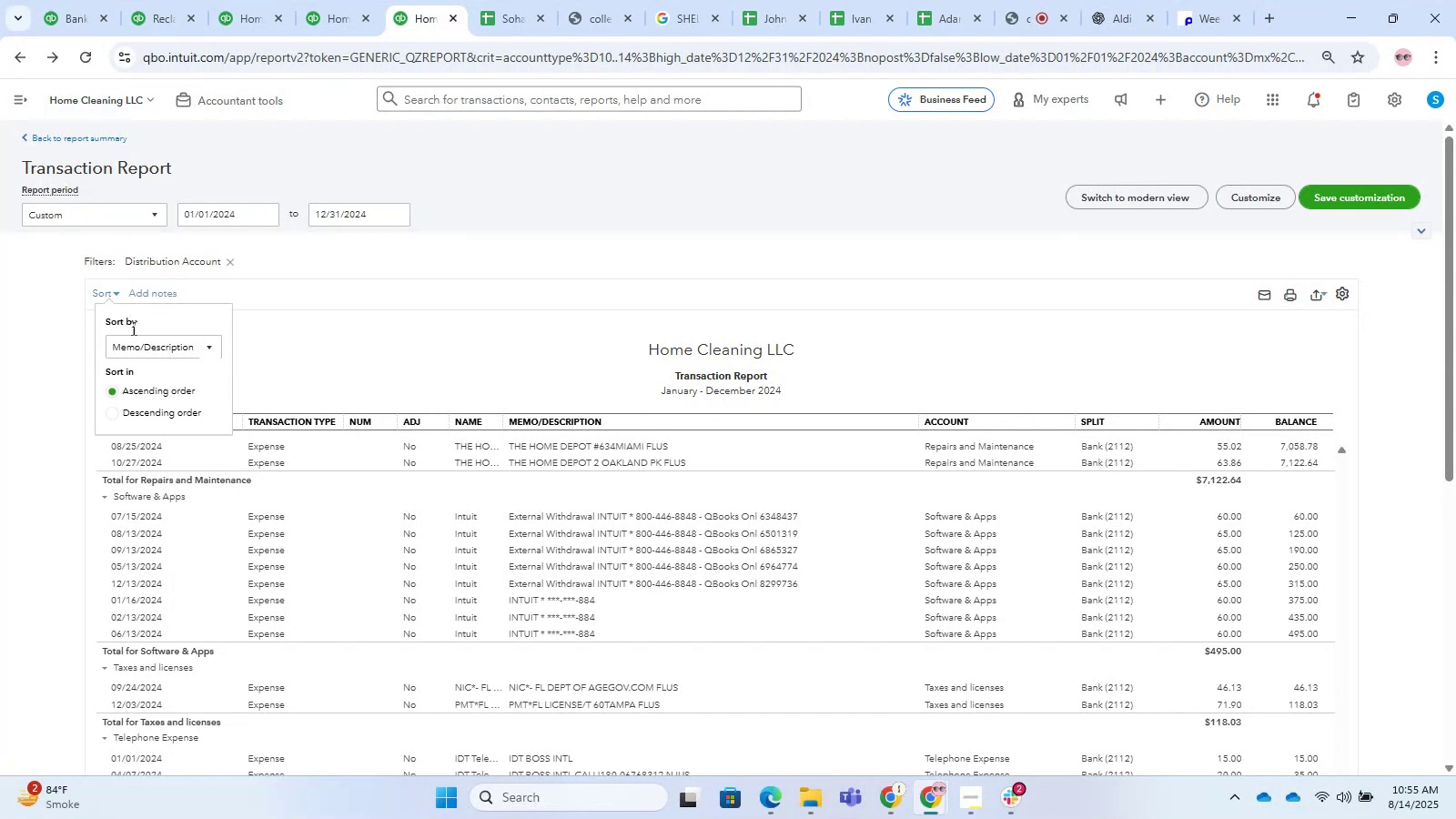 
left_click_drag(start_coordinate=[132, 339], to_coordinate=[136, 339])
 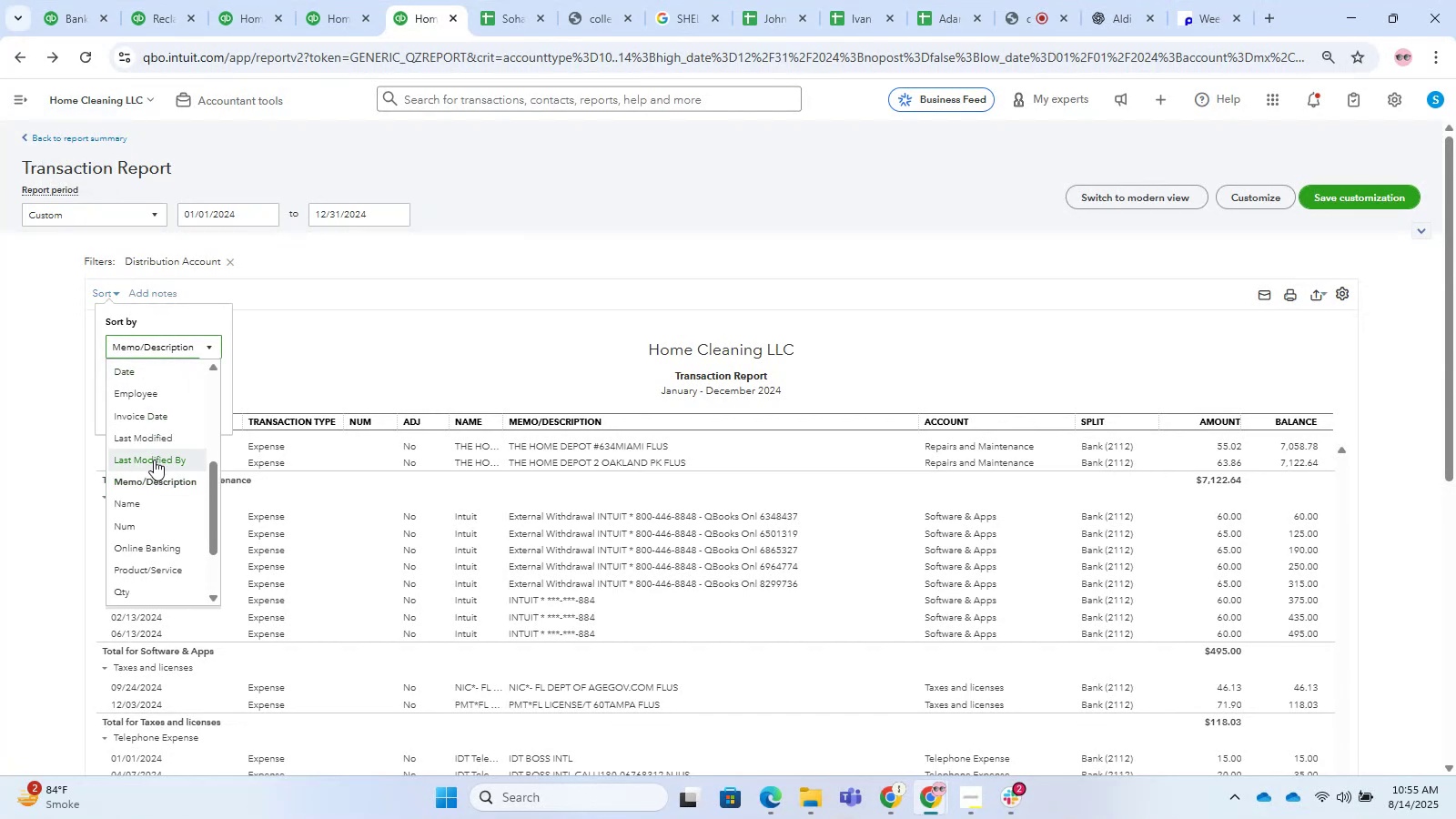 
left_click([153, 479])
 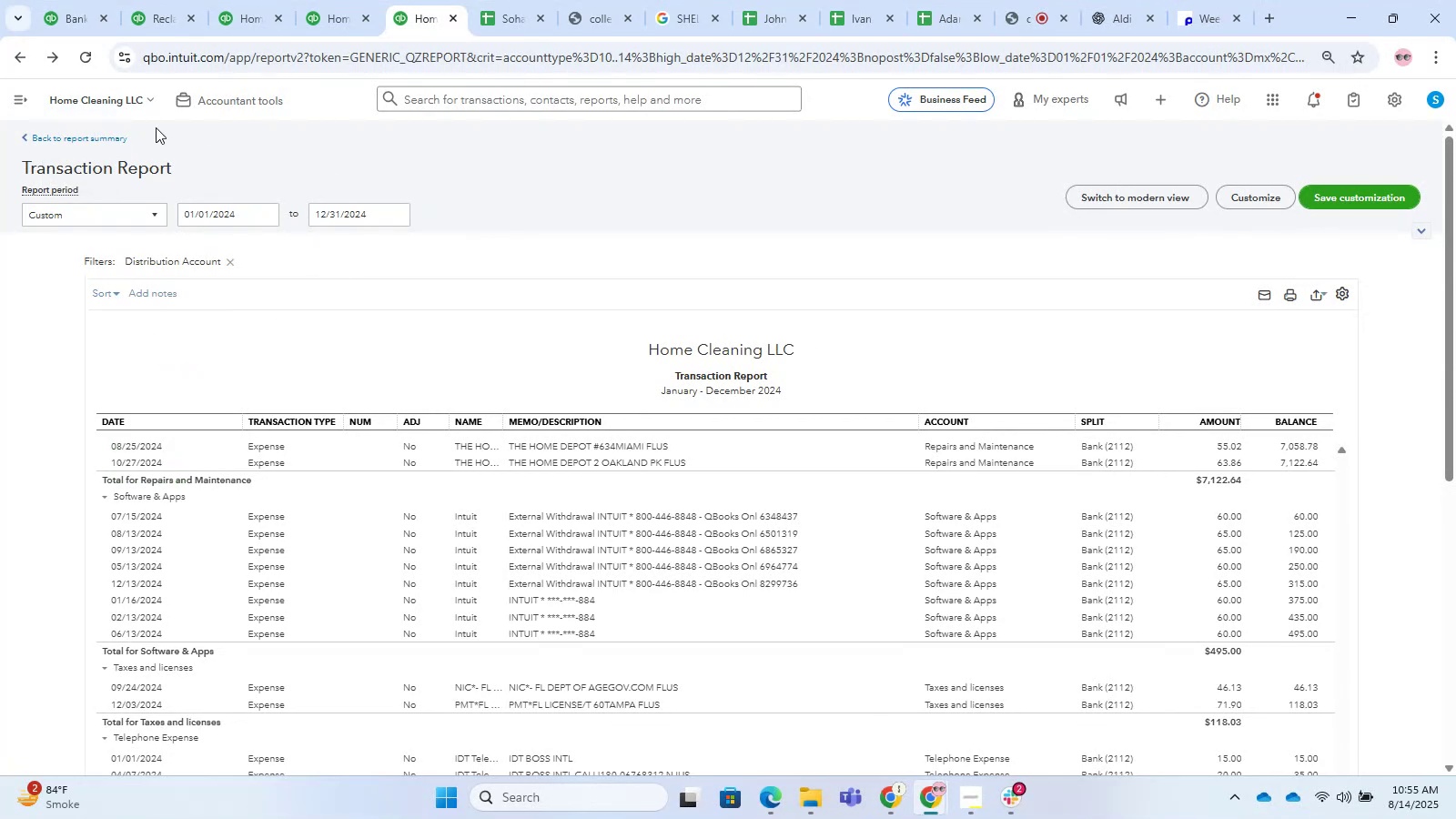 
double_click([348, 0])
 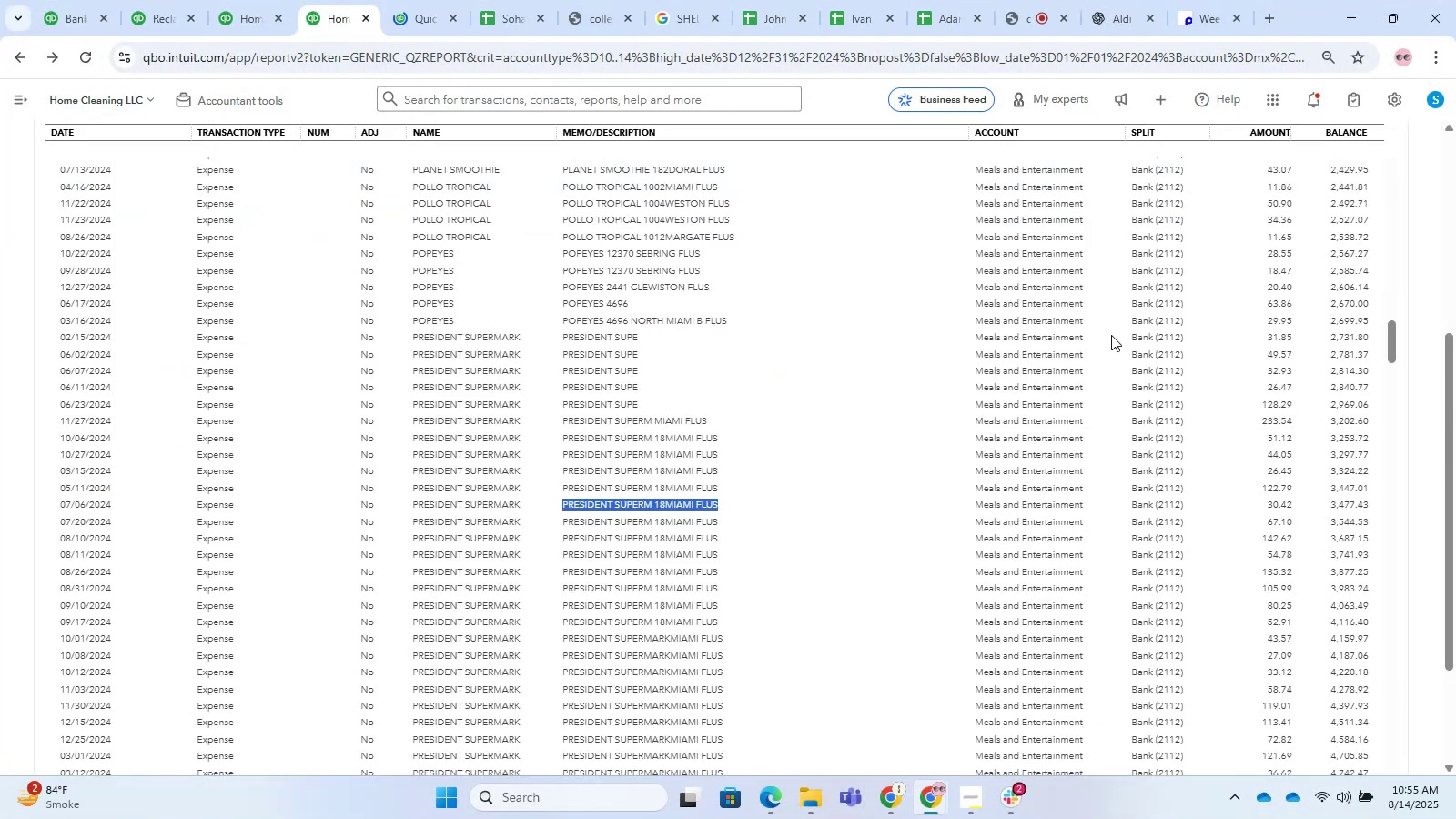 
wait(5.65)
 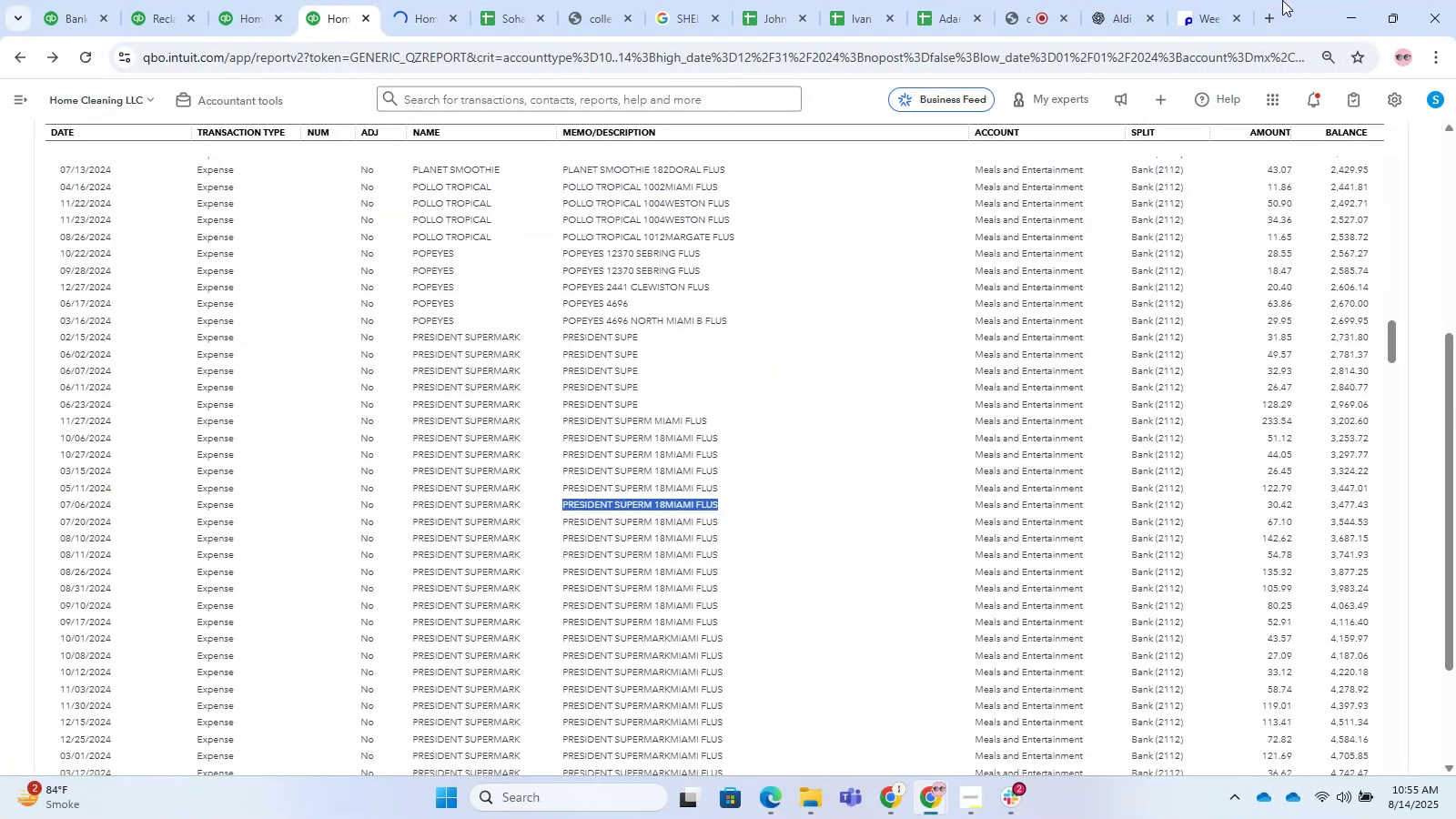 
scroll: coordinate [773, 428], scroll_direction: up, amount: 3.0
 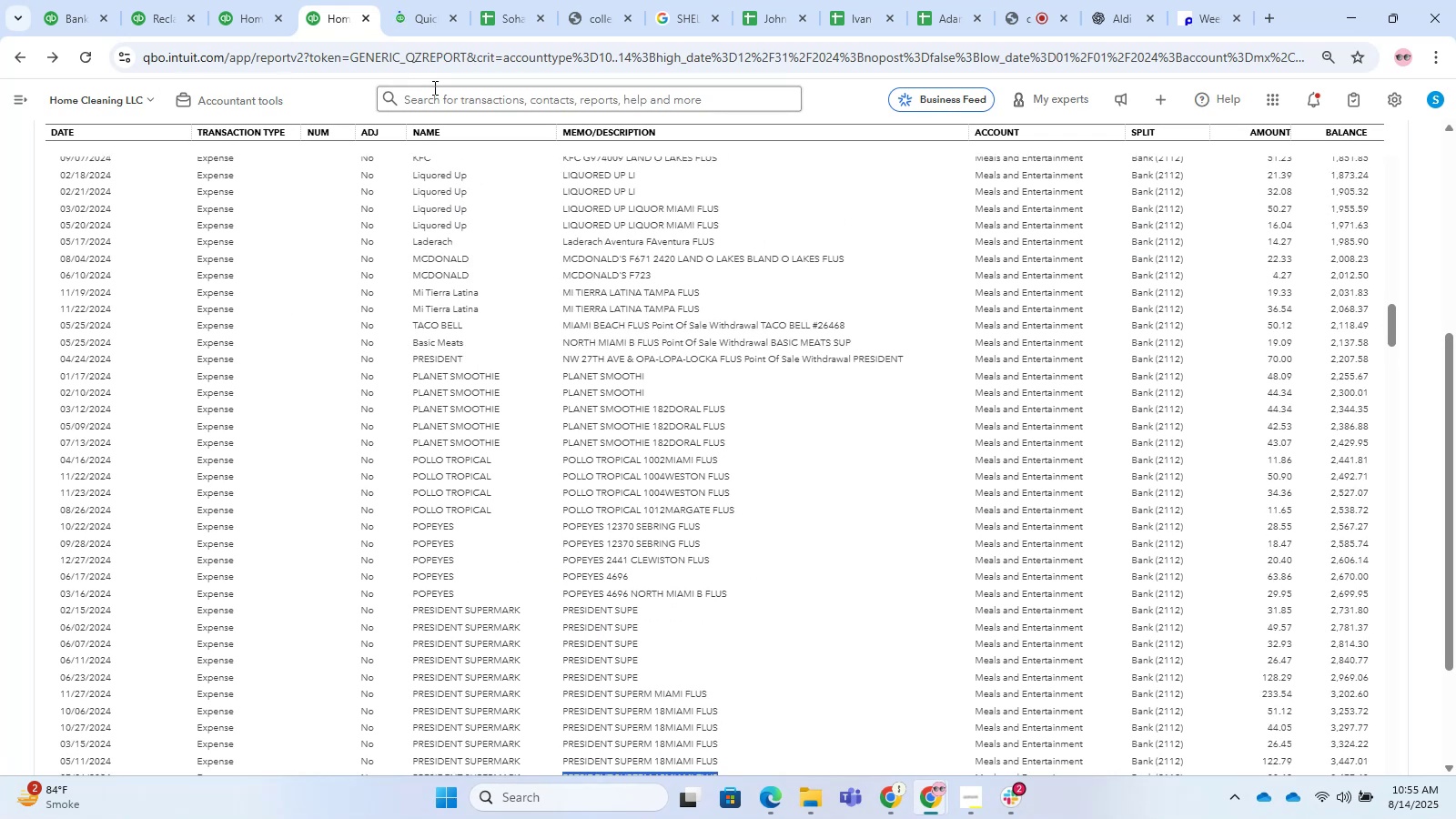 
left_click([427, 4])
 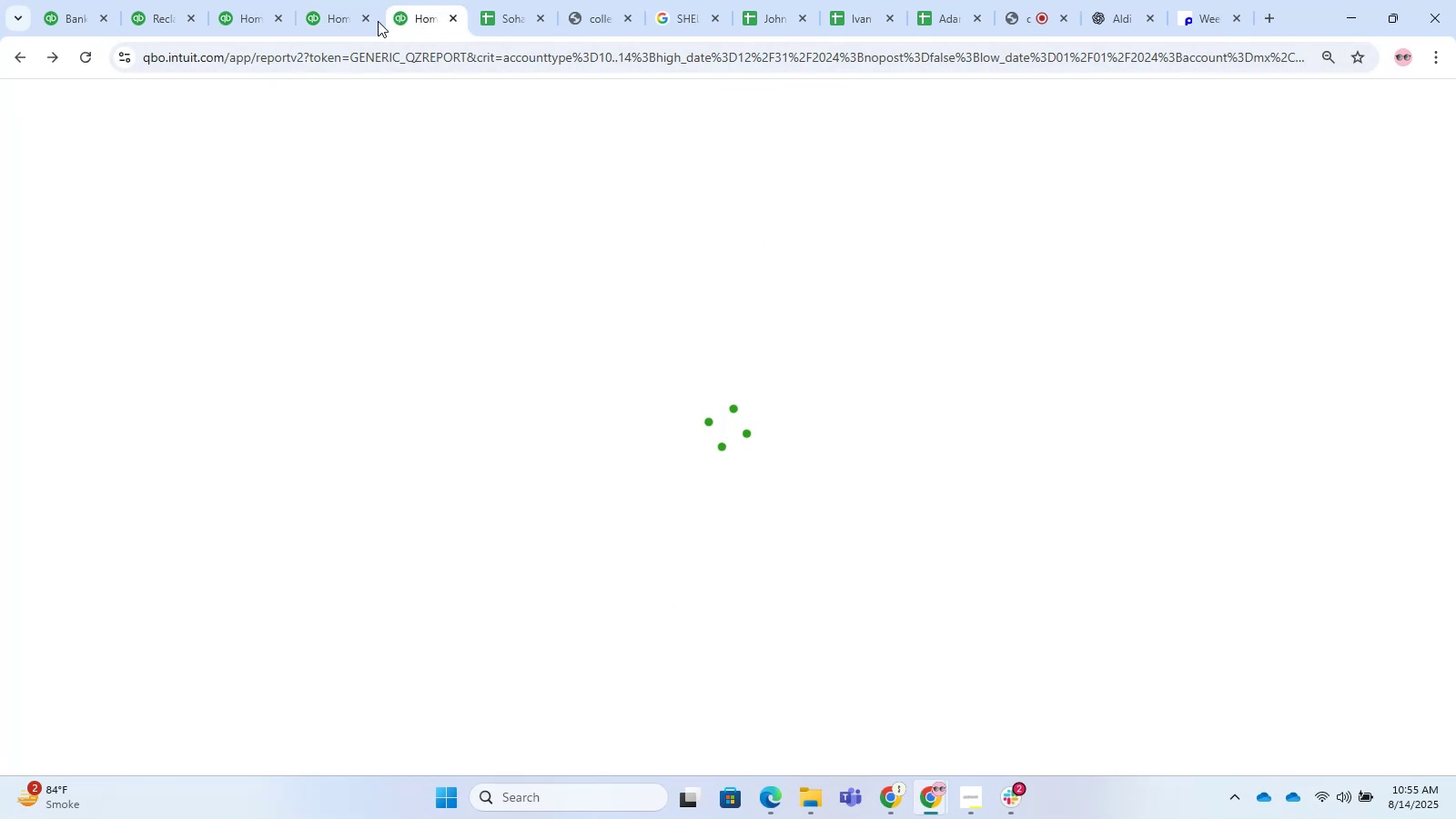 
left_click([325, 0])
 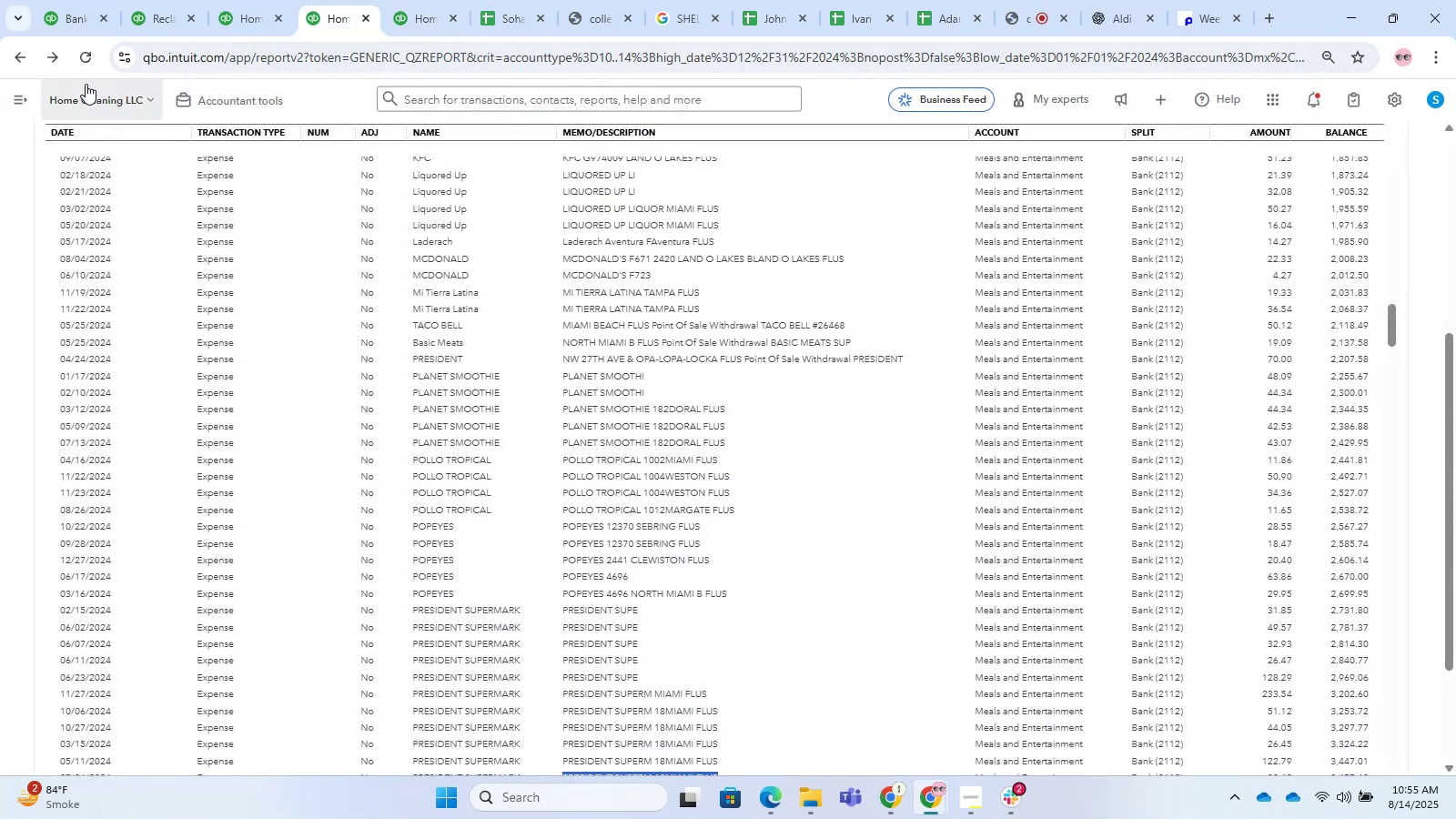 
left_click_drag(start_coordinate=[98, 45], to_coordinate=[88, 46])
 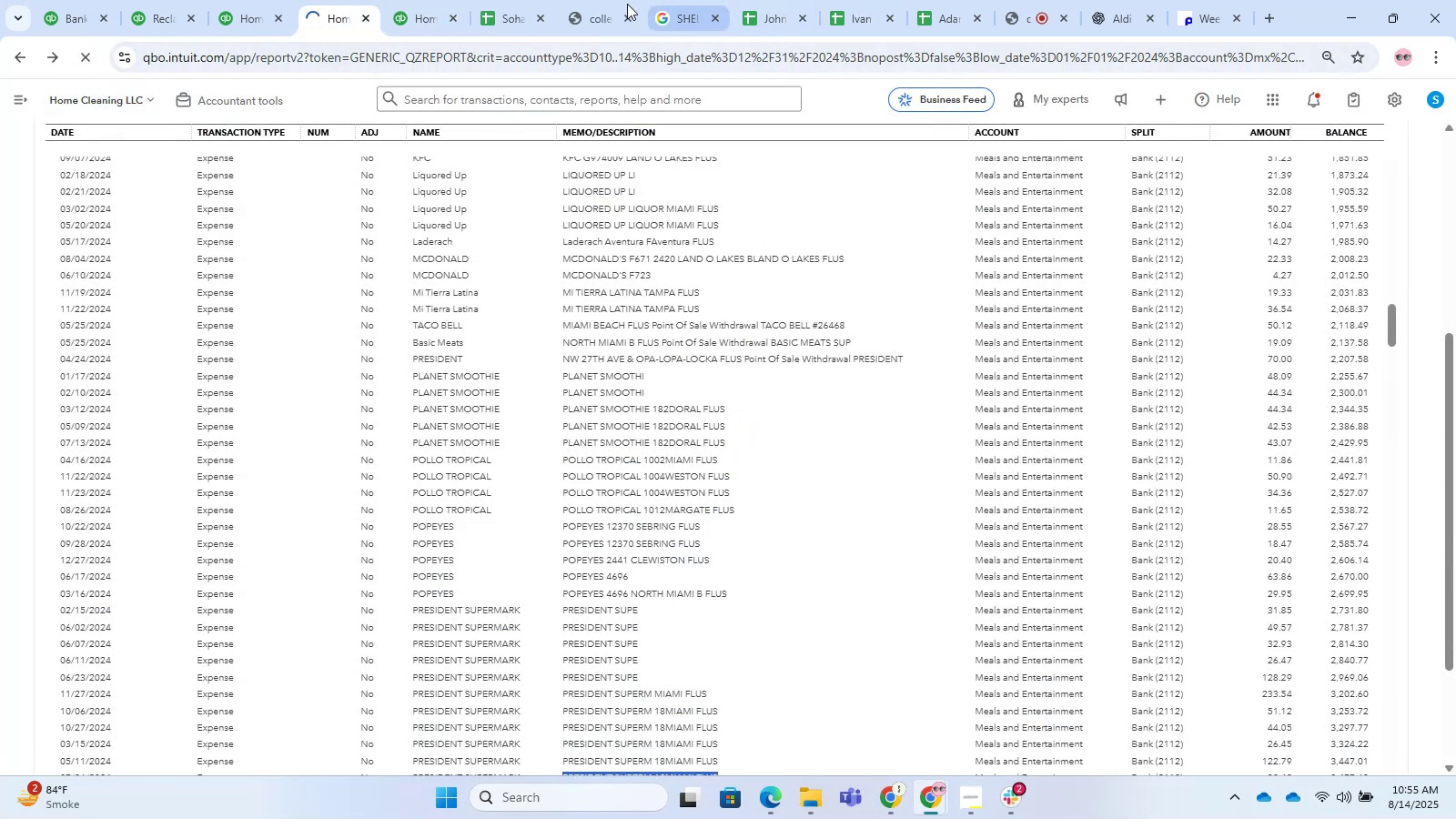 
left_click([602, 0])
 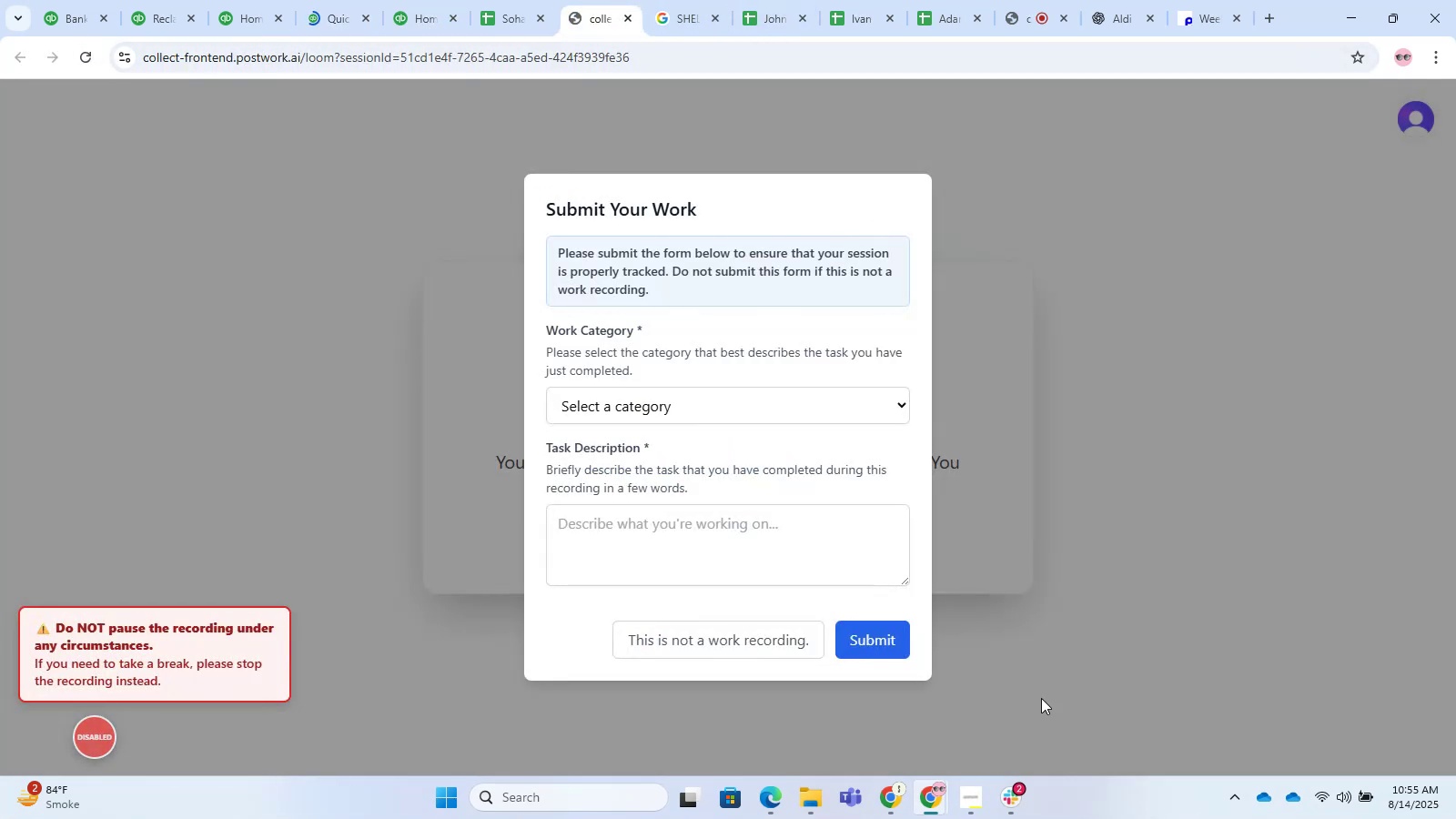 
double_click([683, 398])
 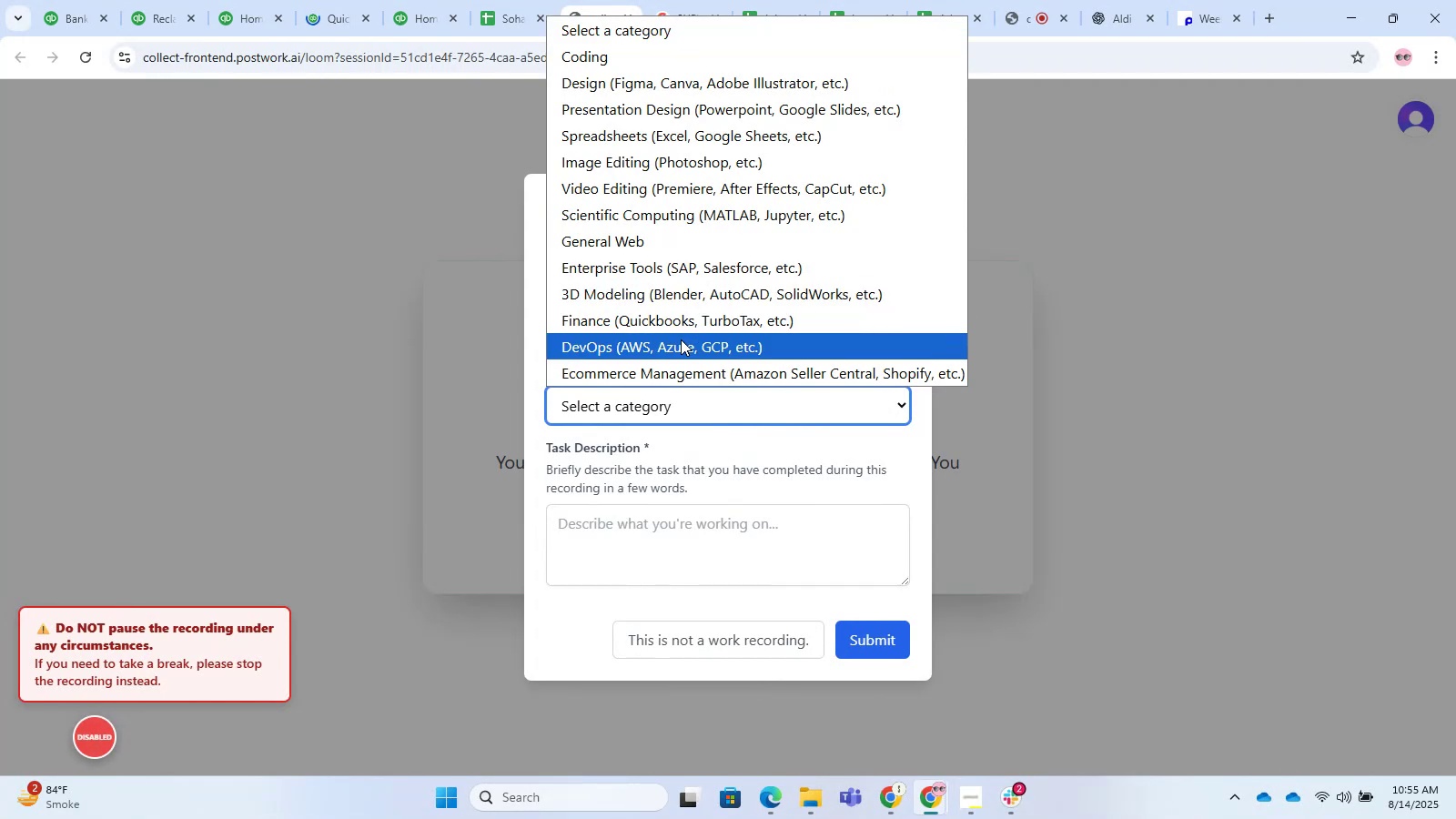 
left_click([672, 319])
 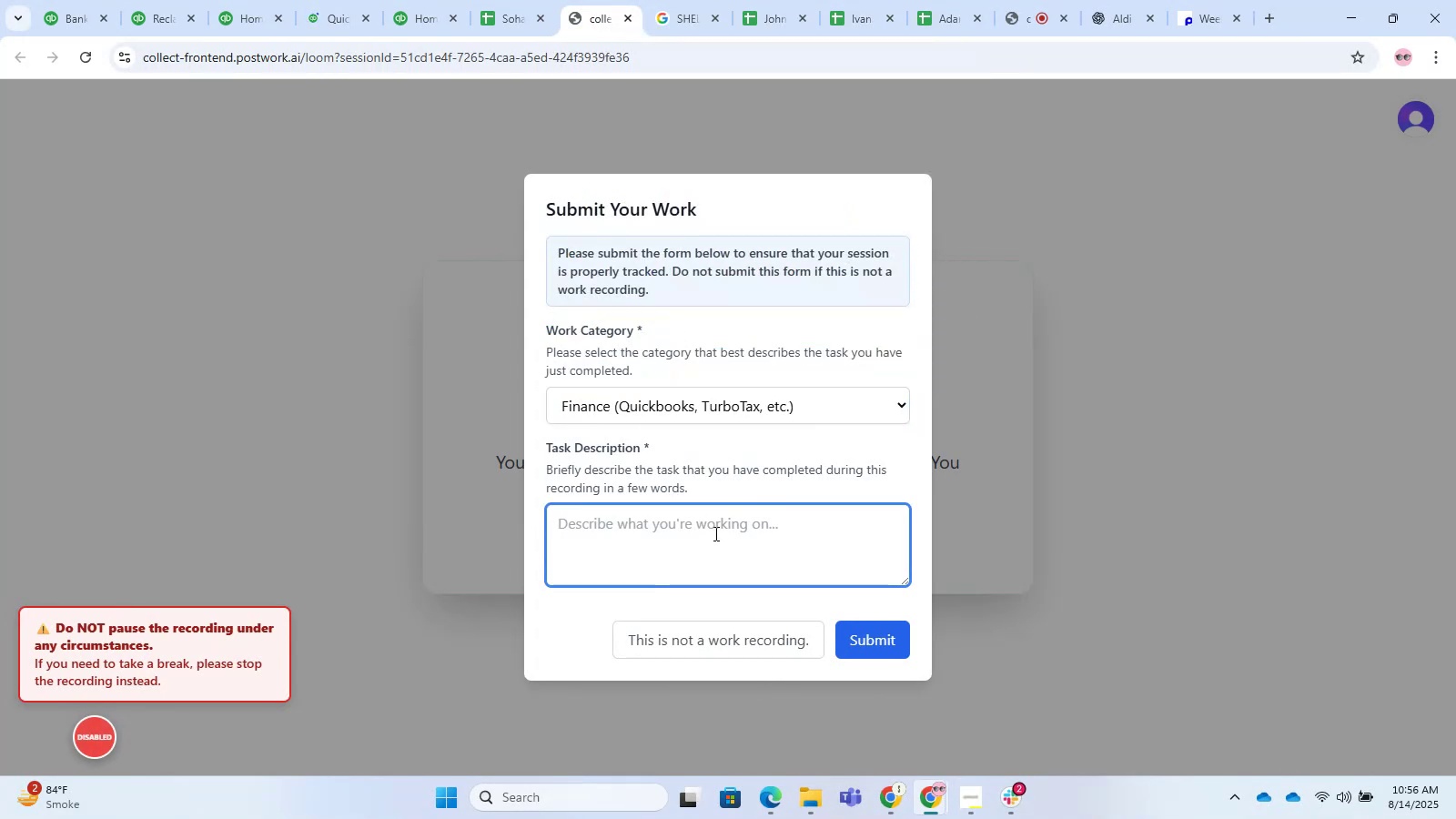 
hold_key(key=ShiftLeft, duration=0.31)
 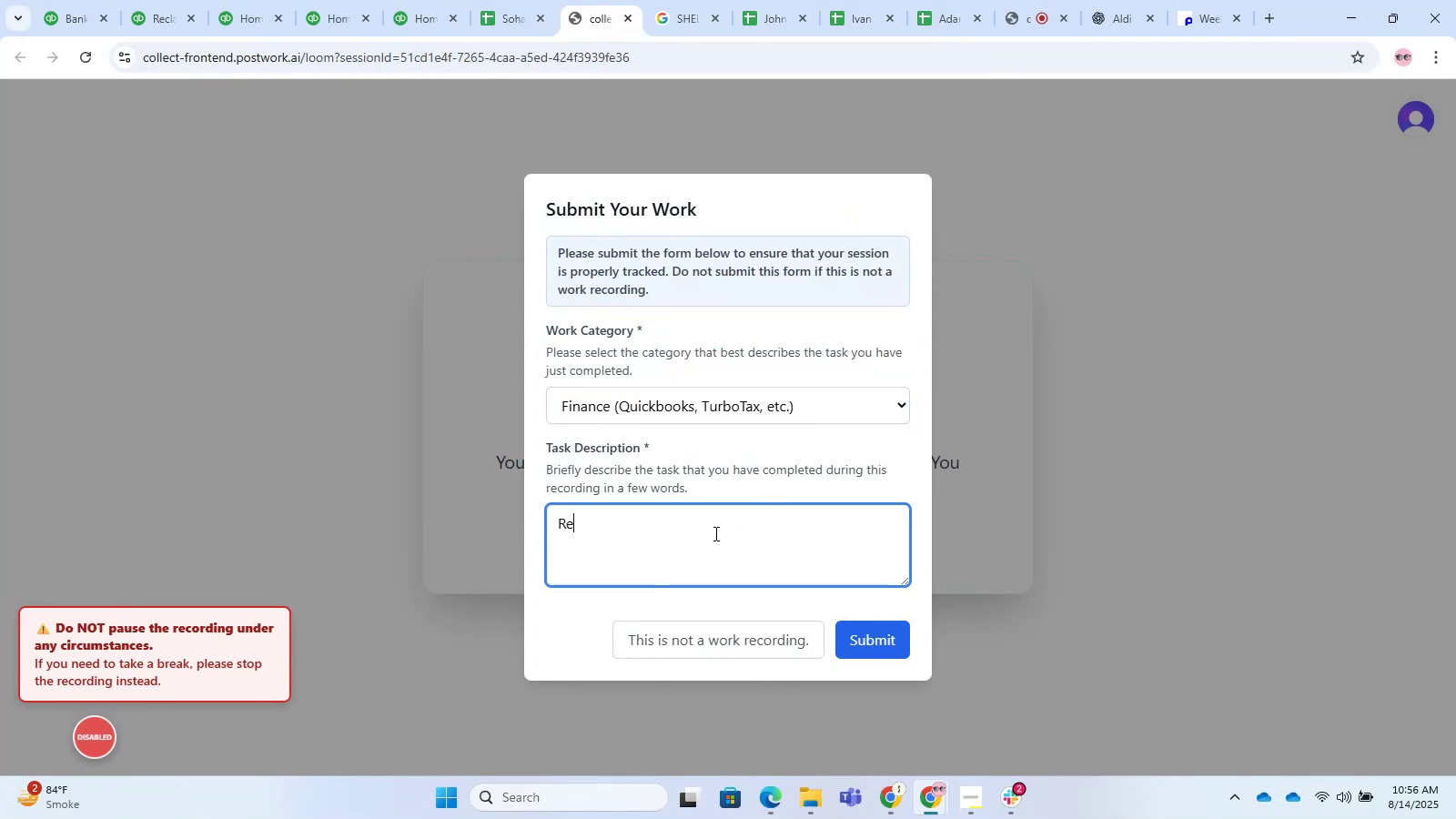 
type(reconci)
key(Backspace)
type(illation)
 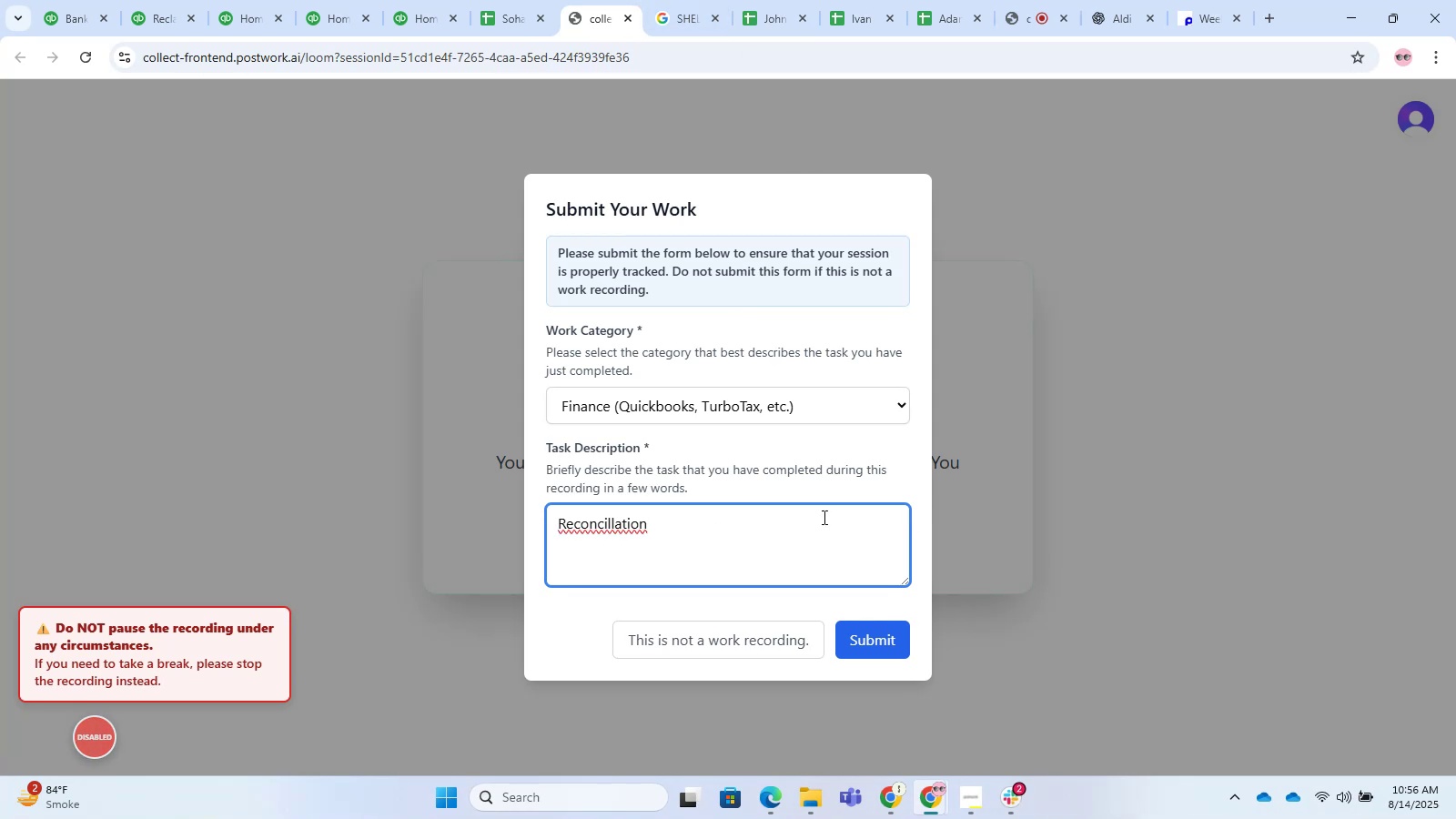 
right_click([604, 523])
 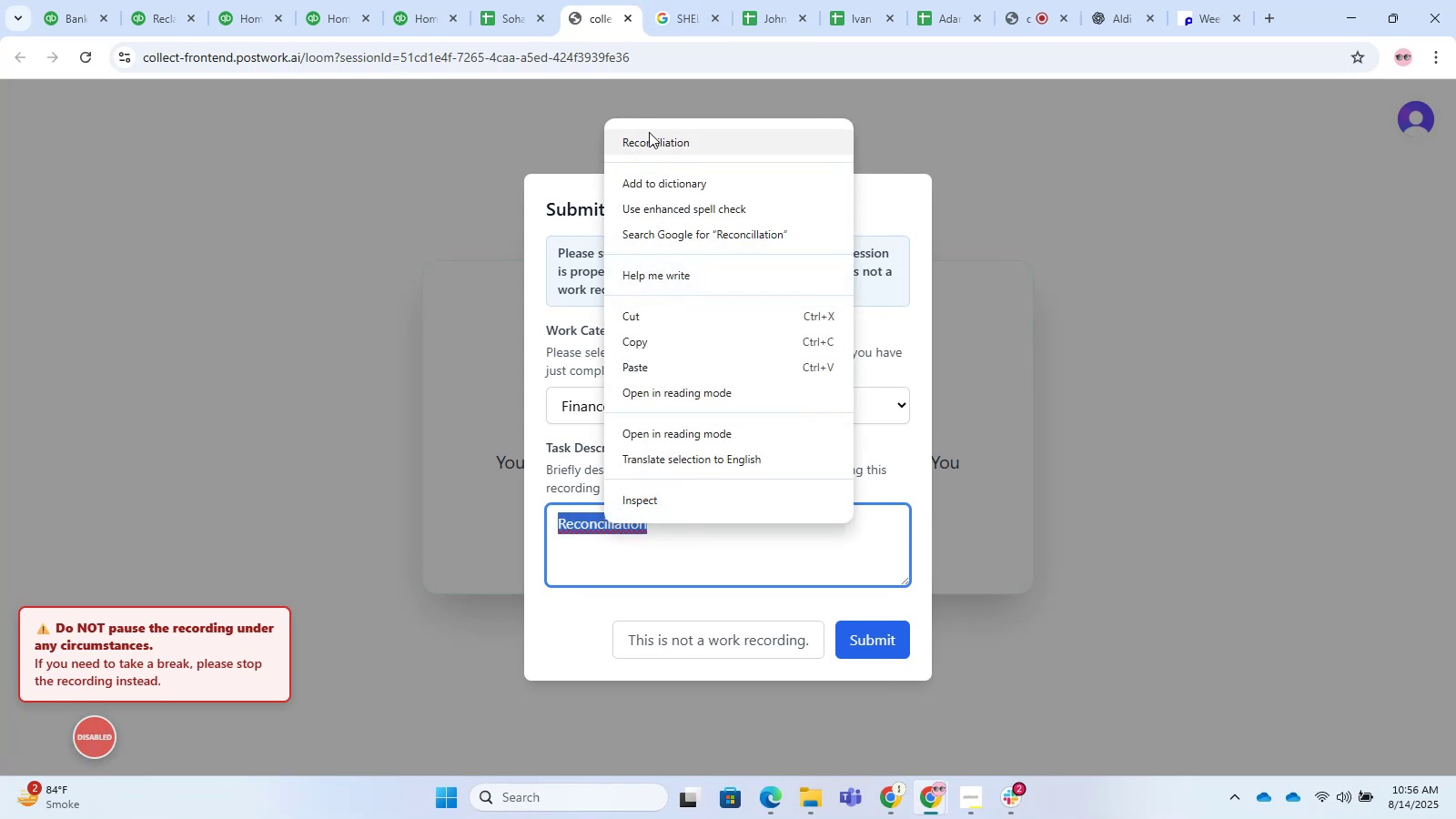 
mouse_move([782, -10])
 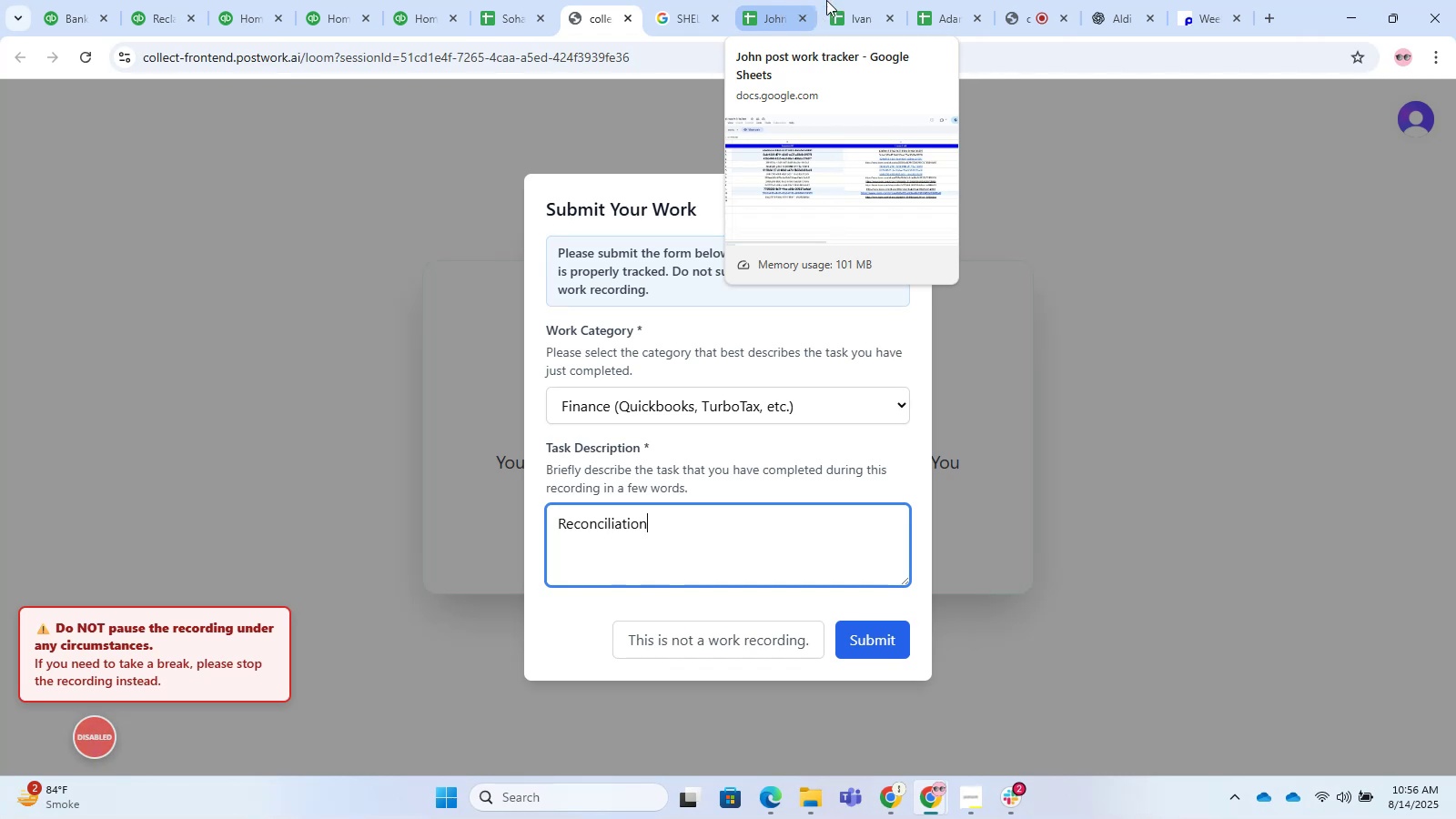 
left_click_drag(start_coordinate=[837, 0], to_coordinate=[843, 1])
 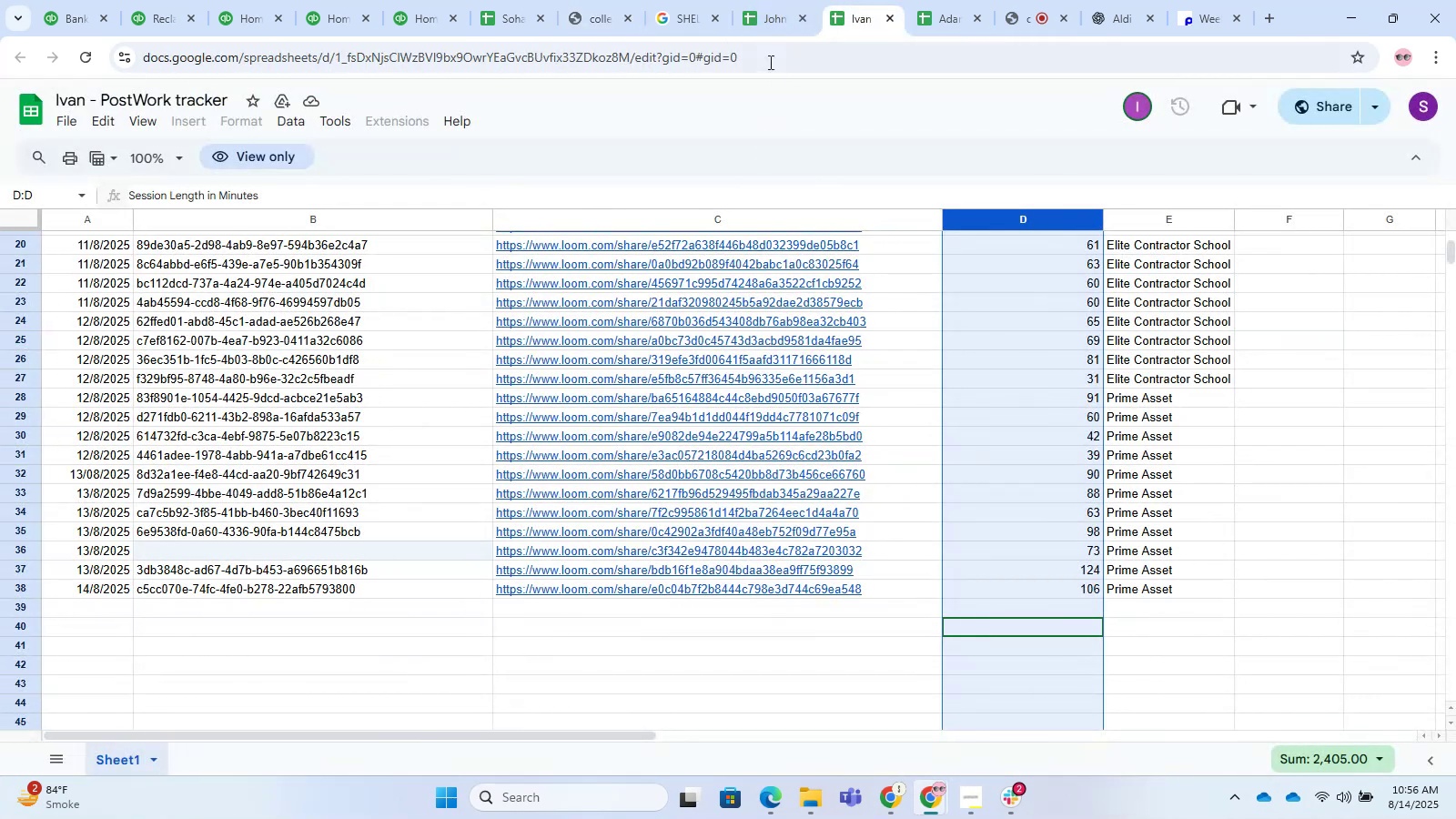 
double_click([798, 21])
 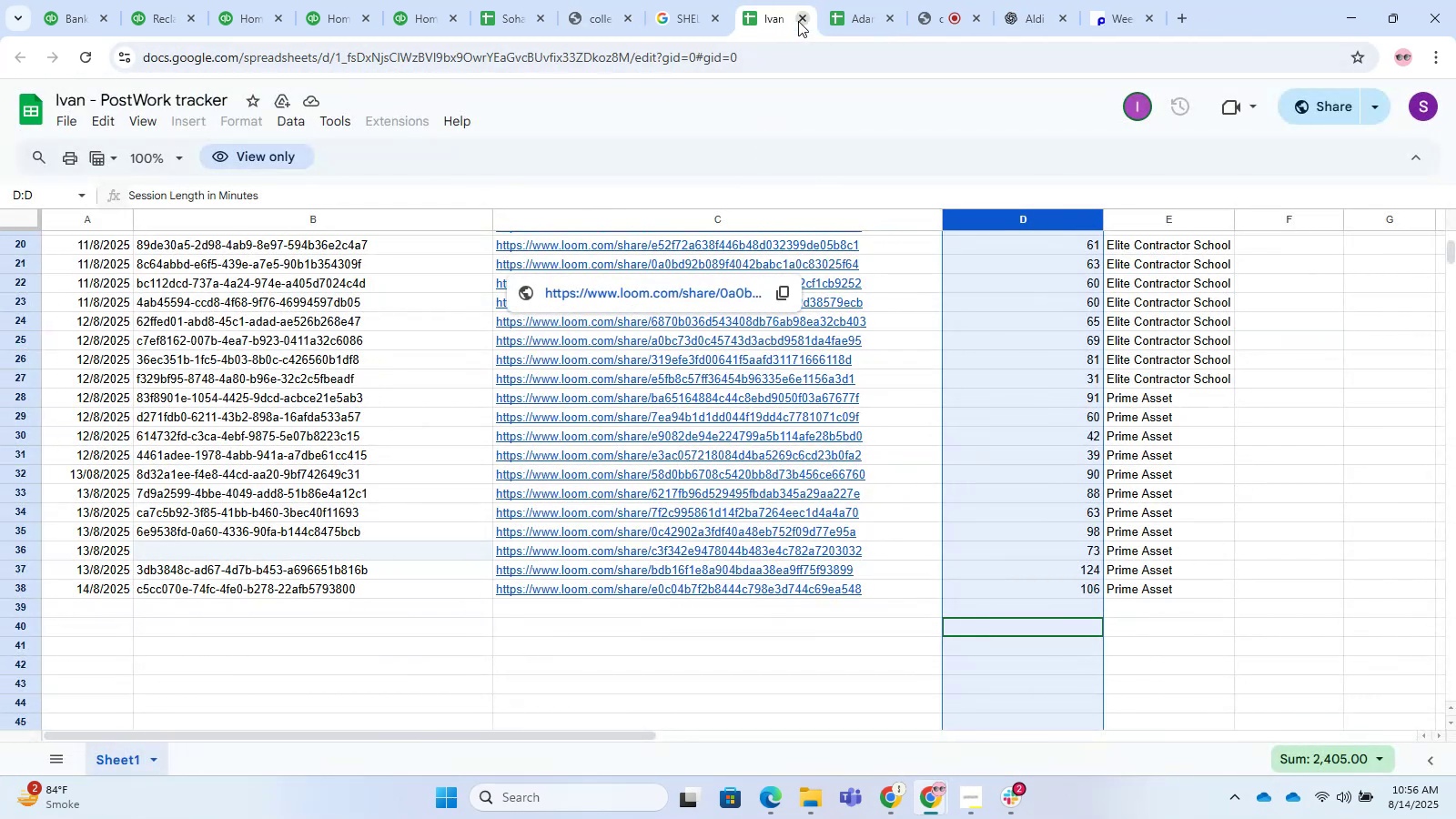 
triple_click([798, 21])
 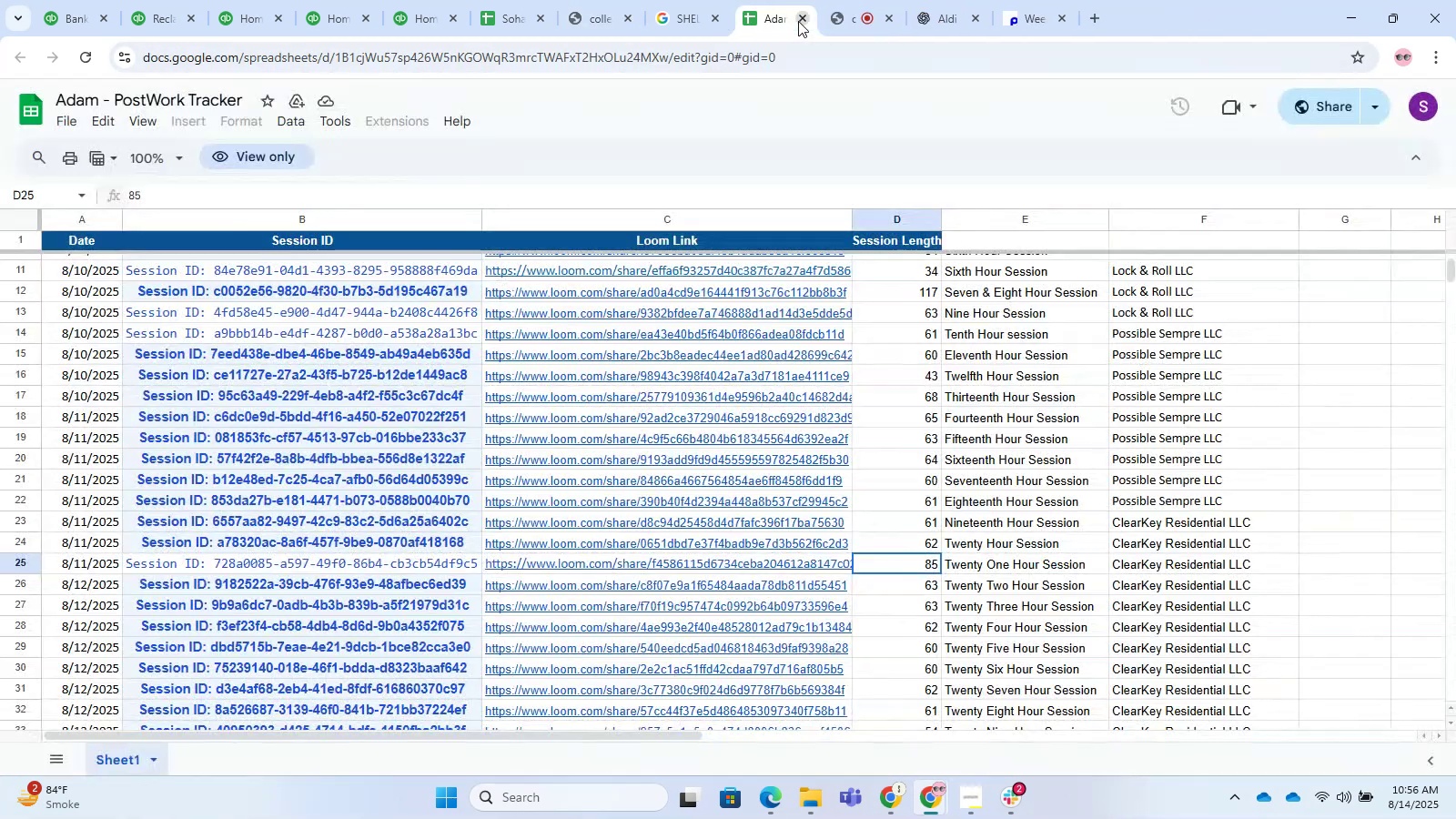 
left_click([799, 21])
 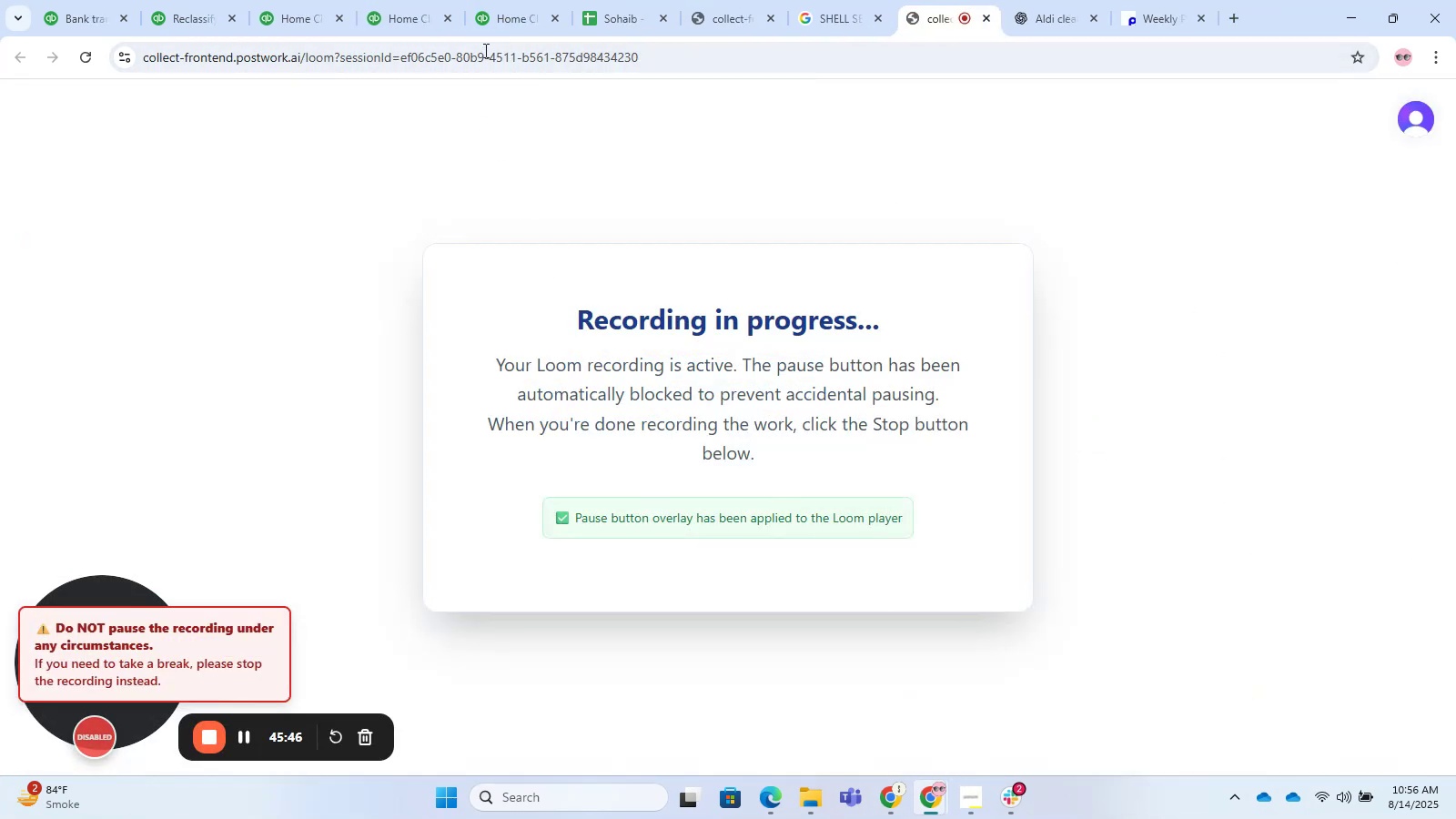 
left_click([620, 1])
 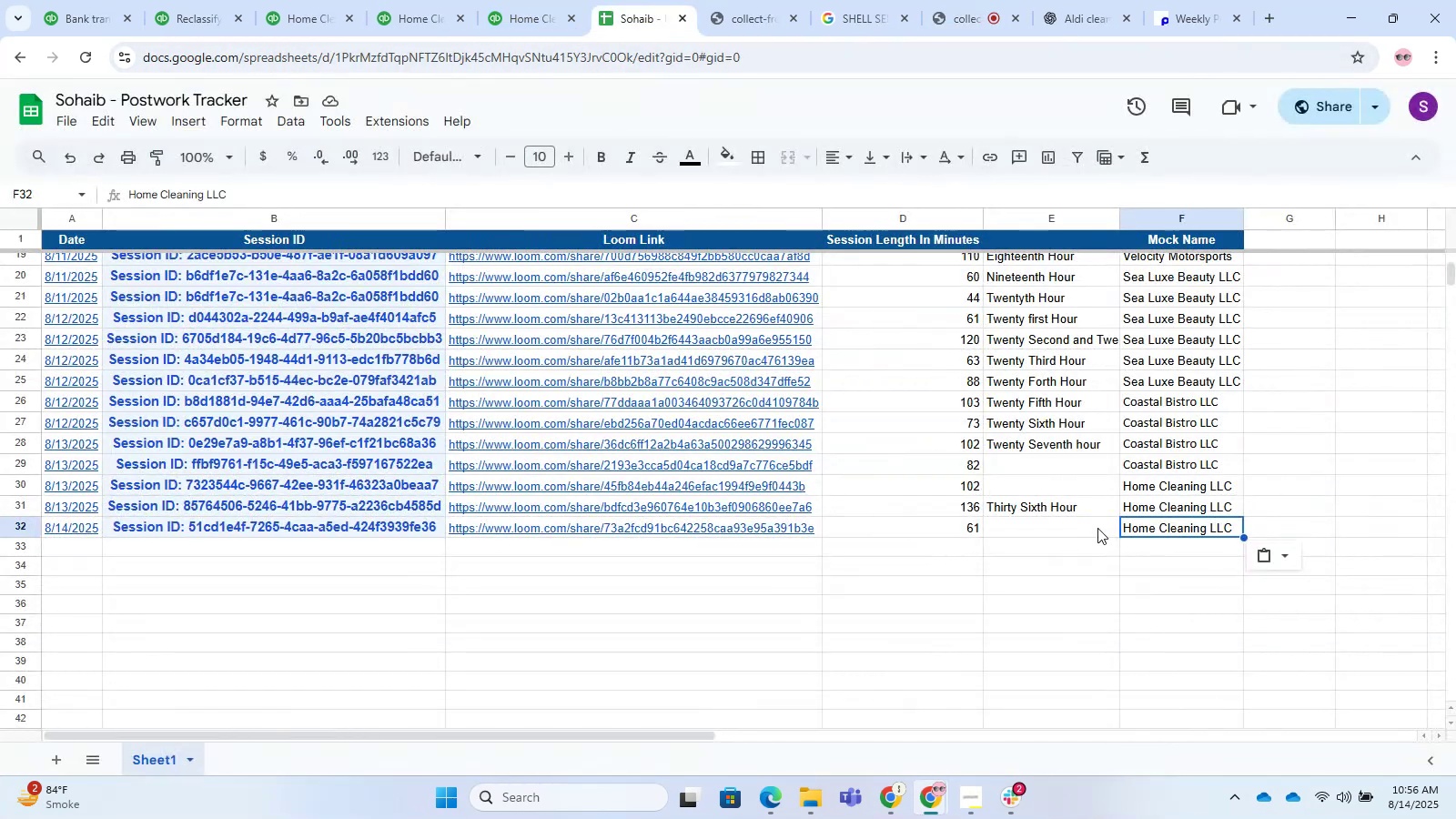 
key(Control+C)
 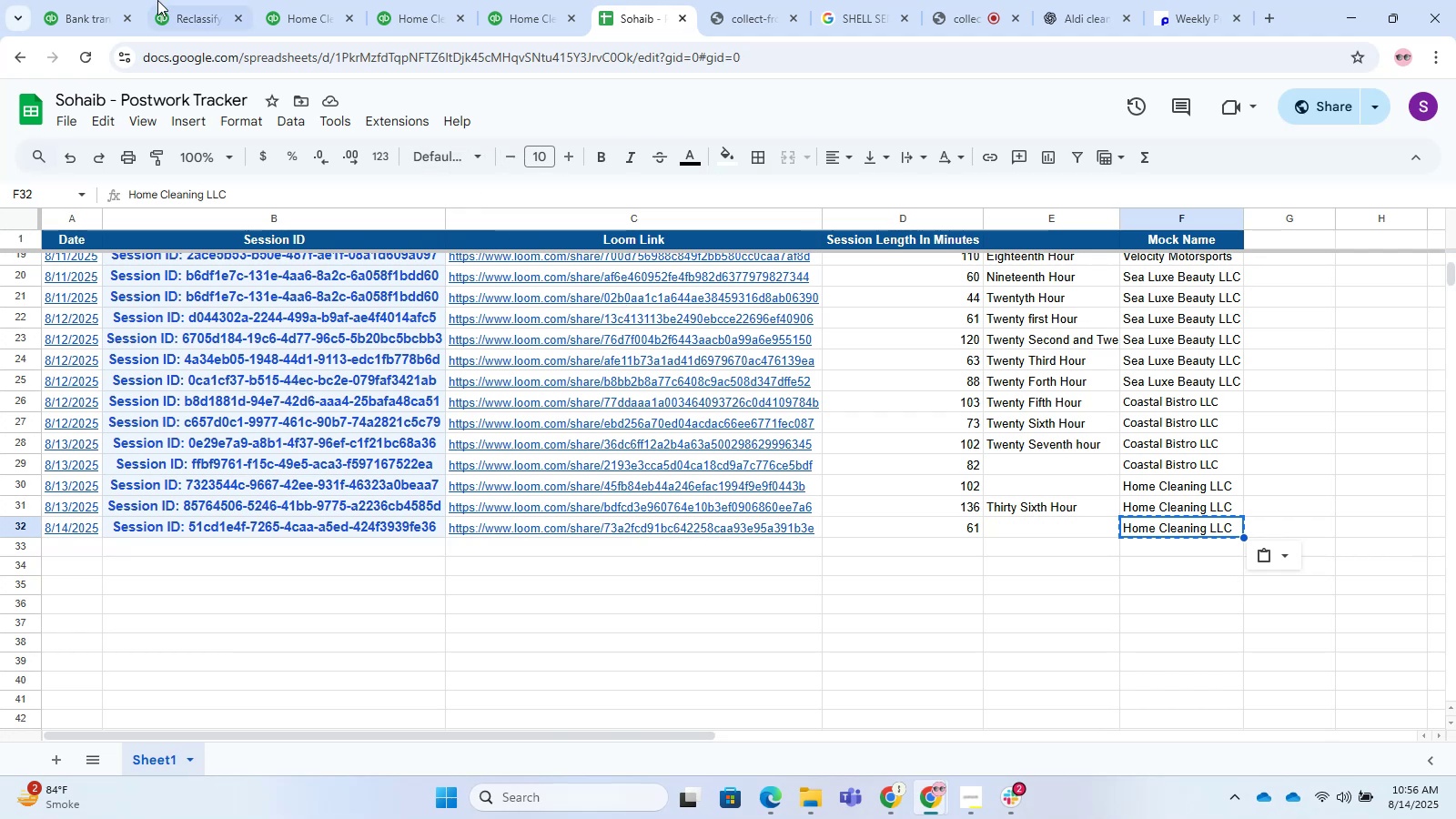 
double_click([148, 0])
 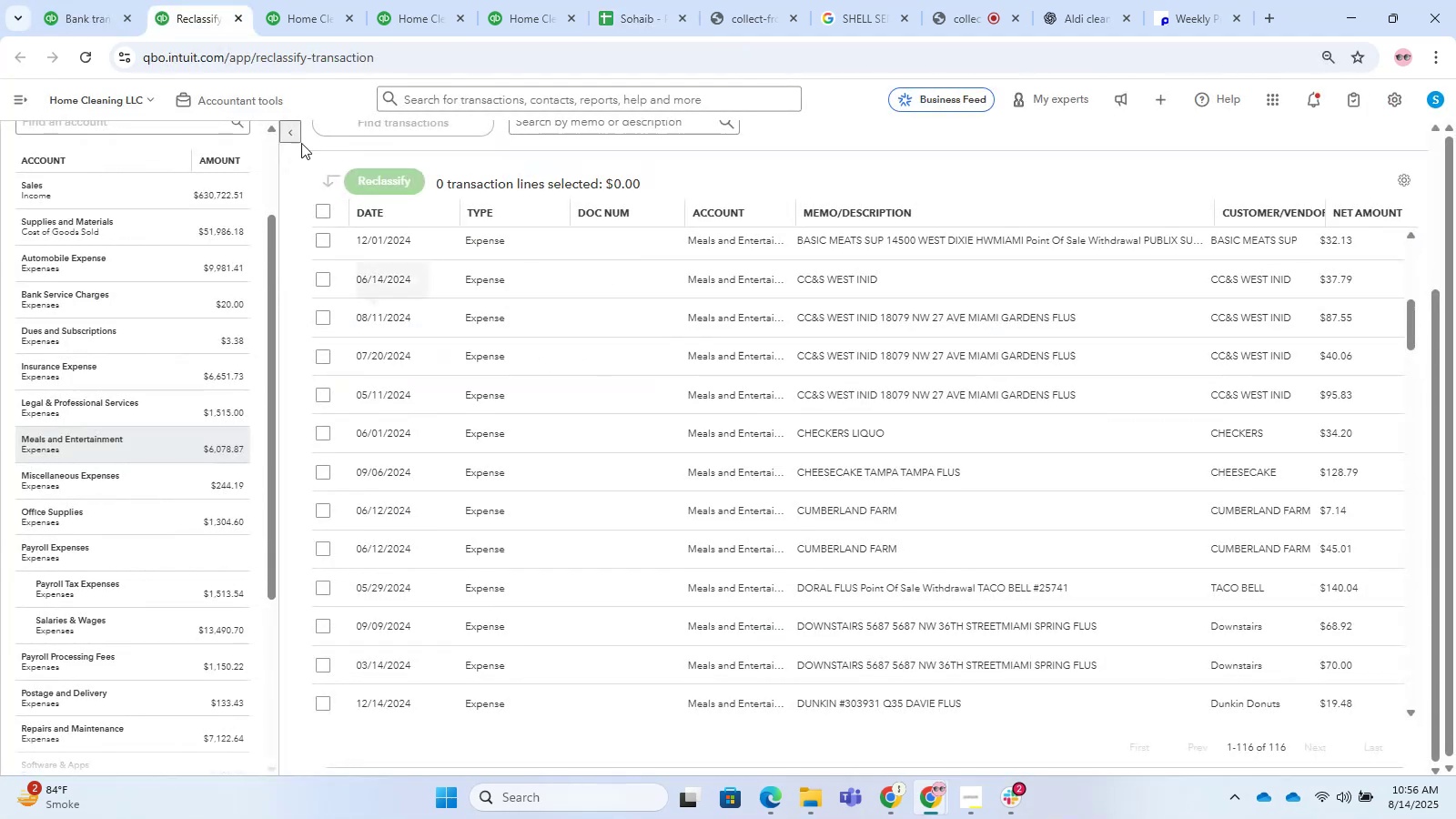 
left_click_drag(start_coordinate=[310, 0], to_coordinate=[323, 1])
 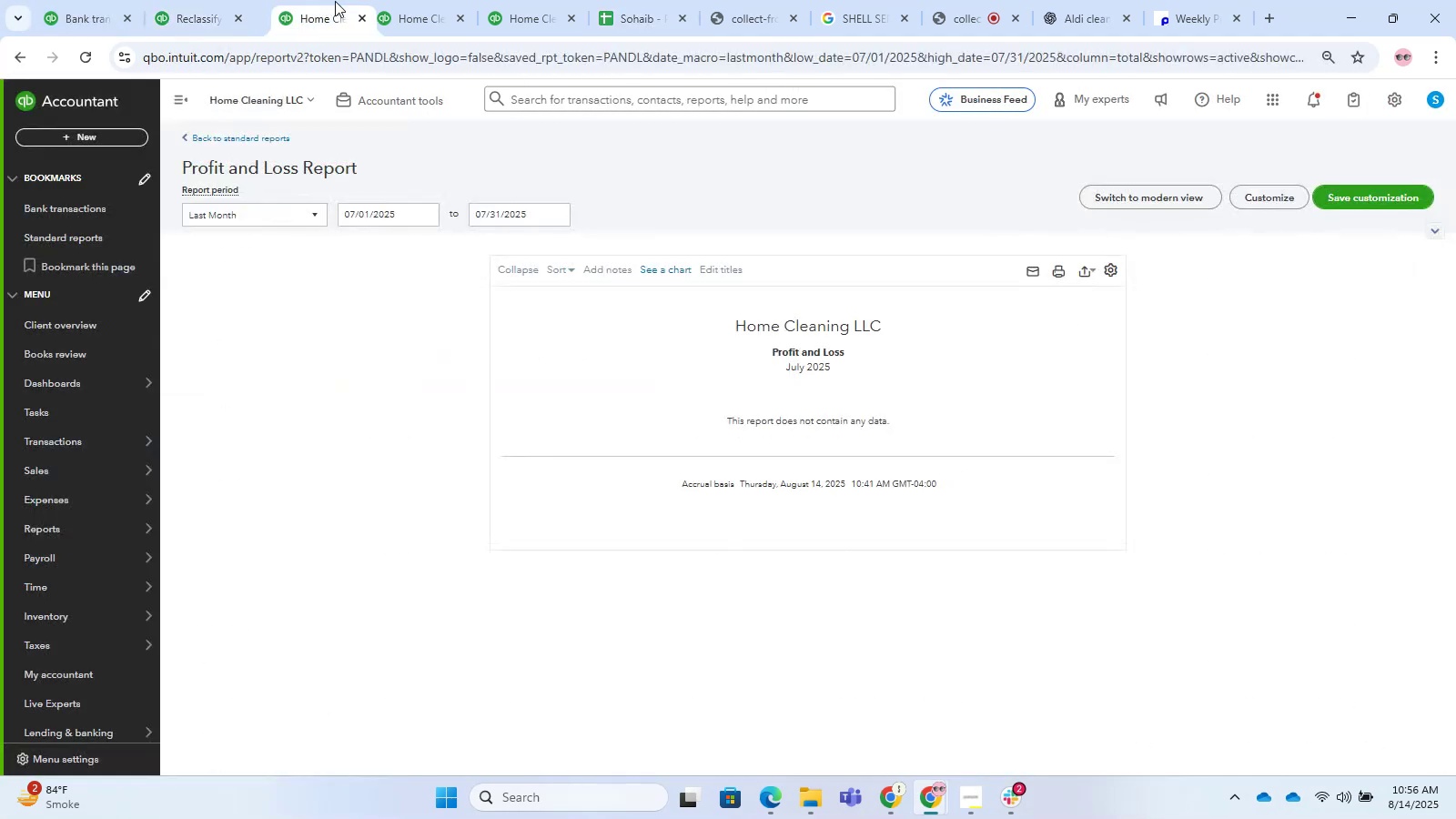 
left_click_drag(start_coordinate=[407, 0], to_coordinate=[442, 0])
 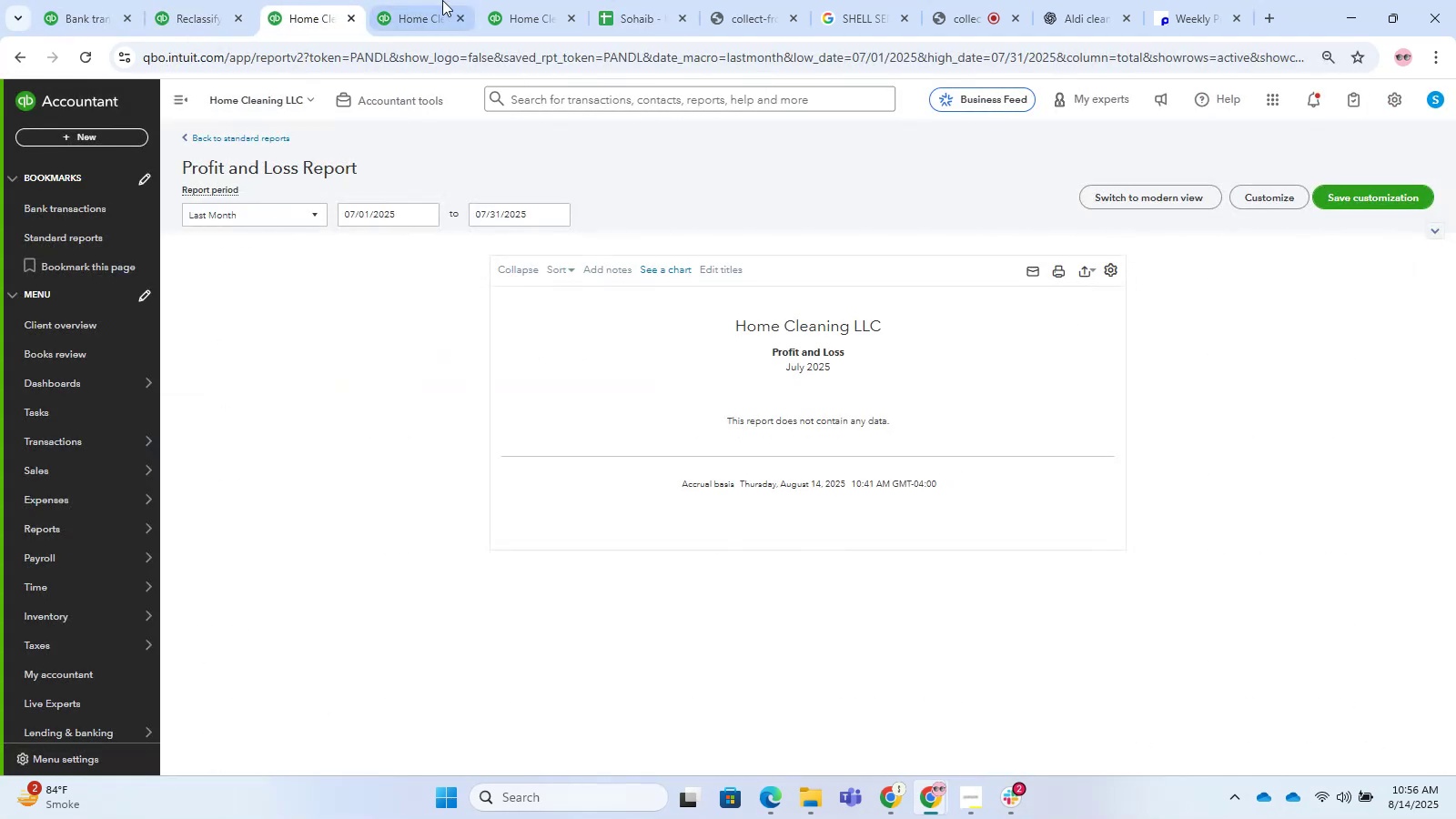 
left_click_drag(start_coordinate=[475, 0], to_coordinate=[491, 0])
 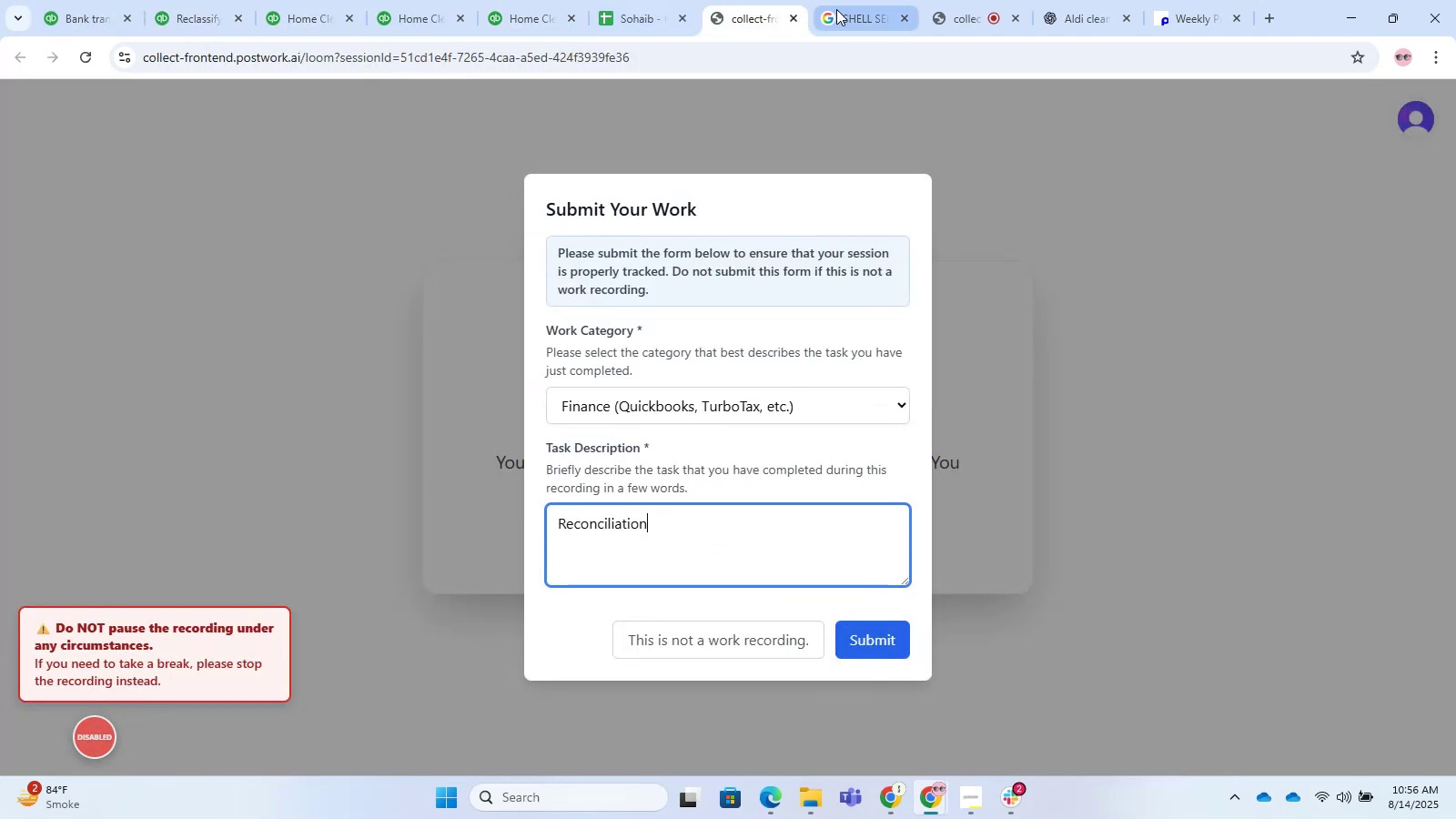 
key(Control+ControlLeft)
 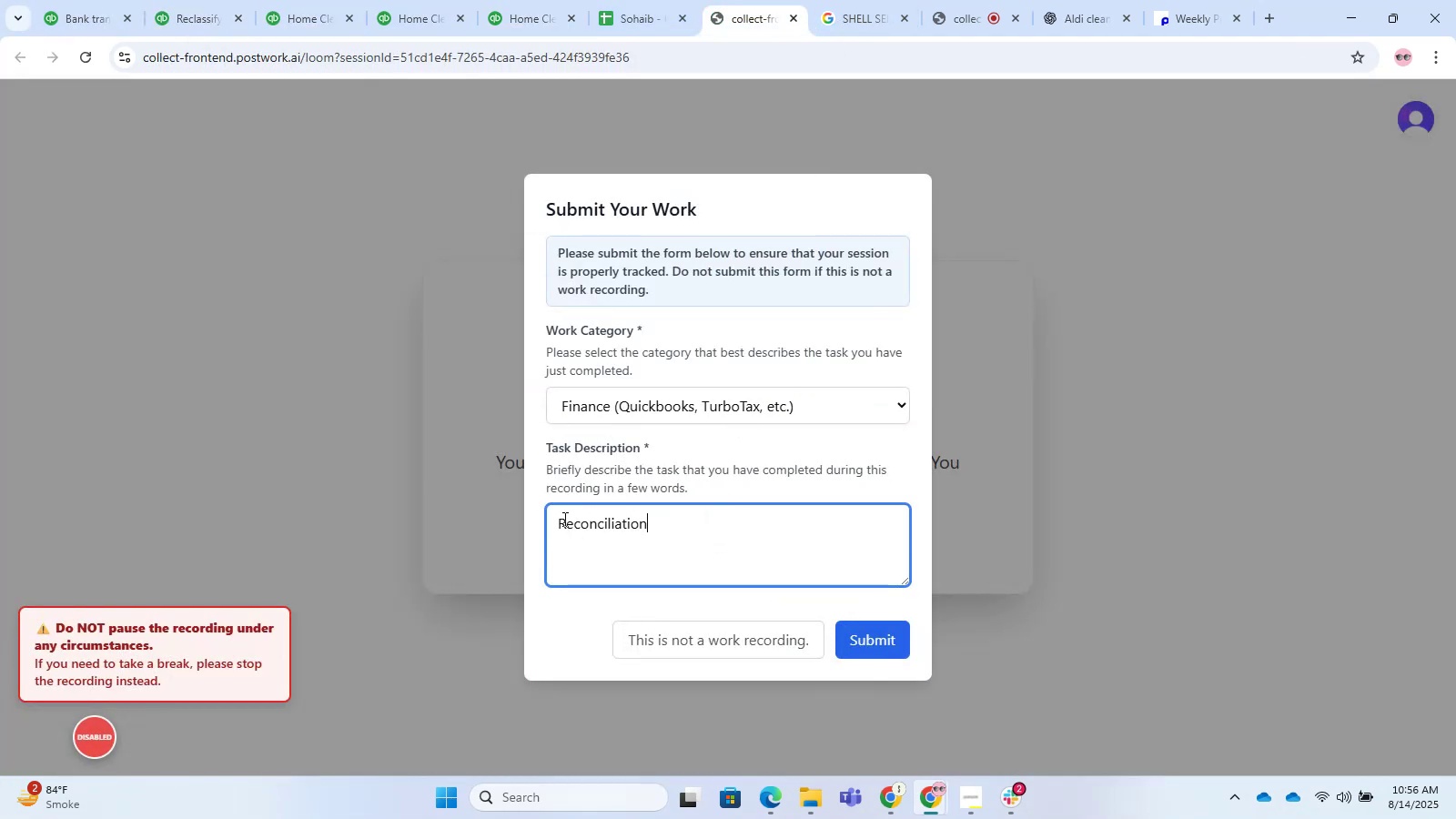 
left_click([562, 519])
 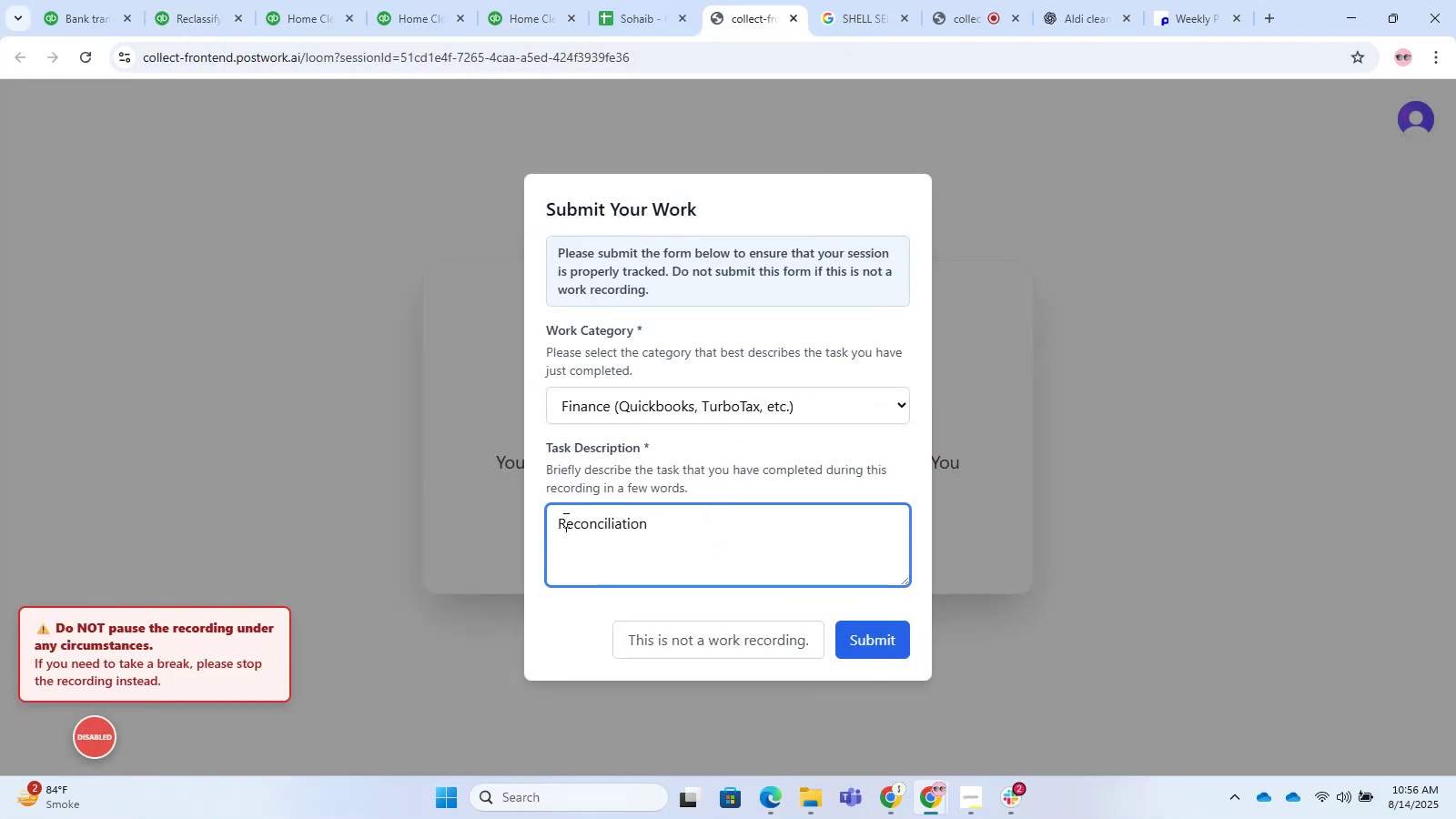 
key(ArrowLeft)
 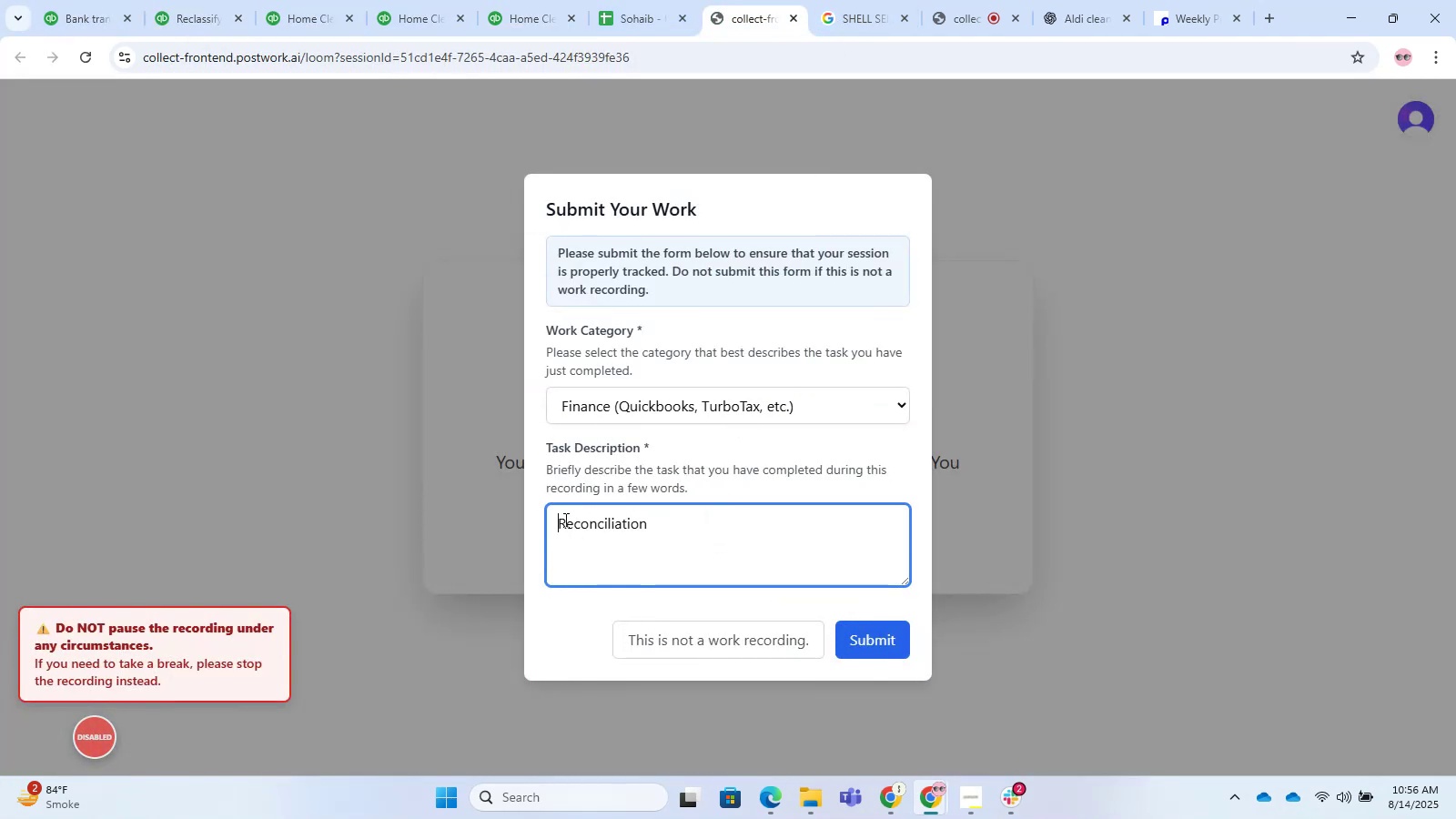 
hold_key(key=Enter, duration=0.3)
 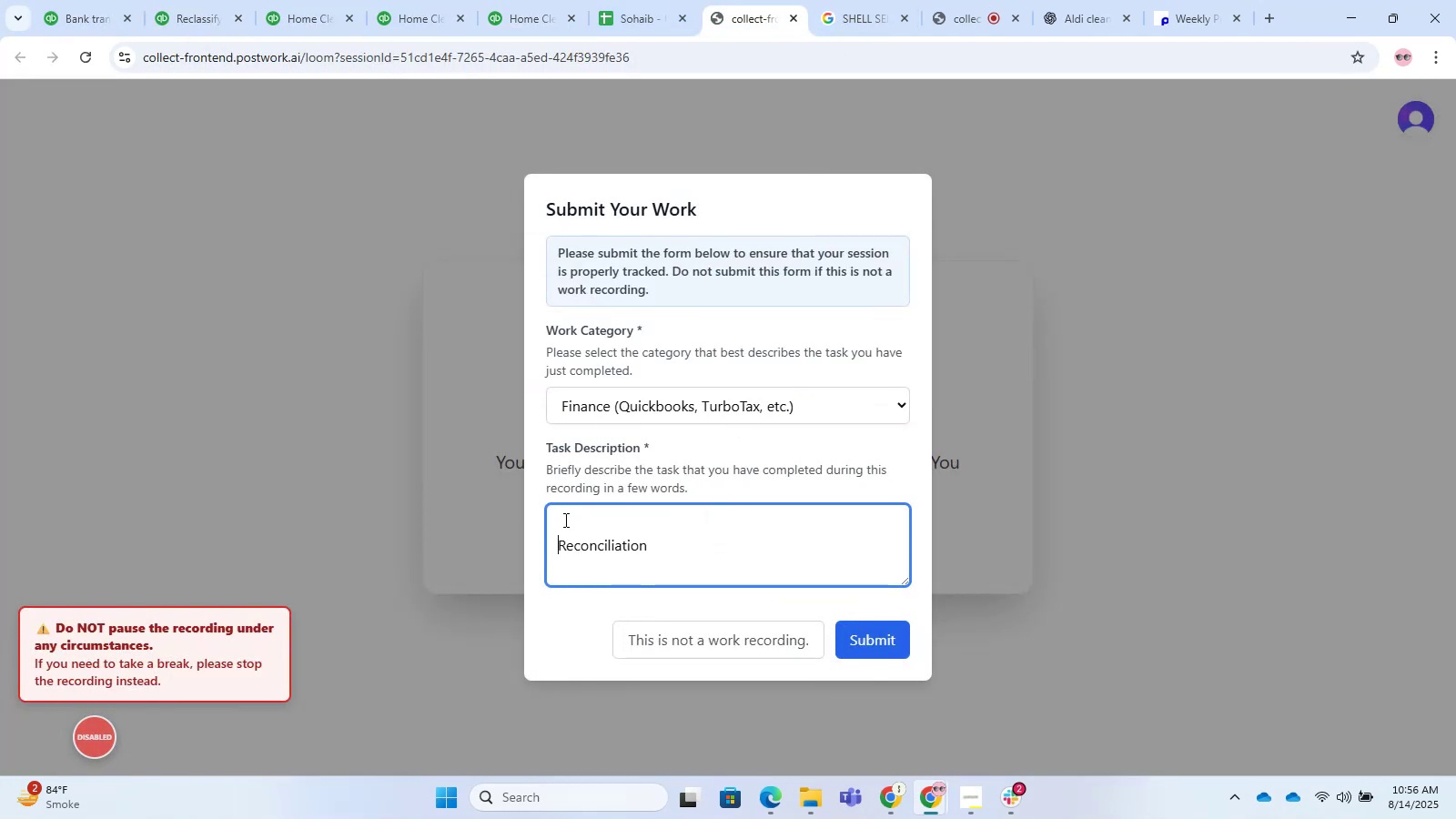 
key(Shift+ArrowUp)
 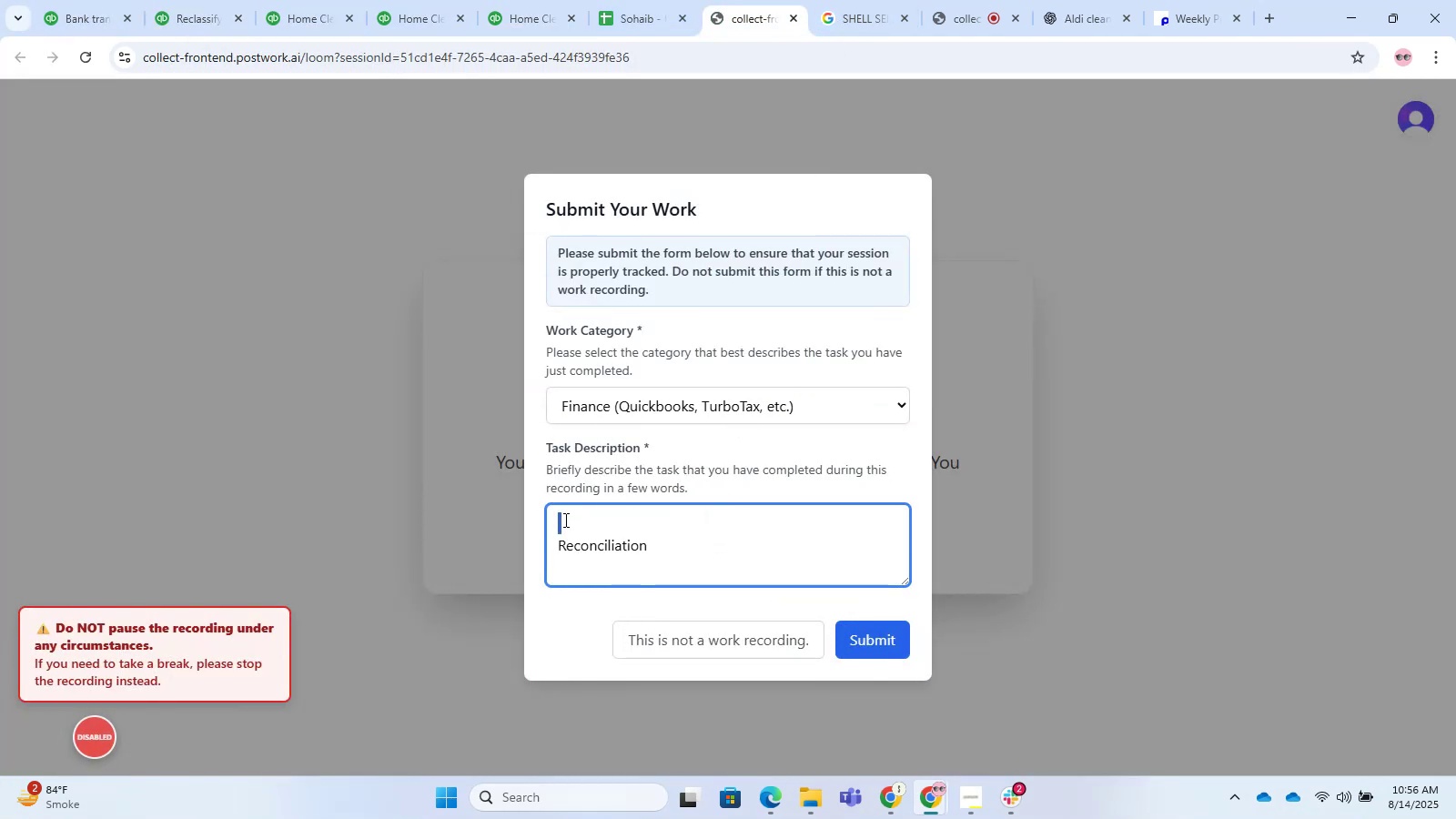 
key(Control+V)
 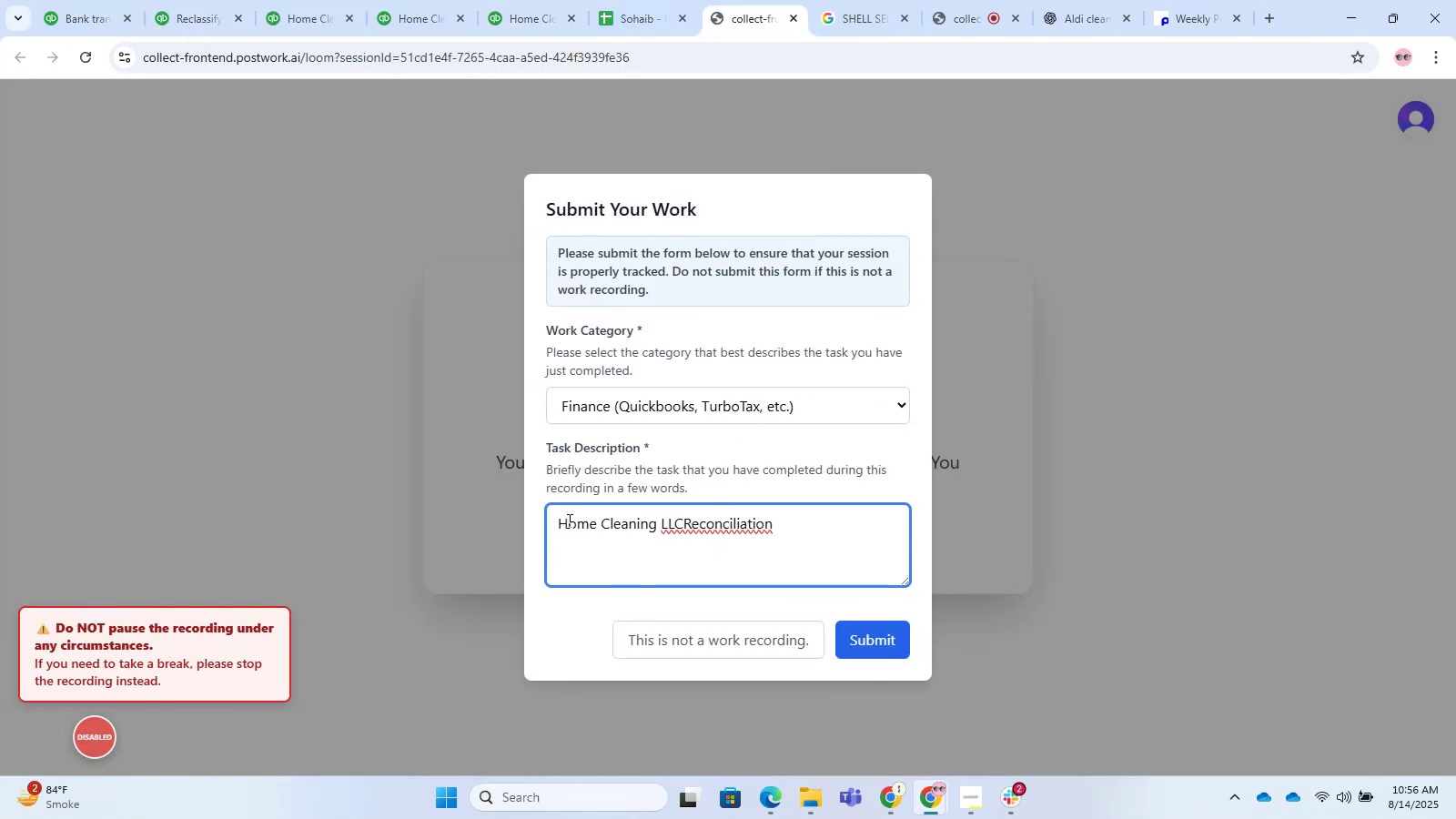 
key(Shift+ShiftRight)
 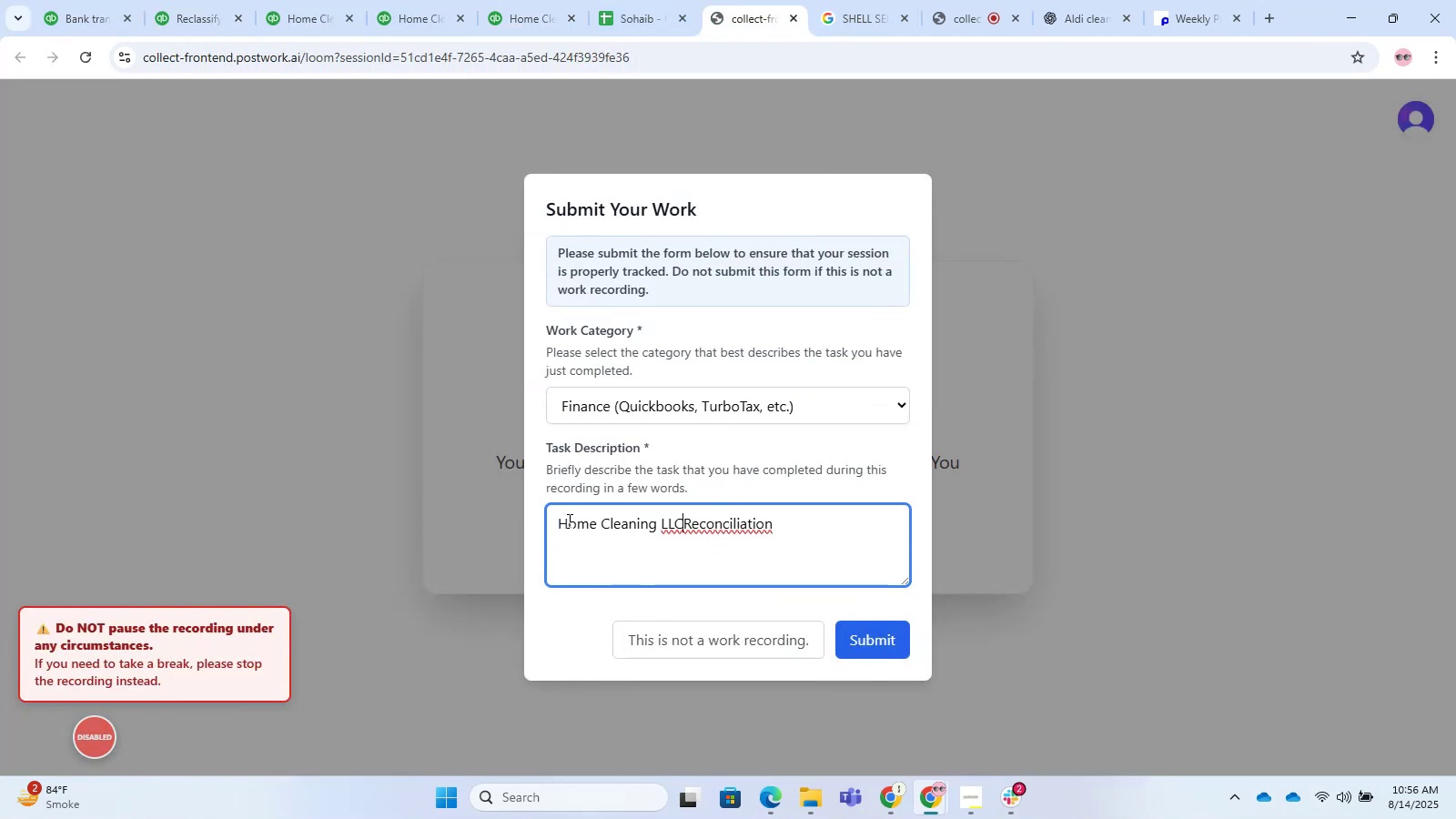 
key(Shift+Enter)
 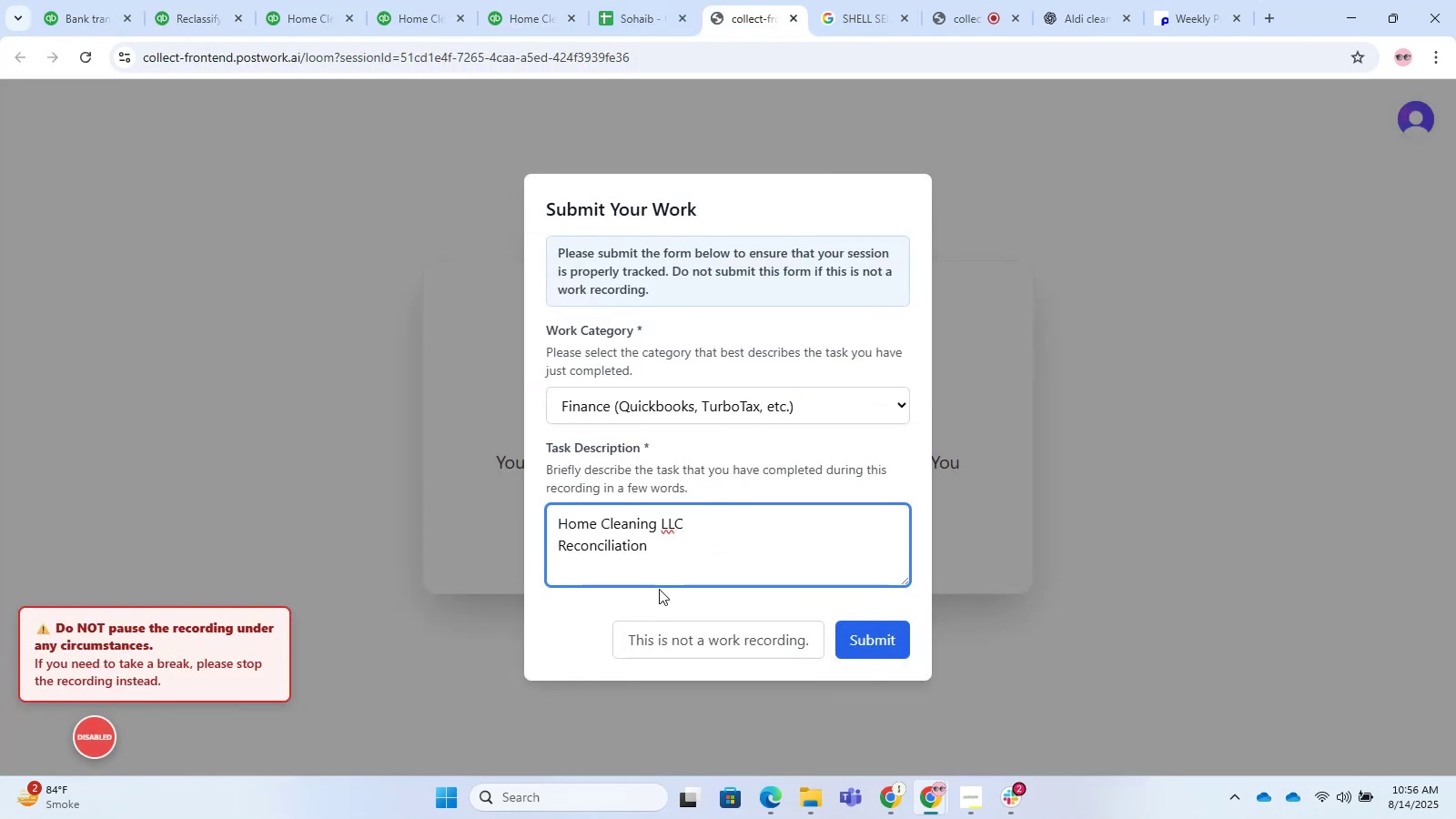 
left_click([657, 539])
 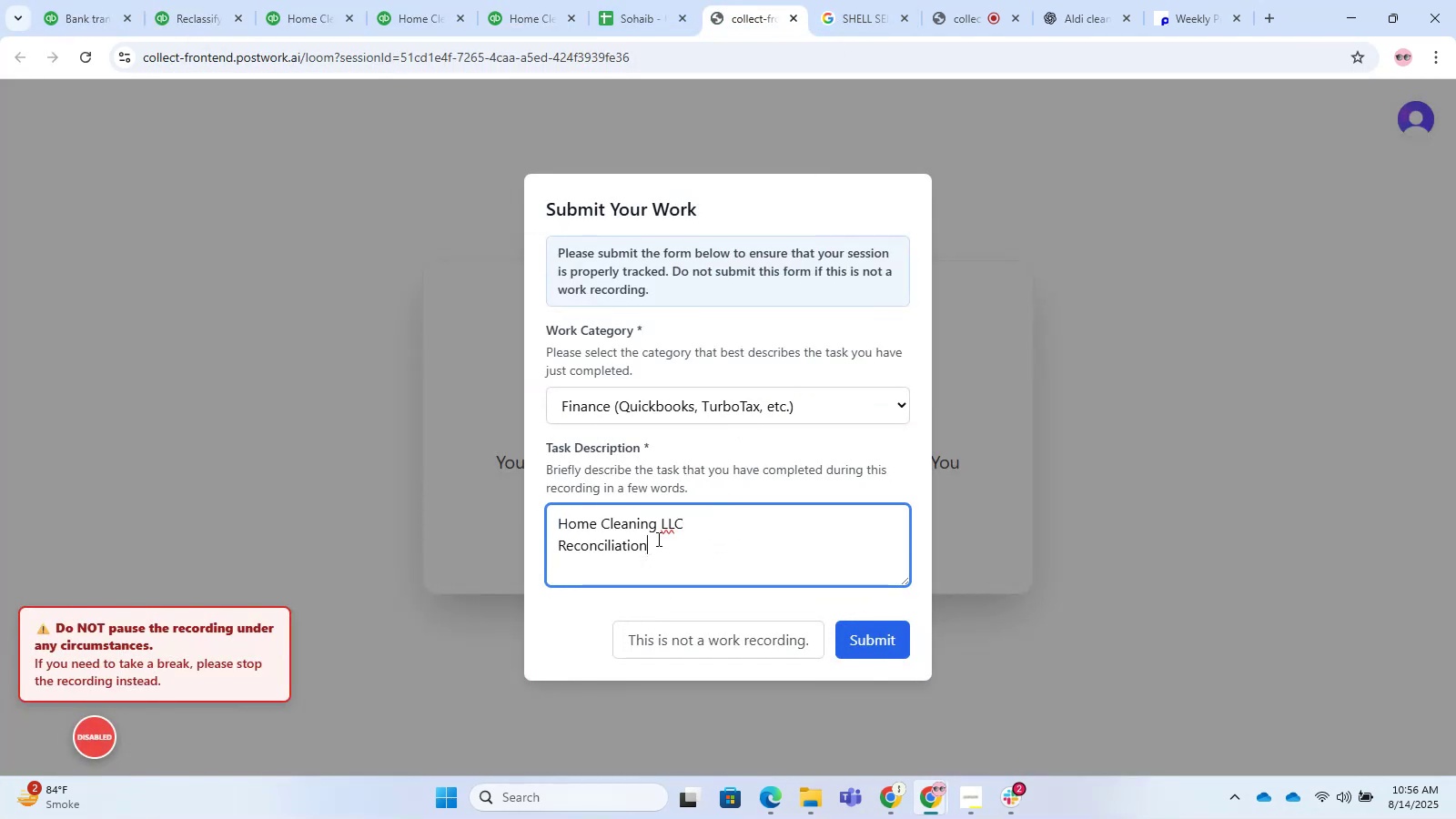 
type( &  )
key(Backspace)
type(Review)
 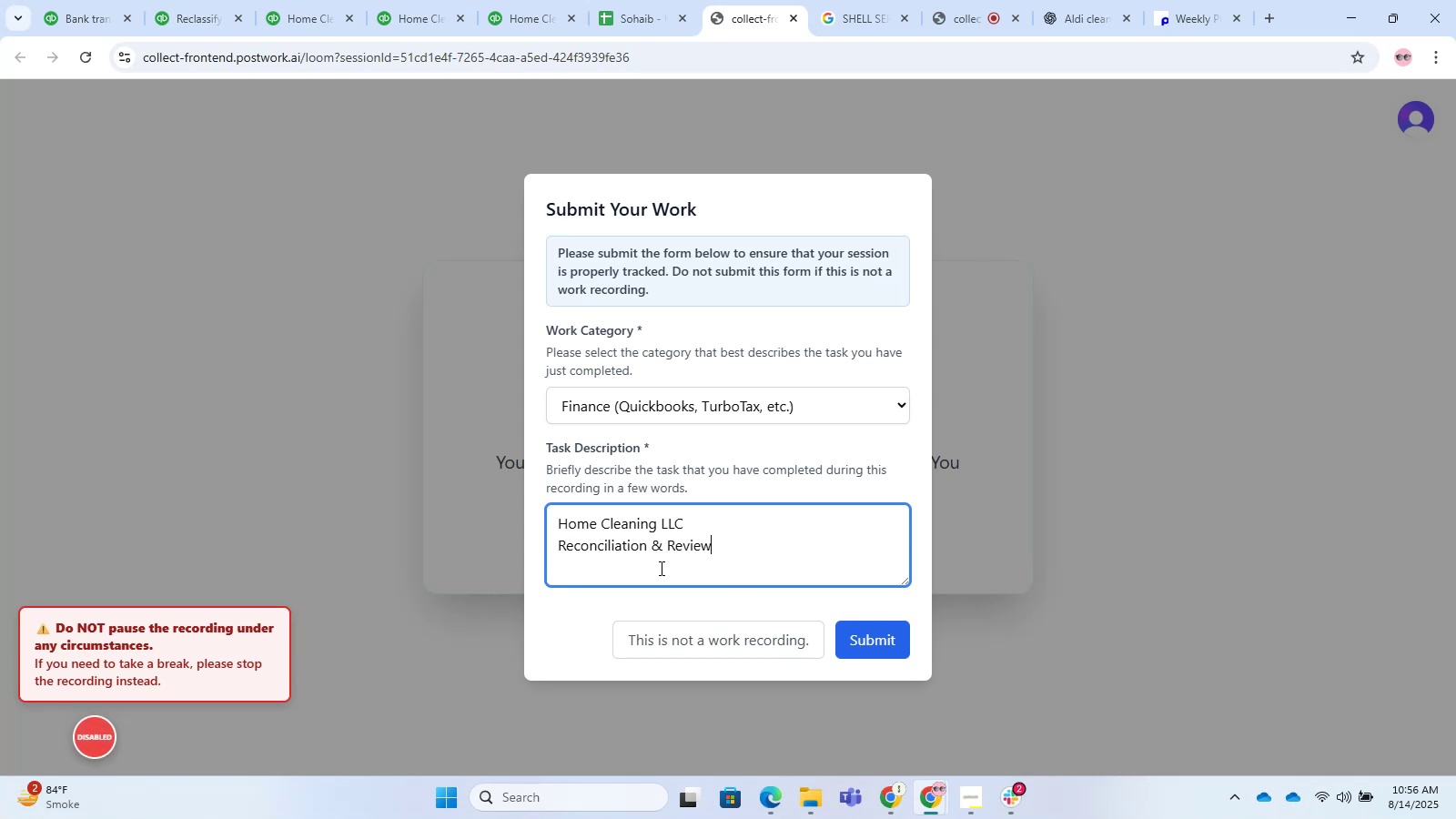 
wait(5.06)
 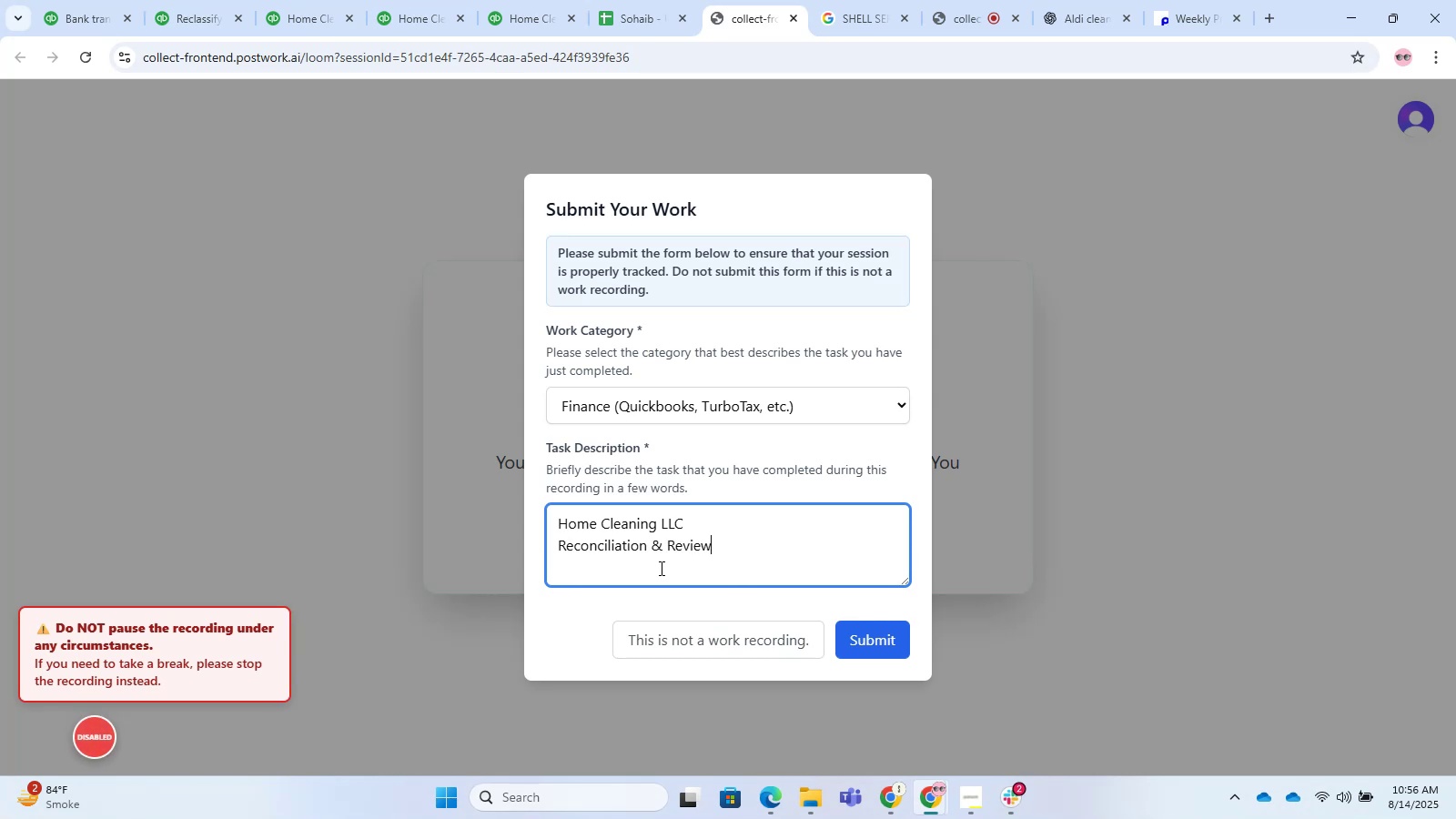 
left_click([856, 628])
 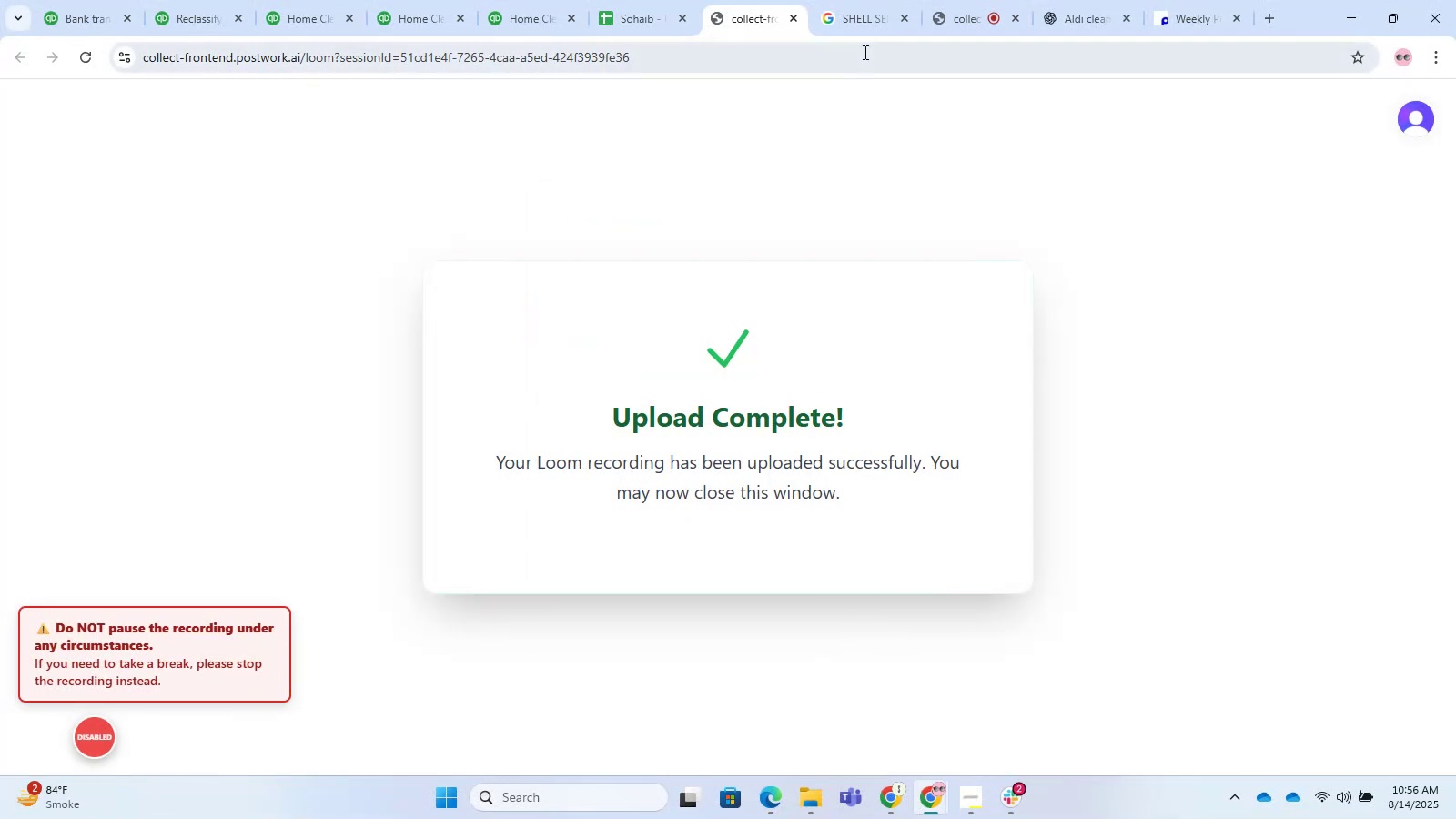 
wait(7.27)
 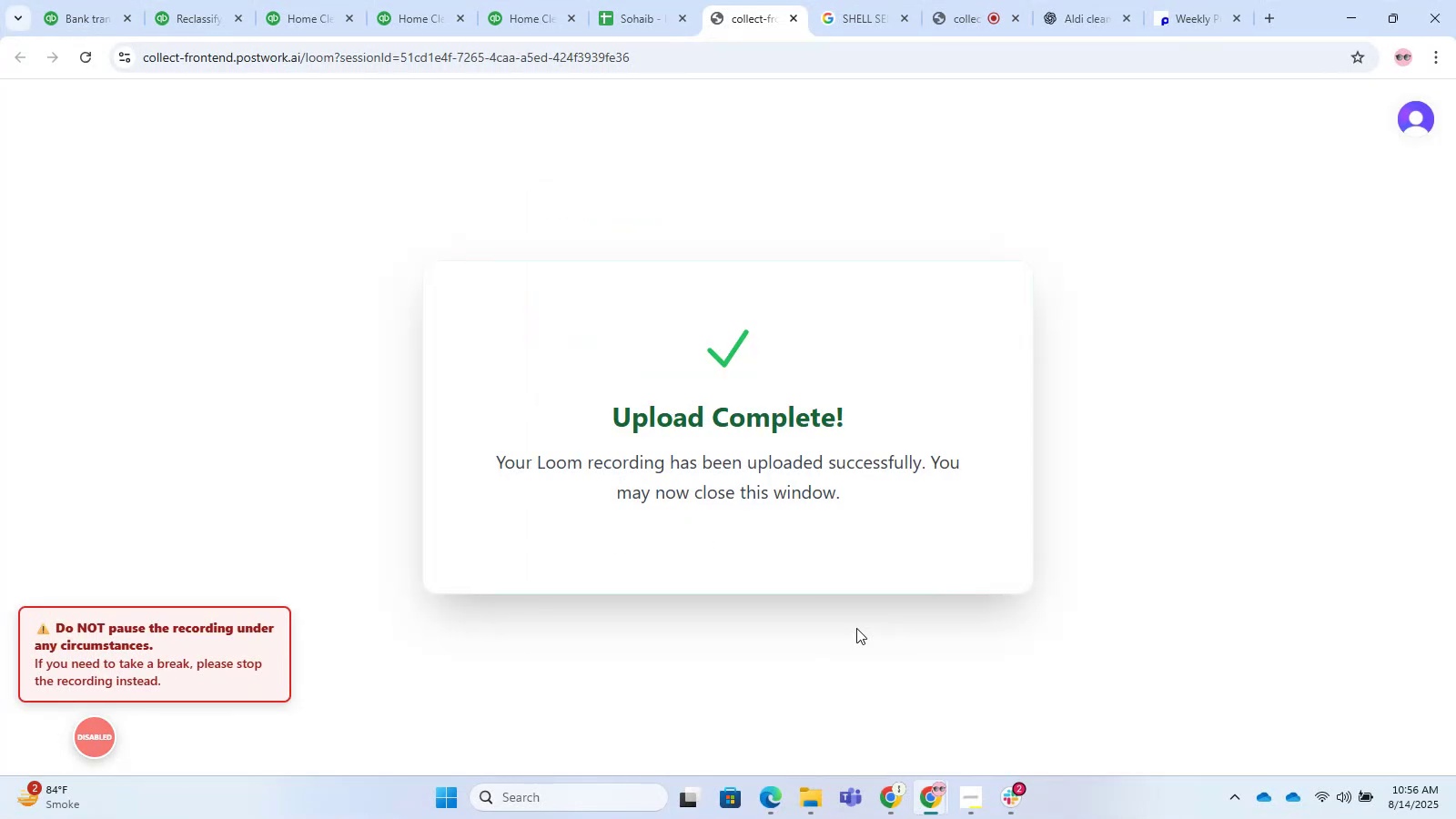 
left_click([786, 19])
 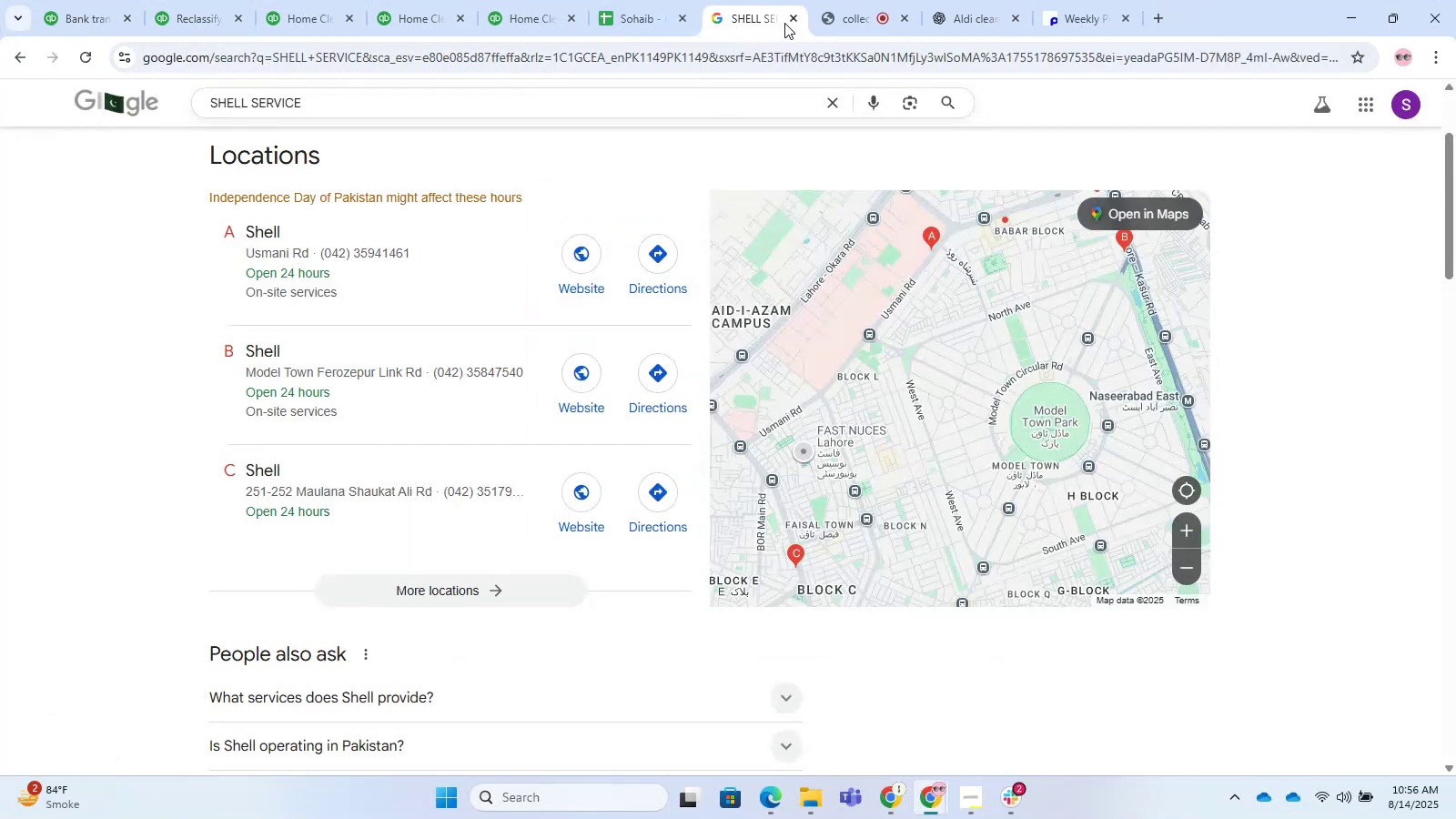 
left_click([794, 23])
 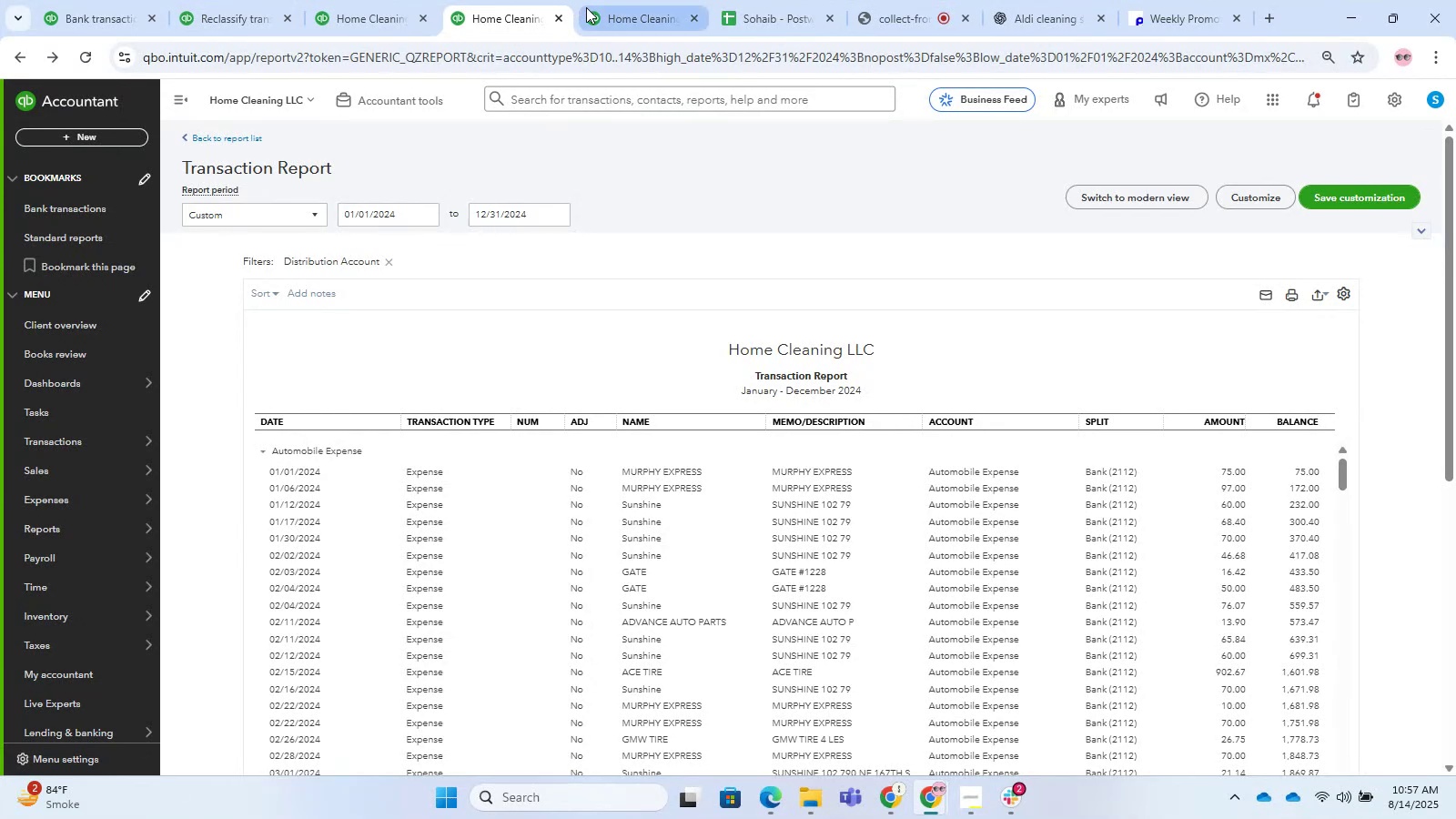 
wait(16.96)
 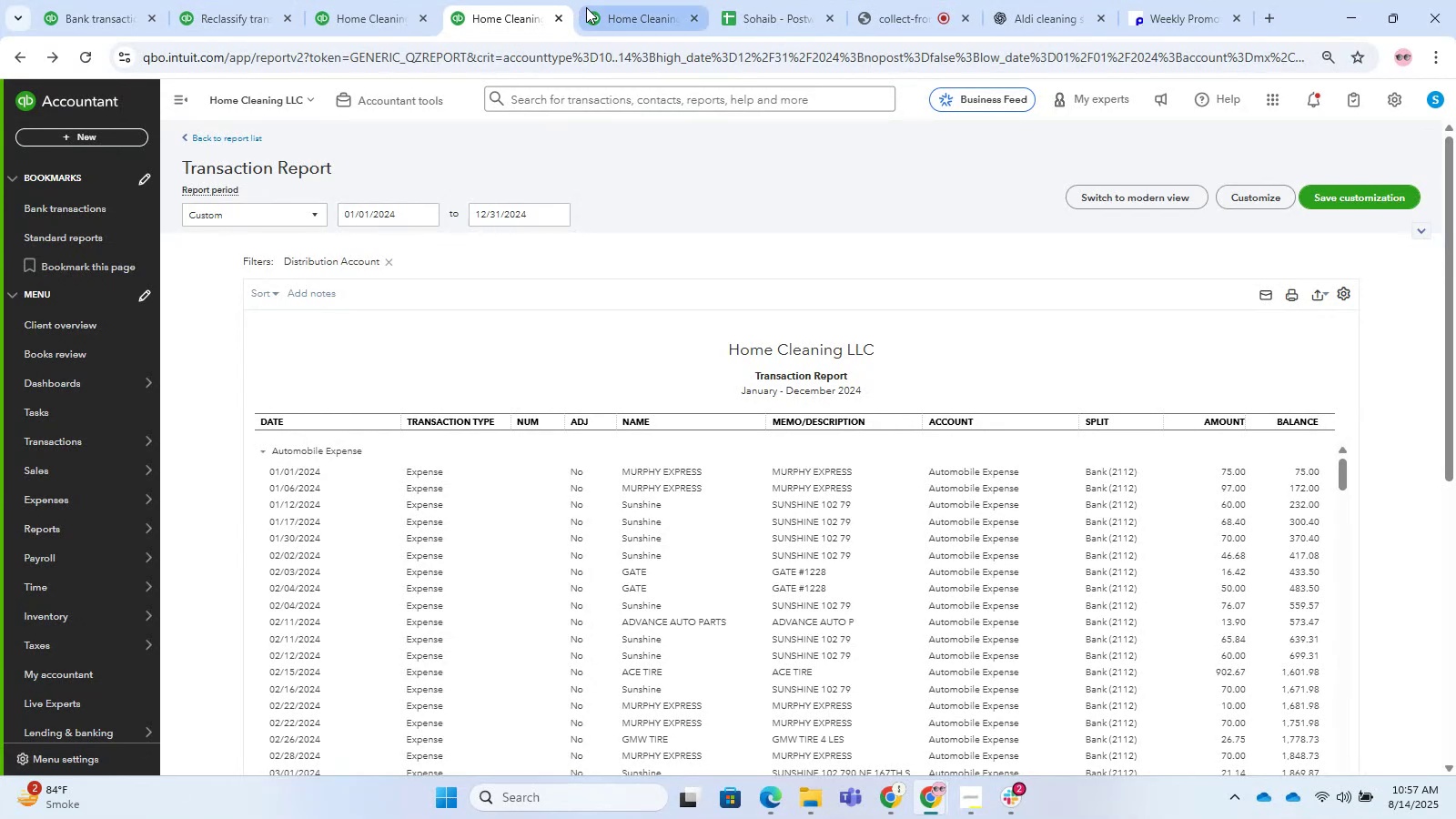 
double_click([329, 0])
 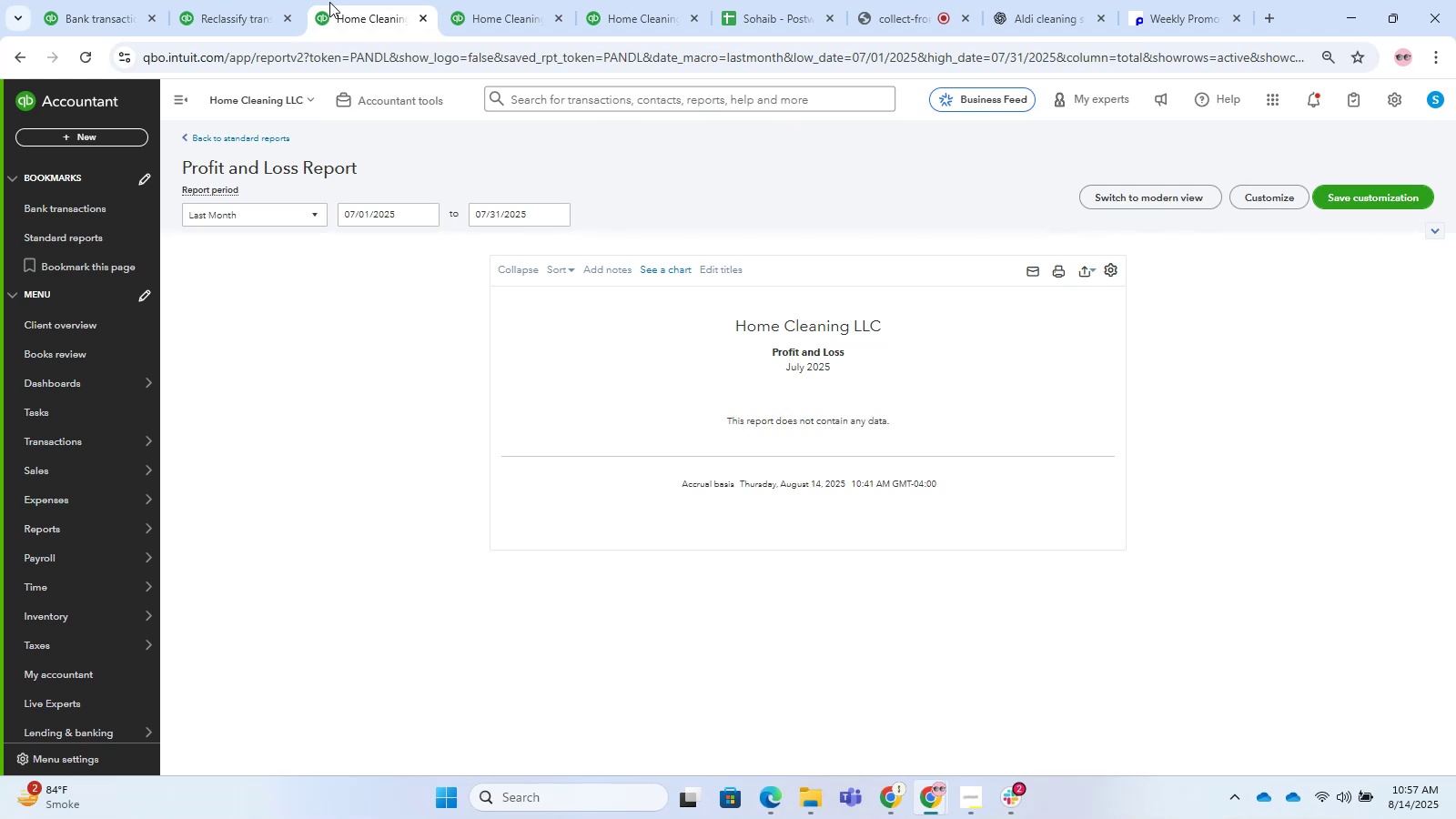 
wait(43.3)
 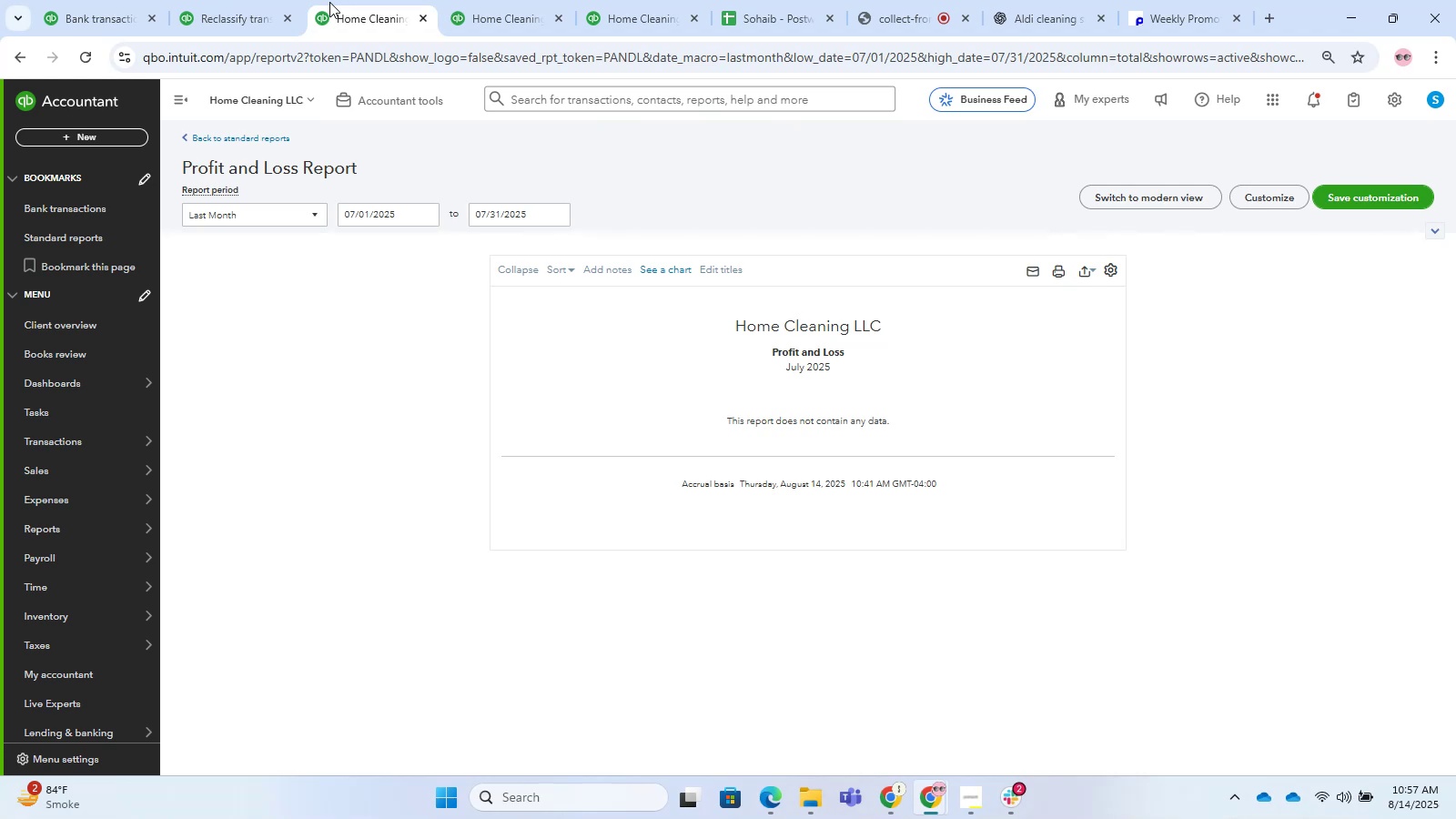 
mouse_move([222, 172])
 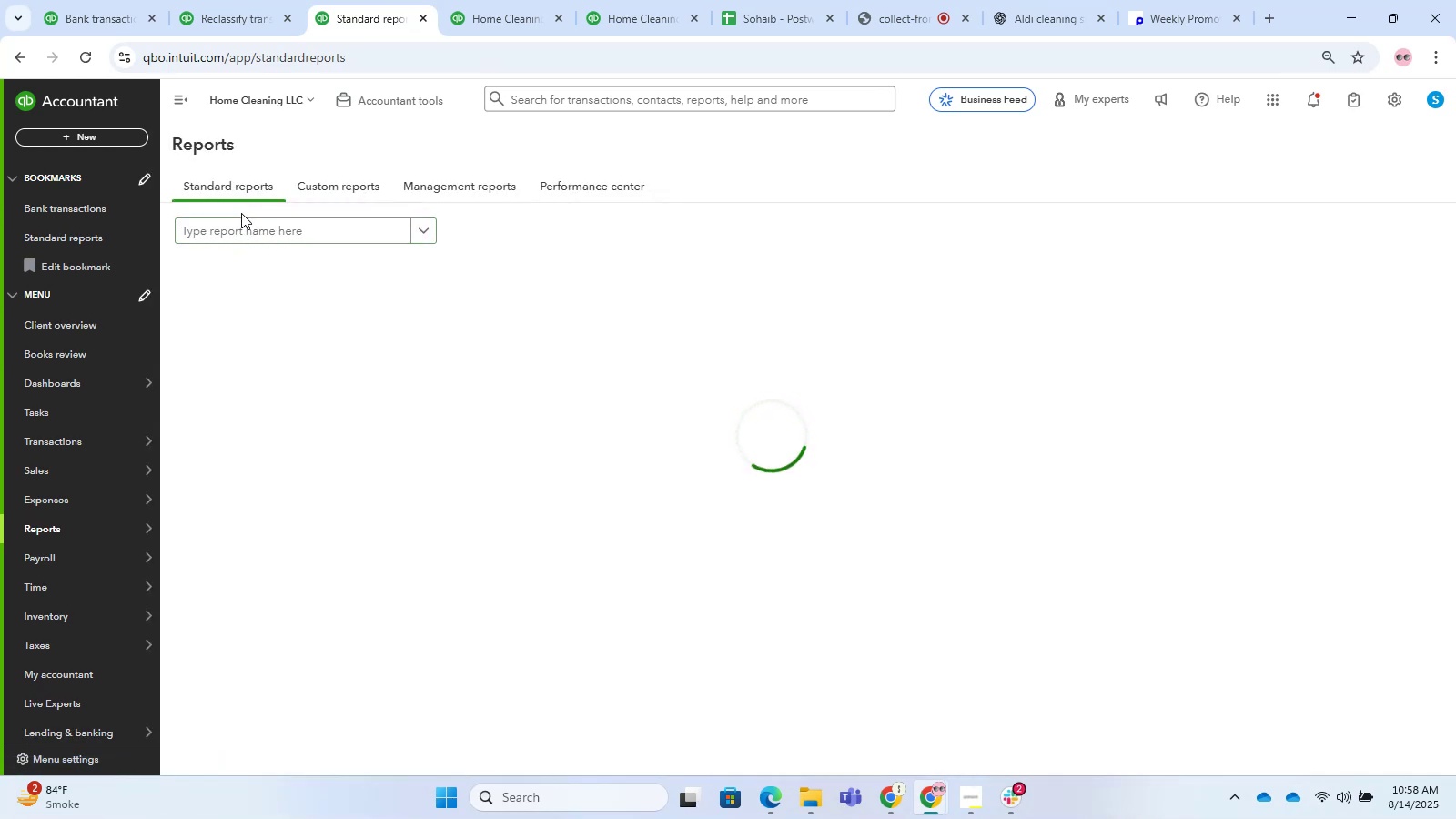 
wait(6.04)
 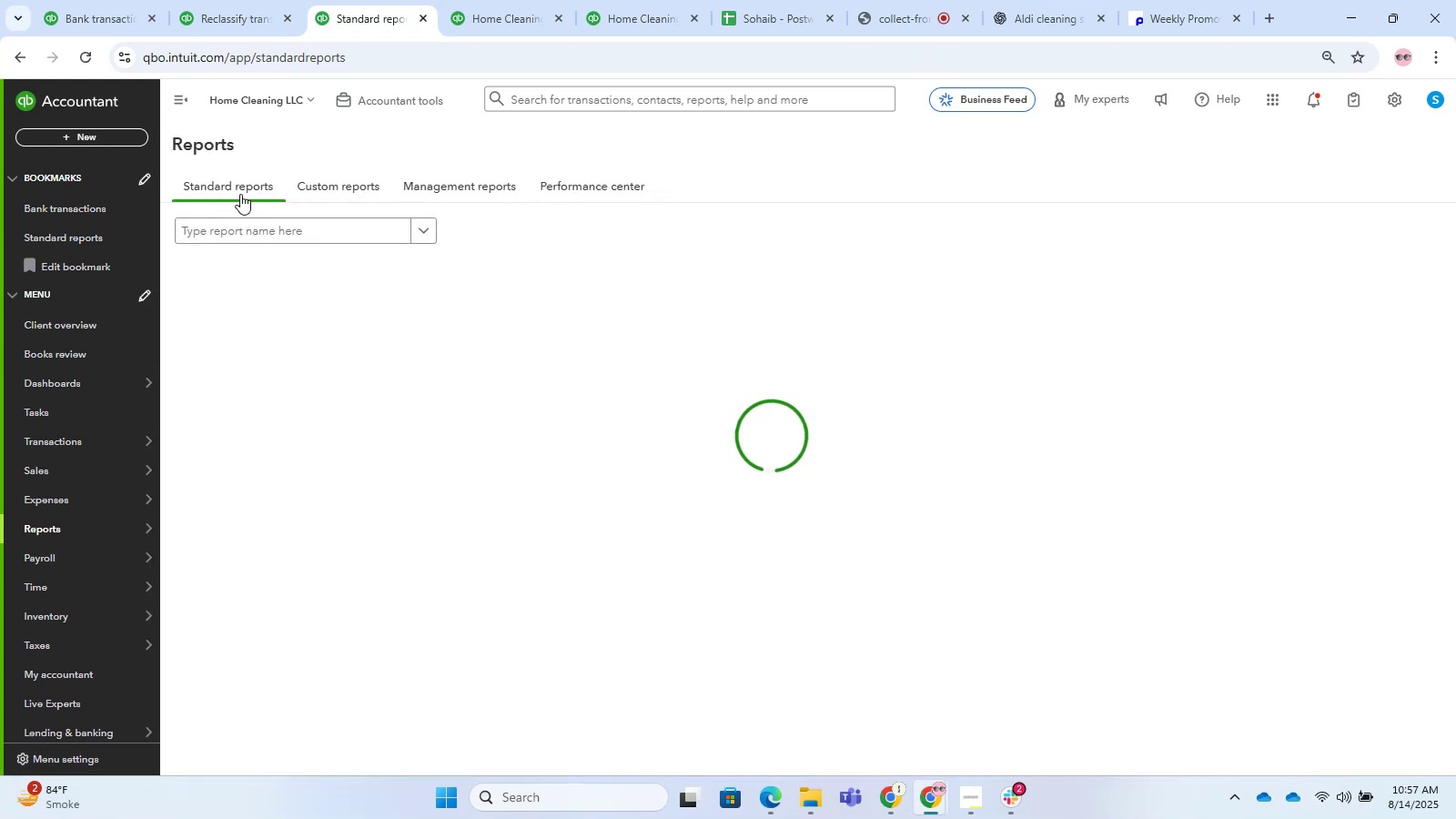 
mouse_move([268, 185])
 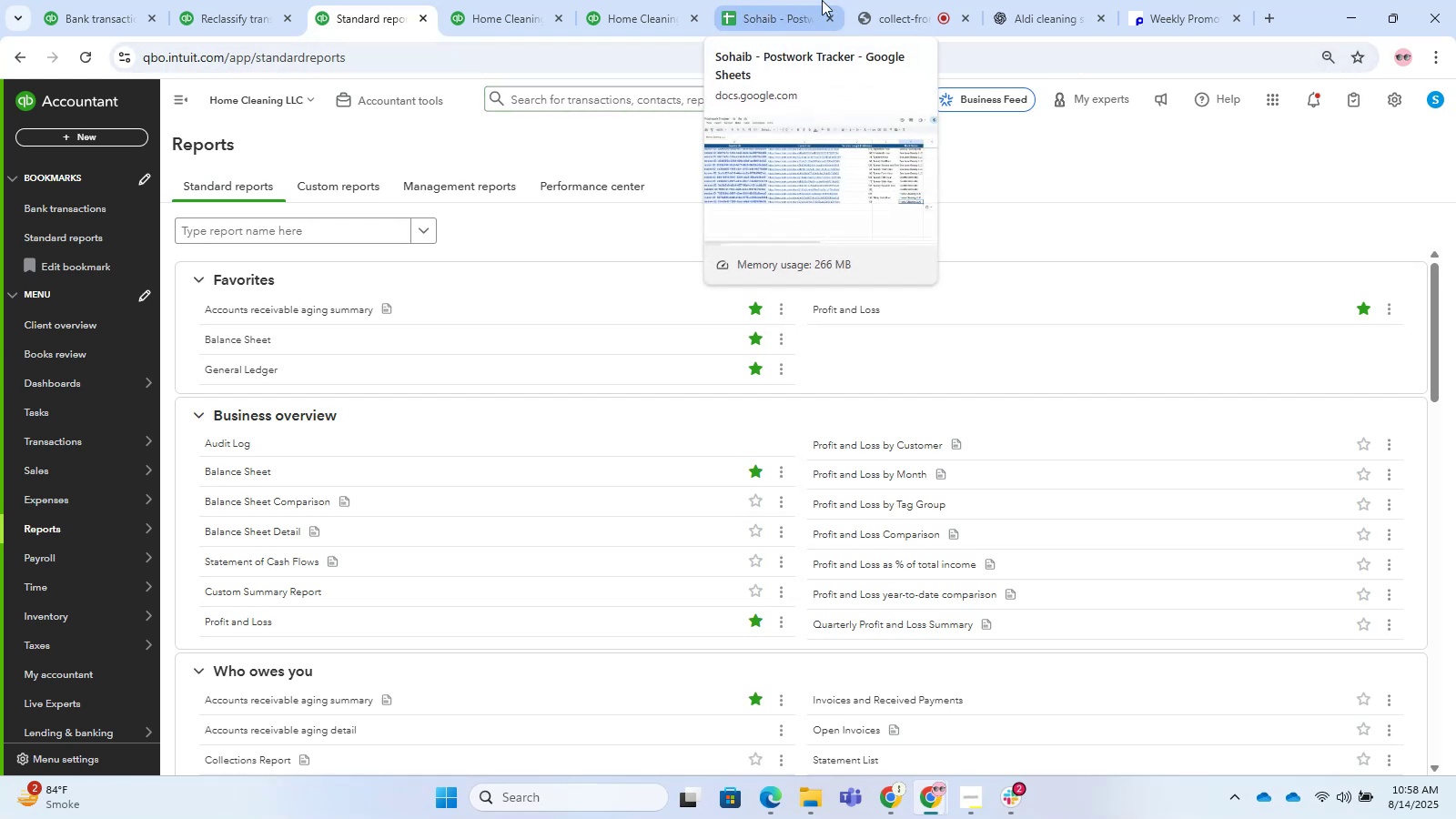 
wait(31.21)
 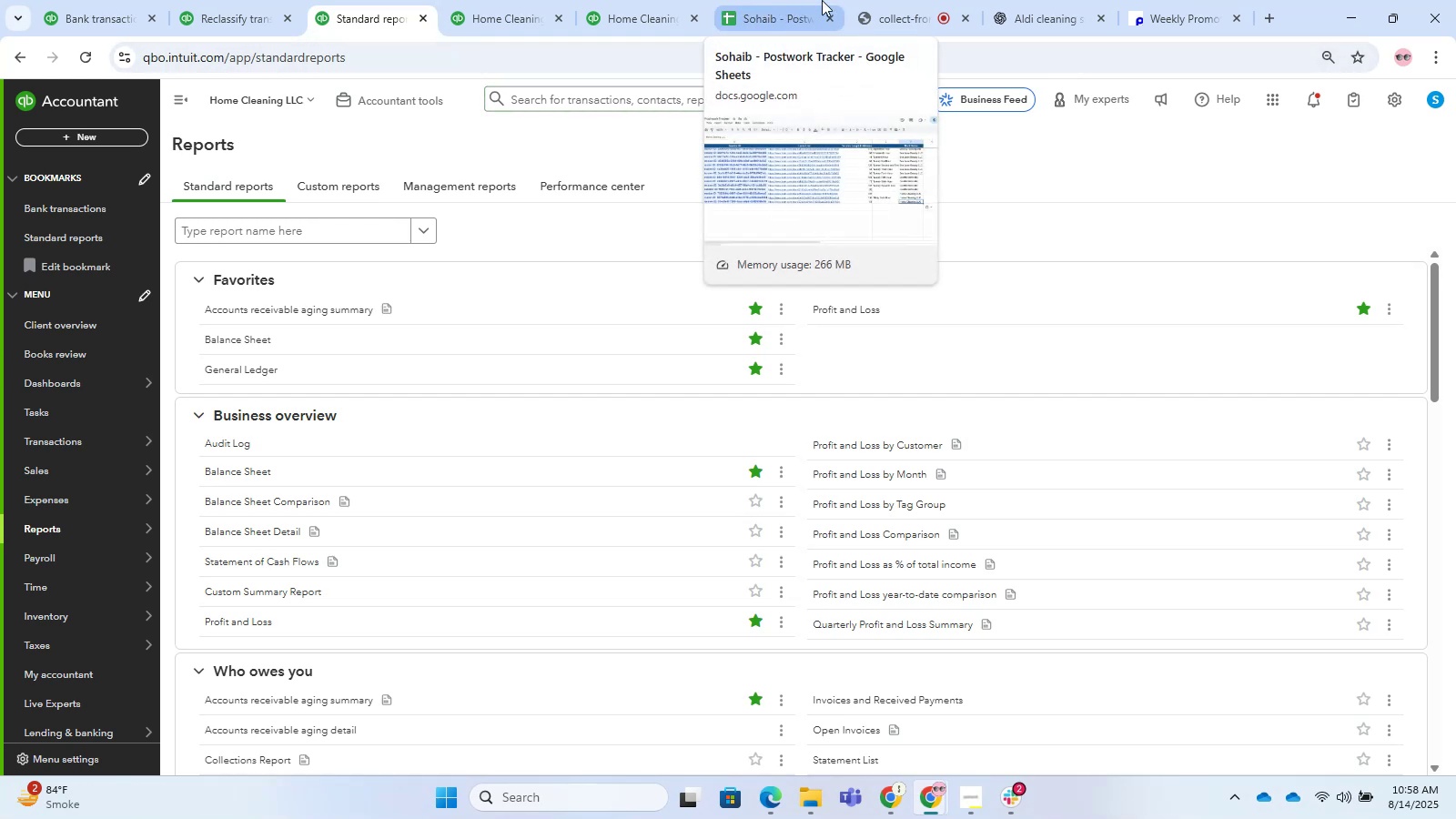 
left_click([203, 344])
 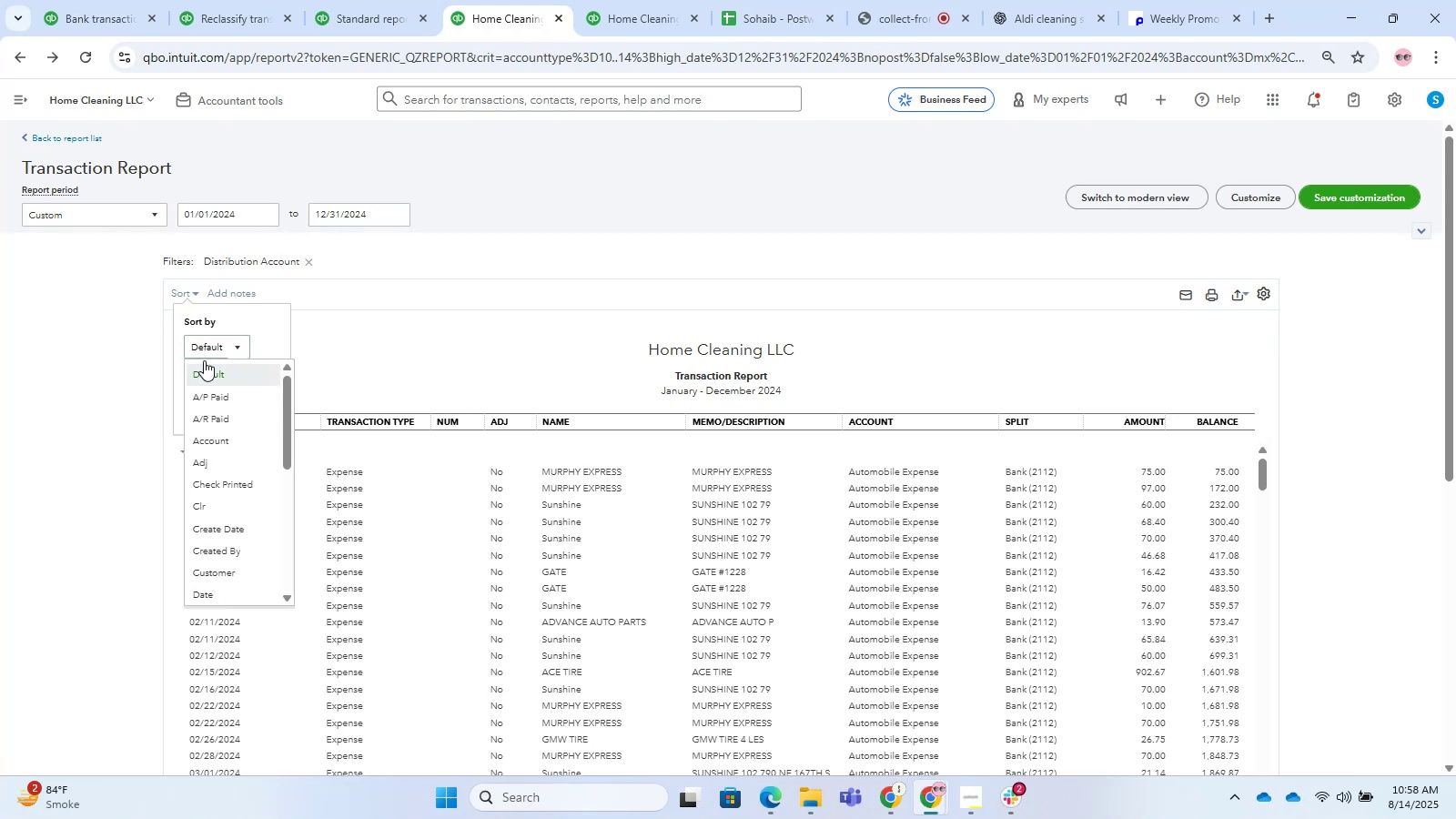 
scroll: coordinate [925, 291], scroll_direction: down, amount: 8.0
 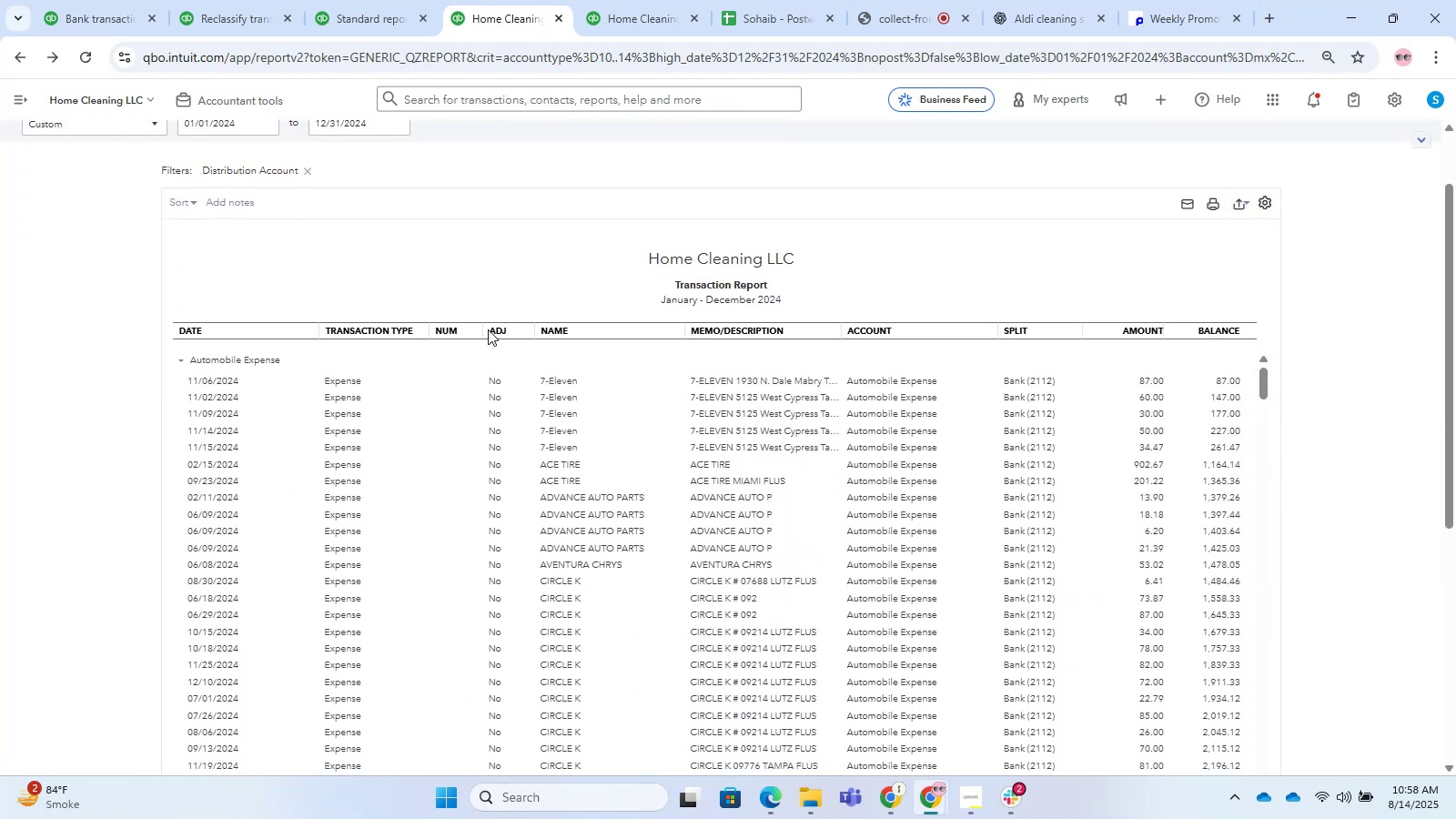 
left_click_drag(start_coordinate=[480, 329], to_coordinate=[404, 329])
 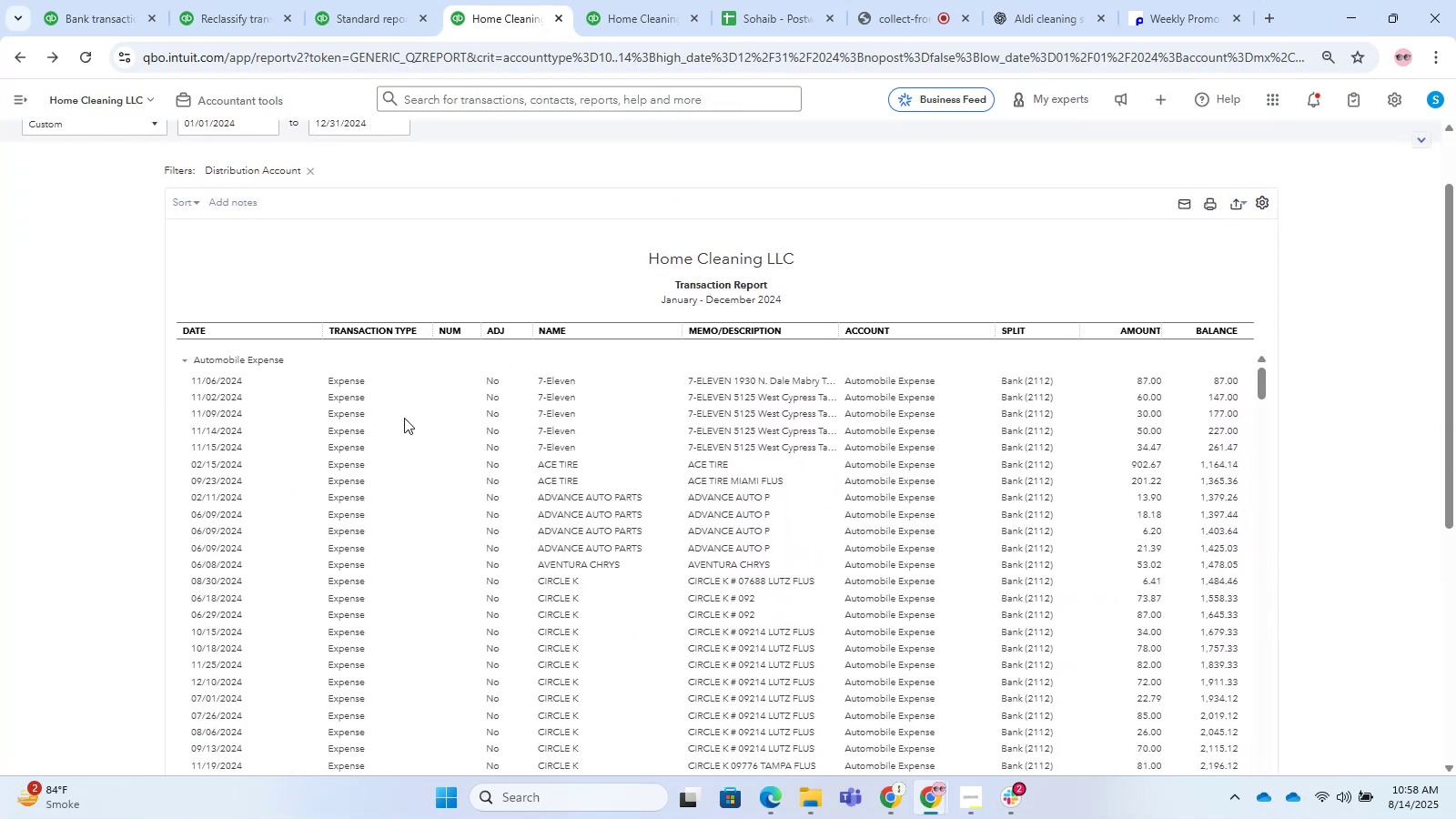 
wait(8.44)
 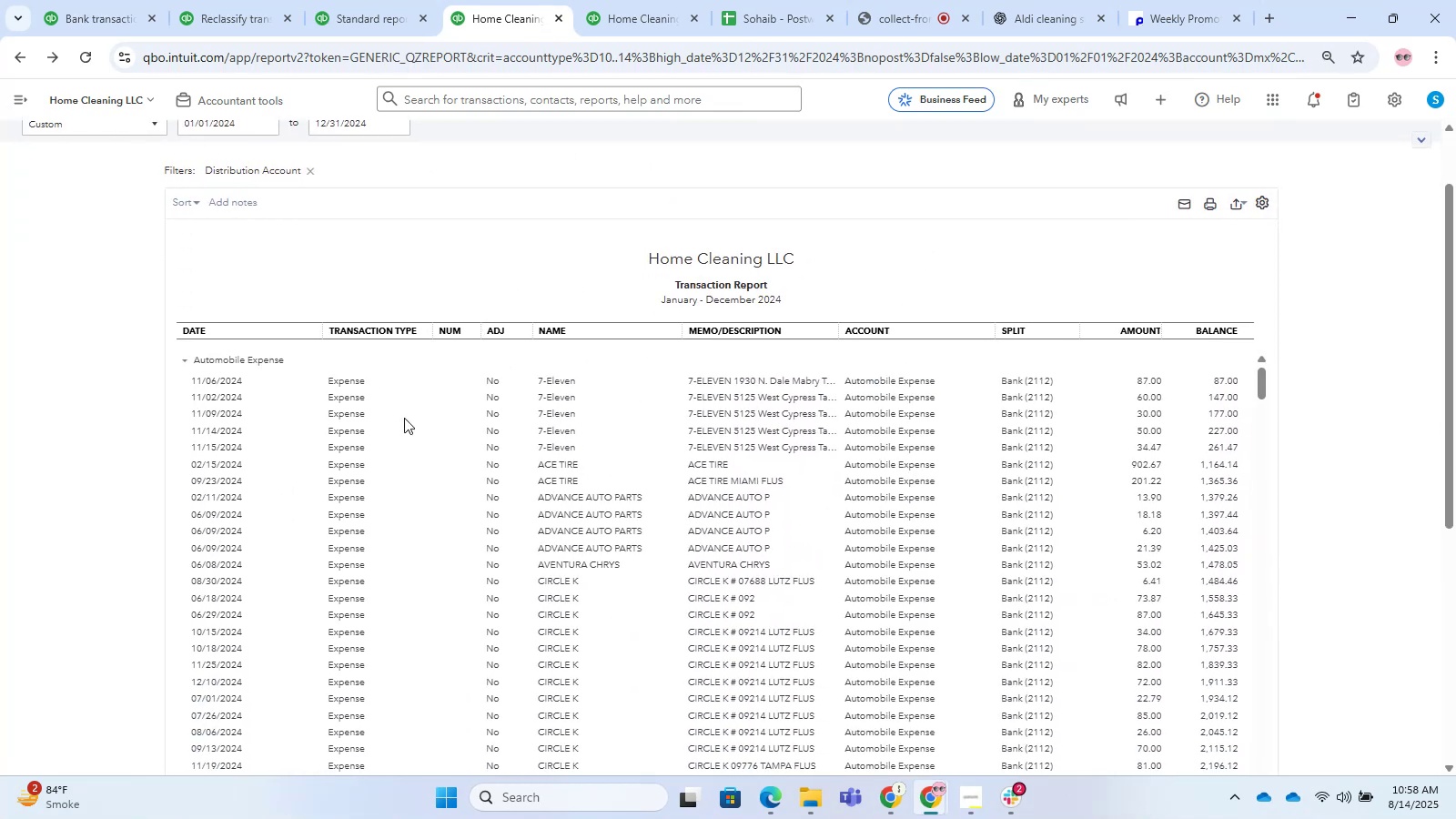 
left_click_drag(start_coordinate=[836, 330], to_coordinate=[1158, 327])
 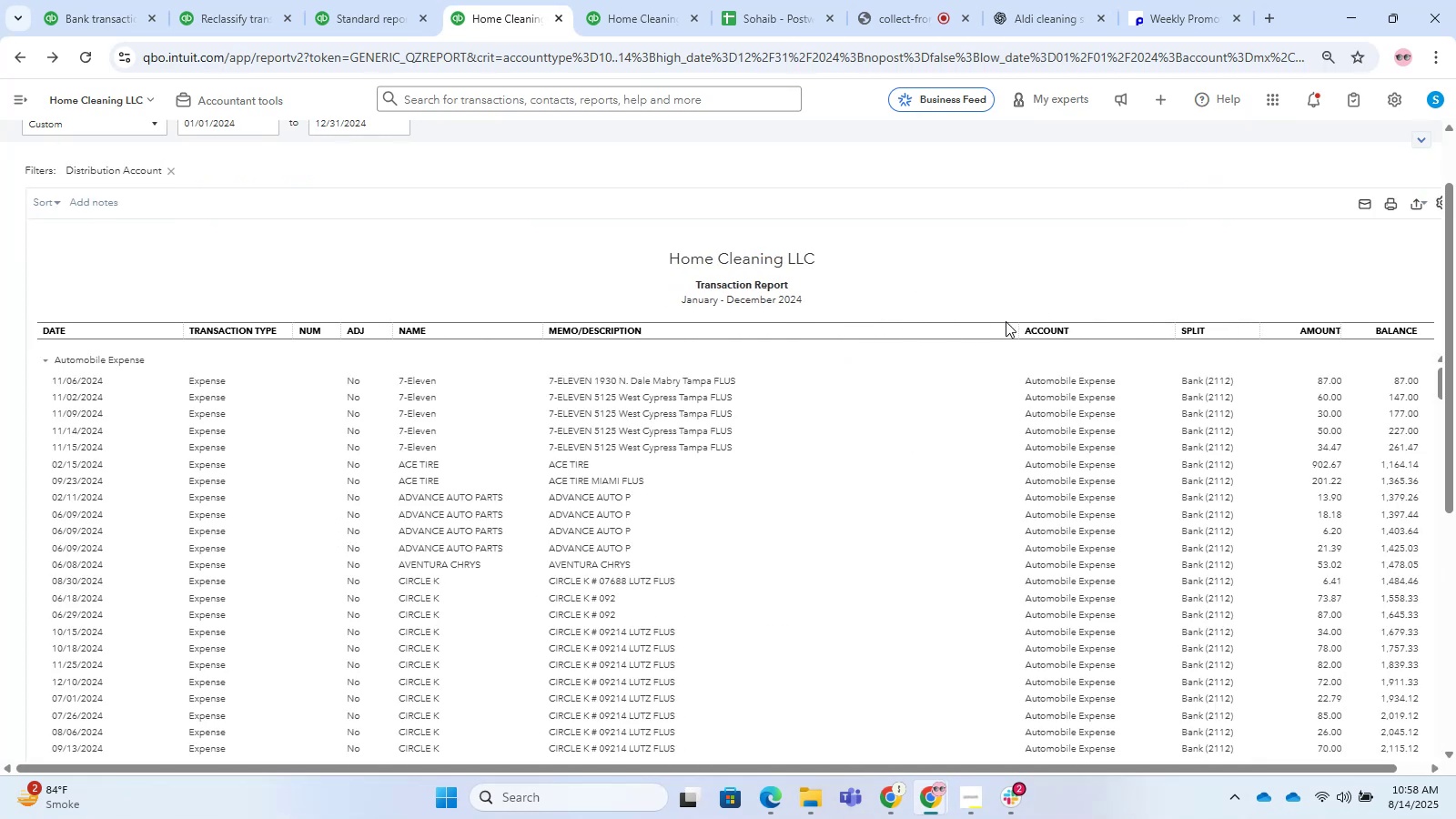 
left_click_drag(start_coordinate=[1016, 329], to_coordinate=[869, 319])
 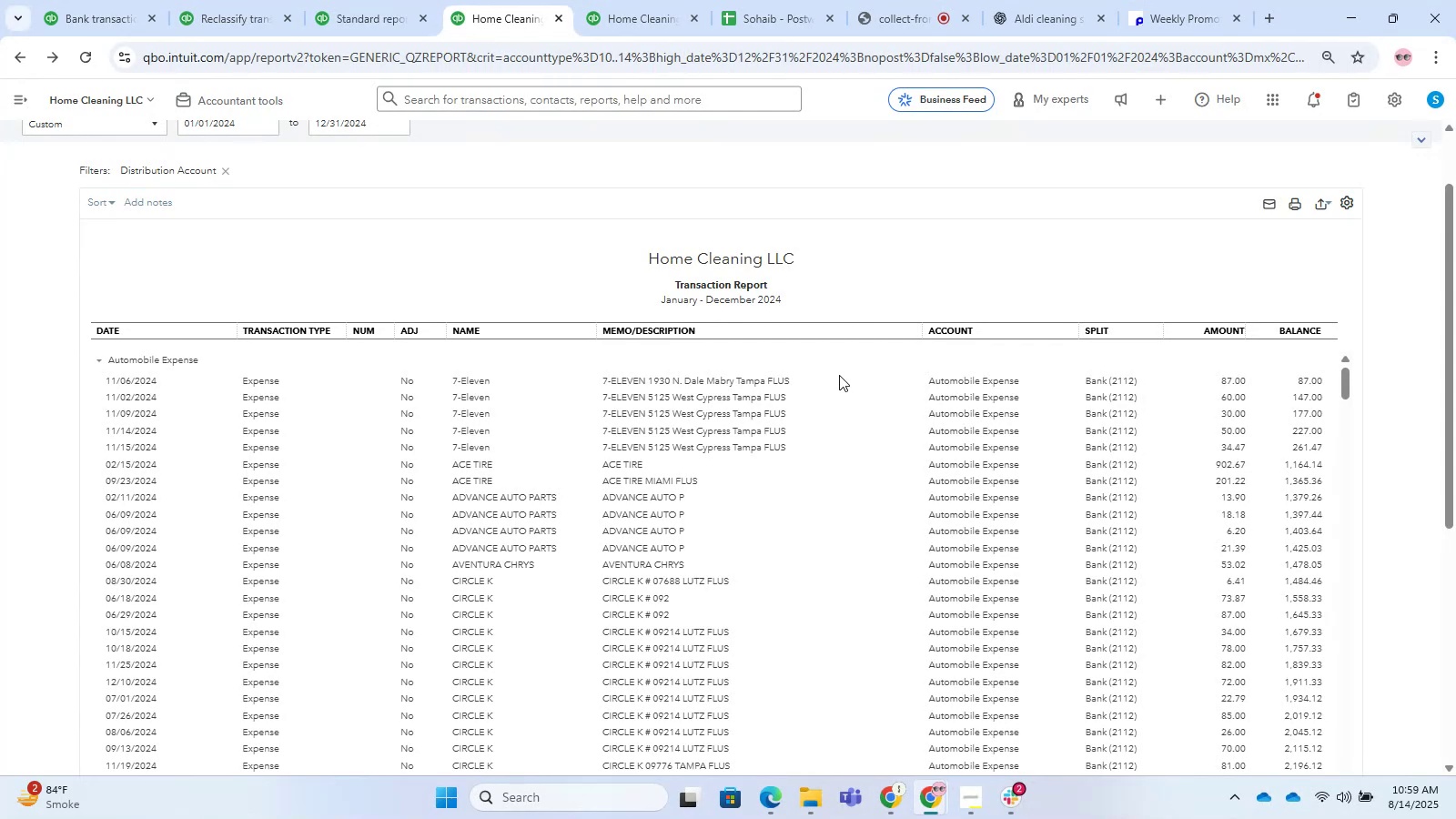 
wait(45.38)
 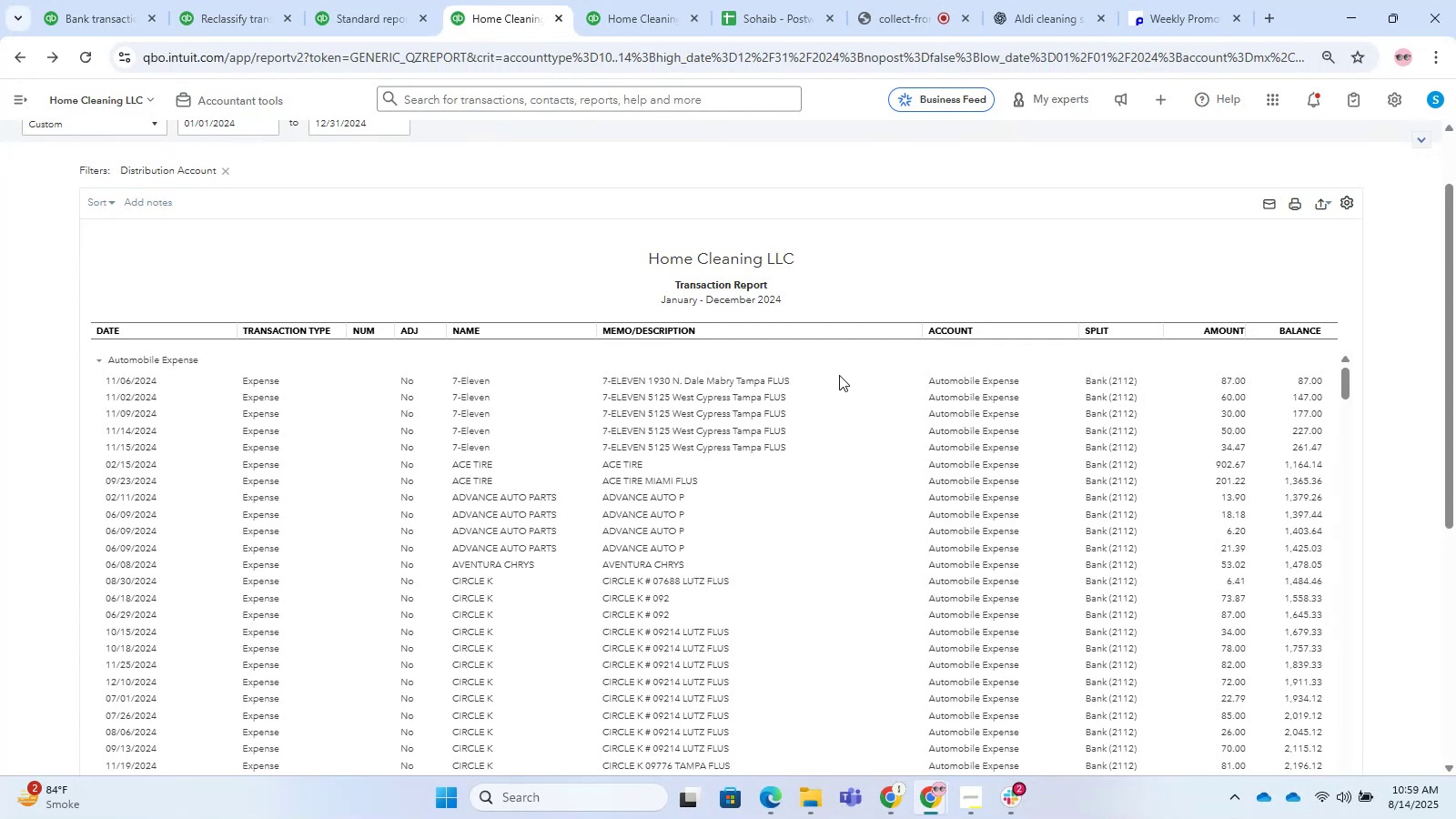 
scroll: coordinate [764, 557], scroll_direction: down, amount: 8.0
 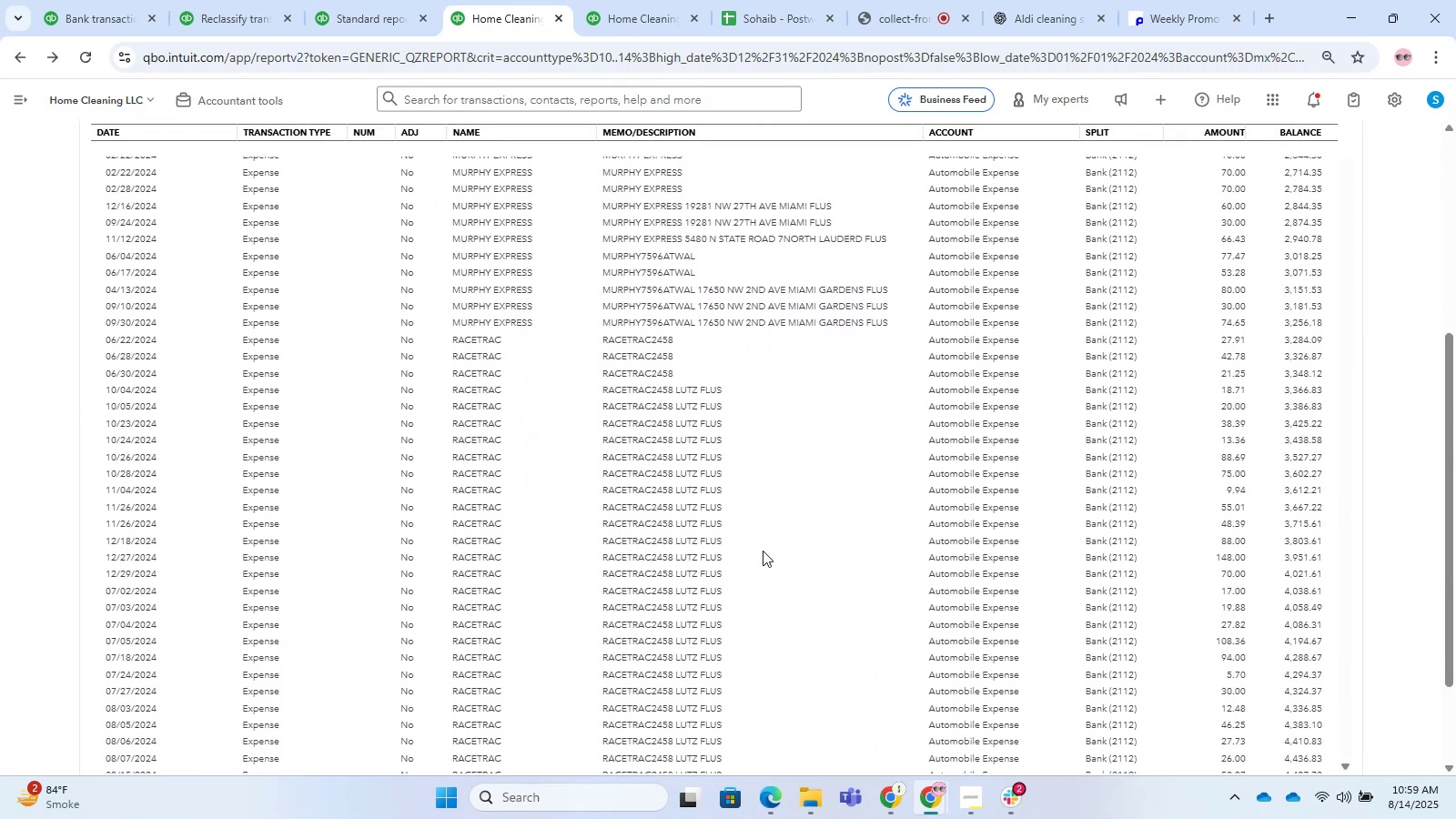 
scroll: coordinate [763, 551], scroll_direction: up, amount: 1.0
 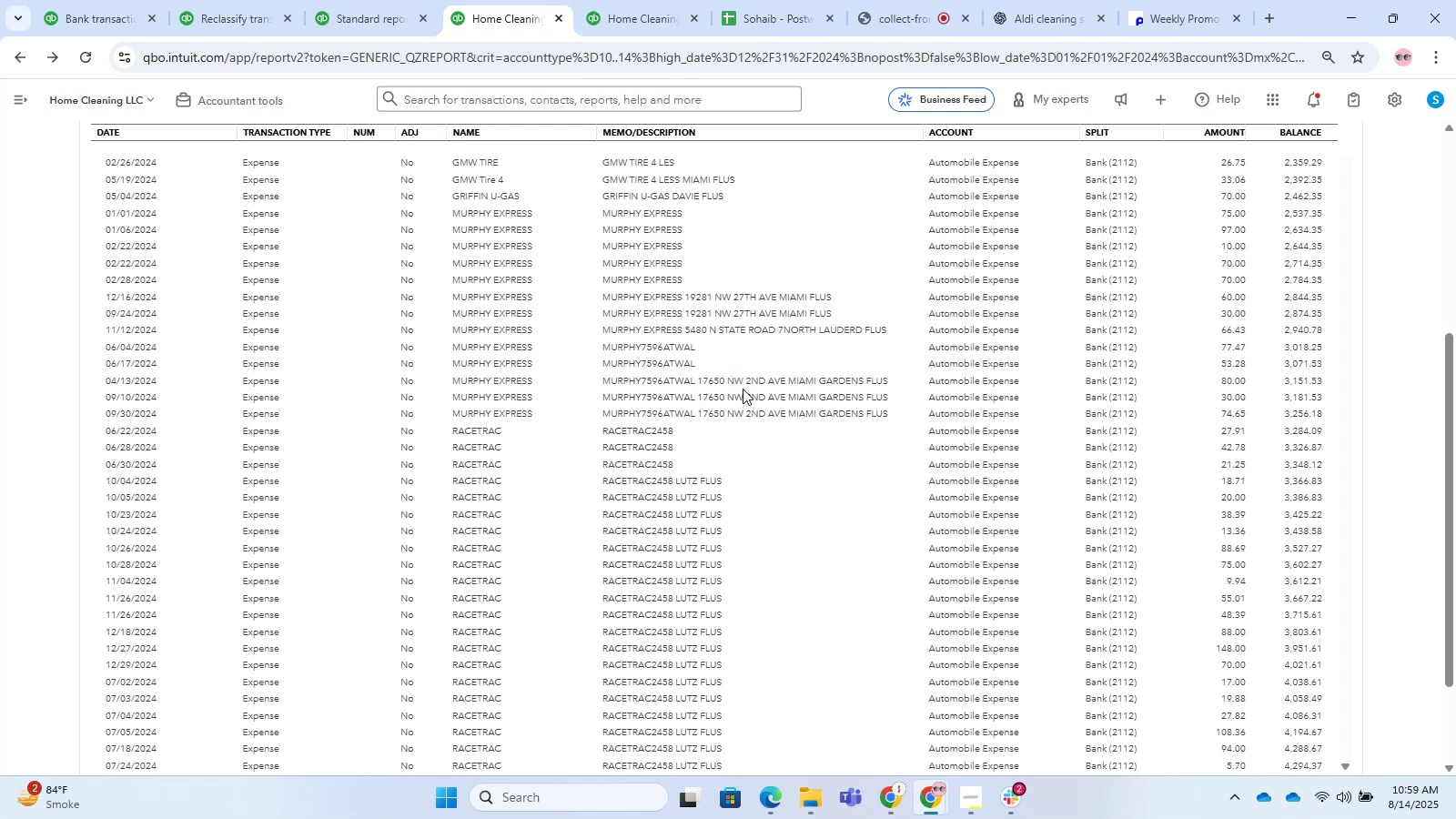 
wait(7.15)
 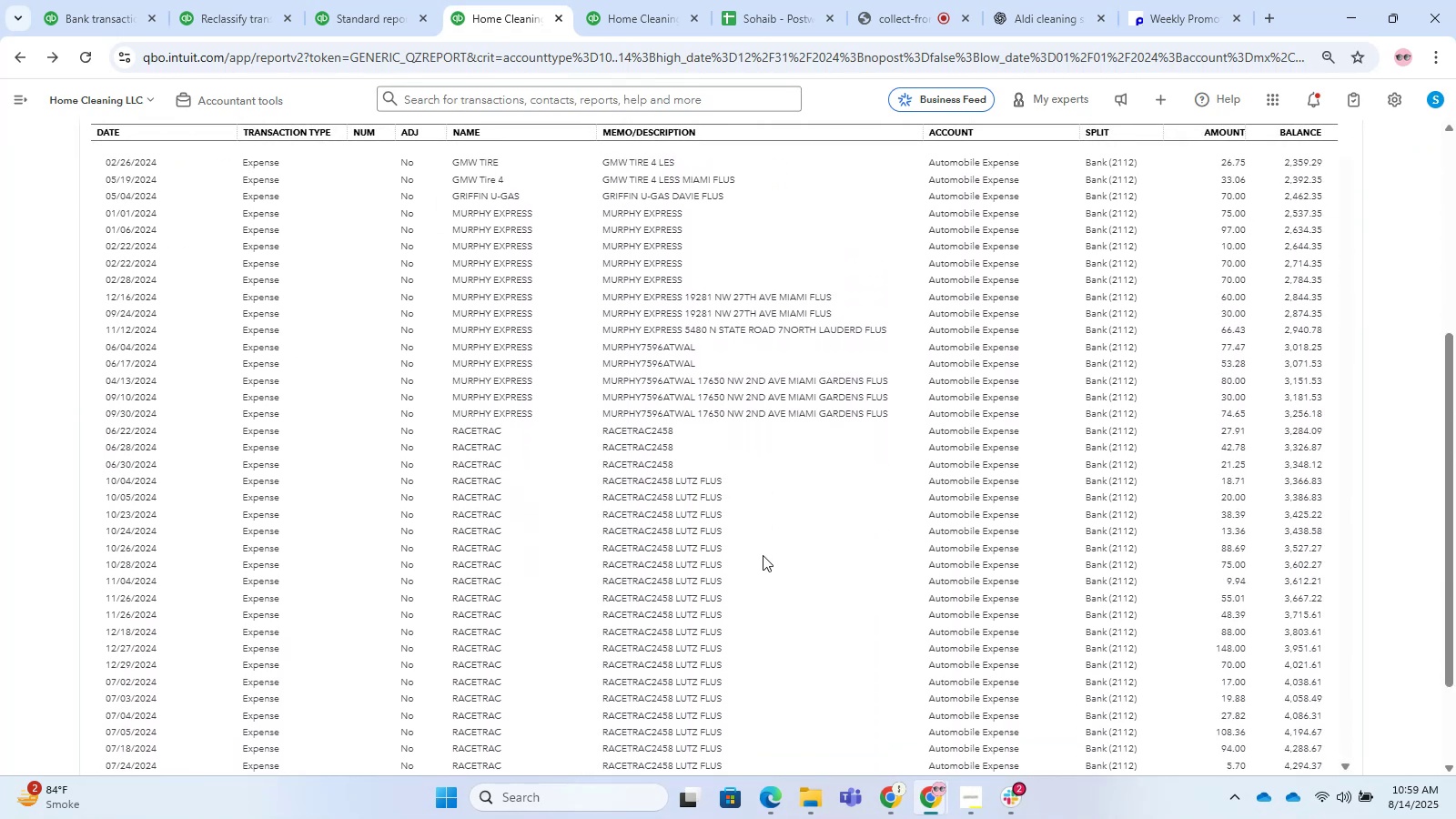 
scroll: coordinate [711, 288], scroll_direction: down, amount: 9.0
 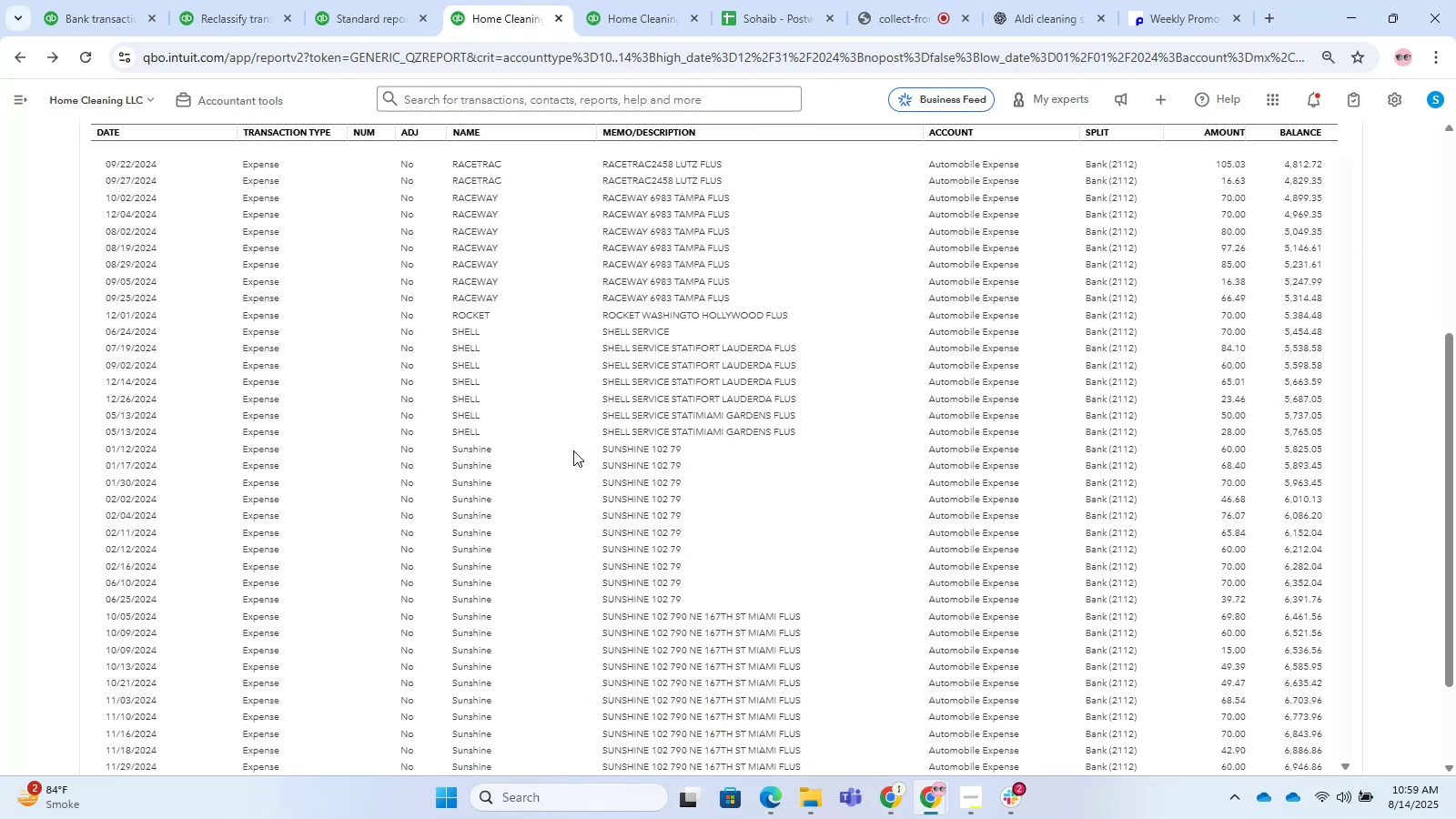 
wait(11.7)
 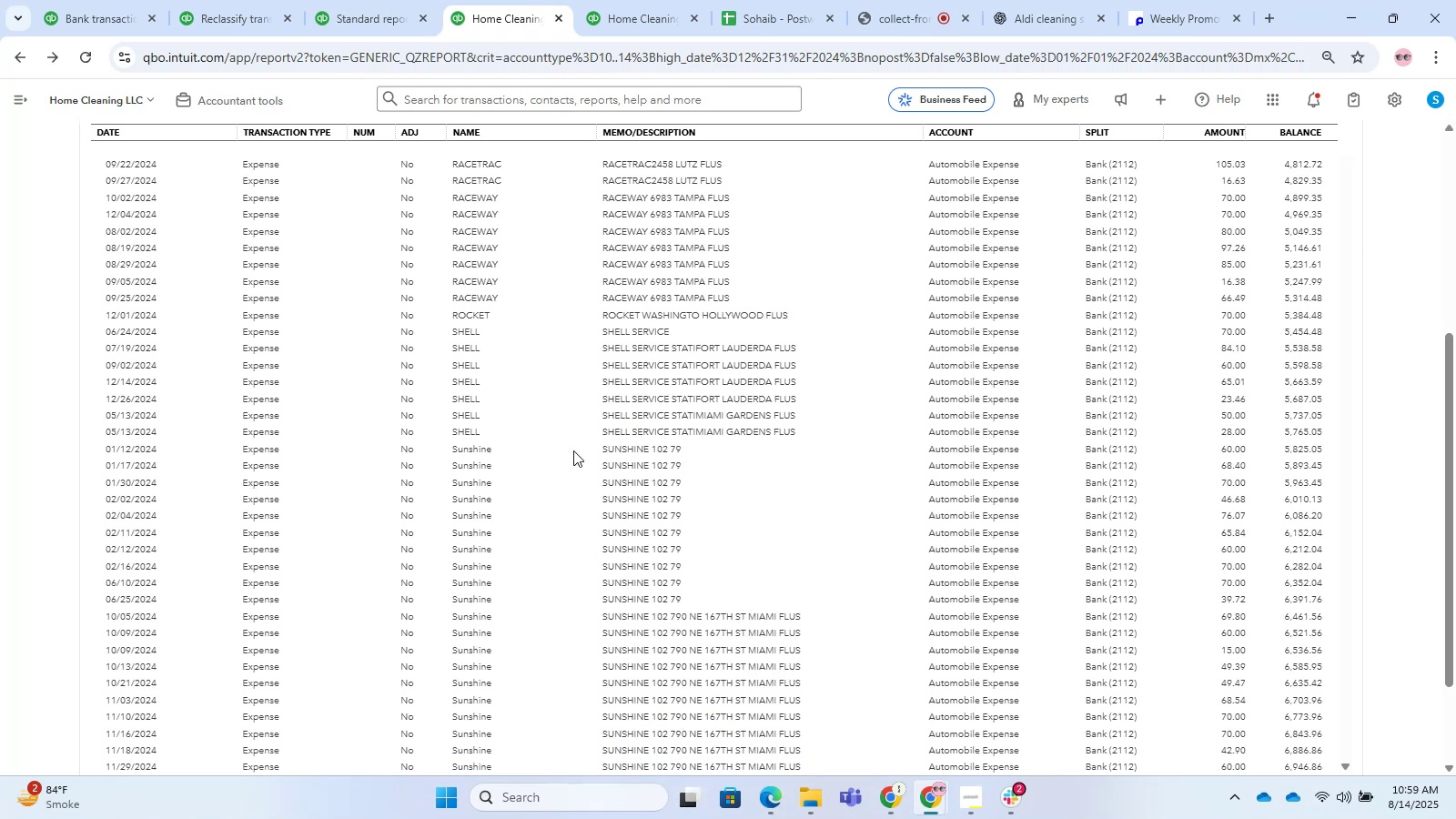 
scroll: coordinate [675, 422], scroll_direction: down, amount: 18.0
 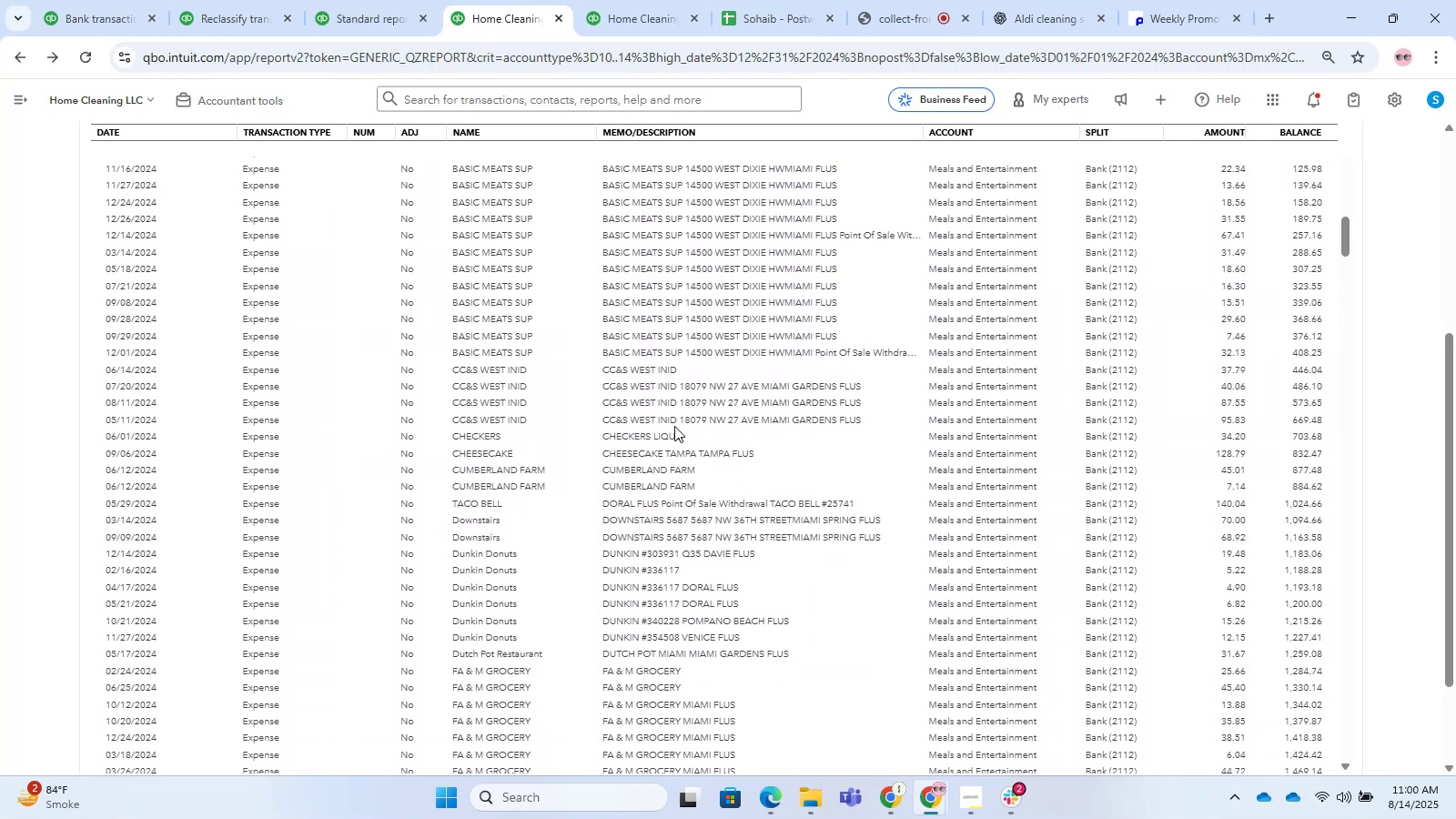 
scroll: coordinate [753, 440], scroll_direction: down, amount: 17.0
 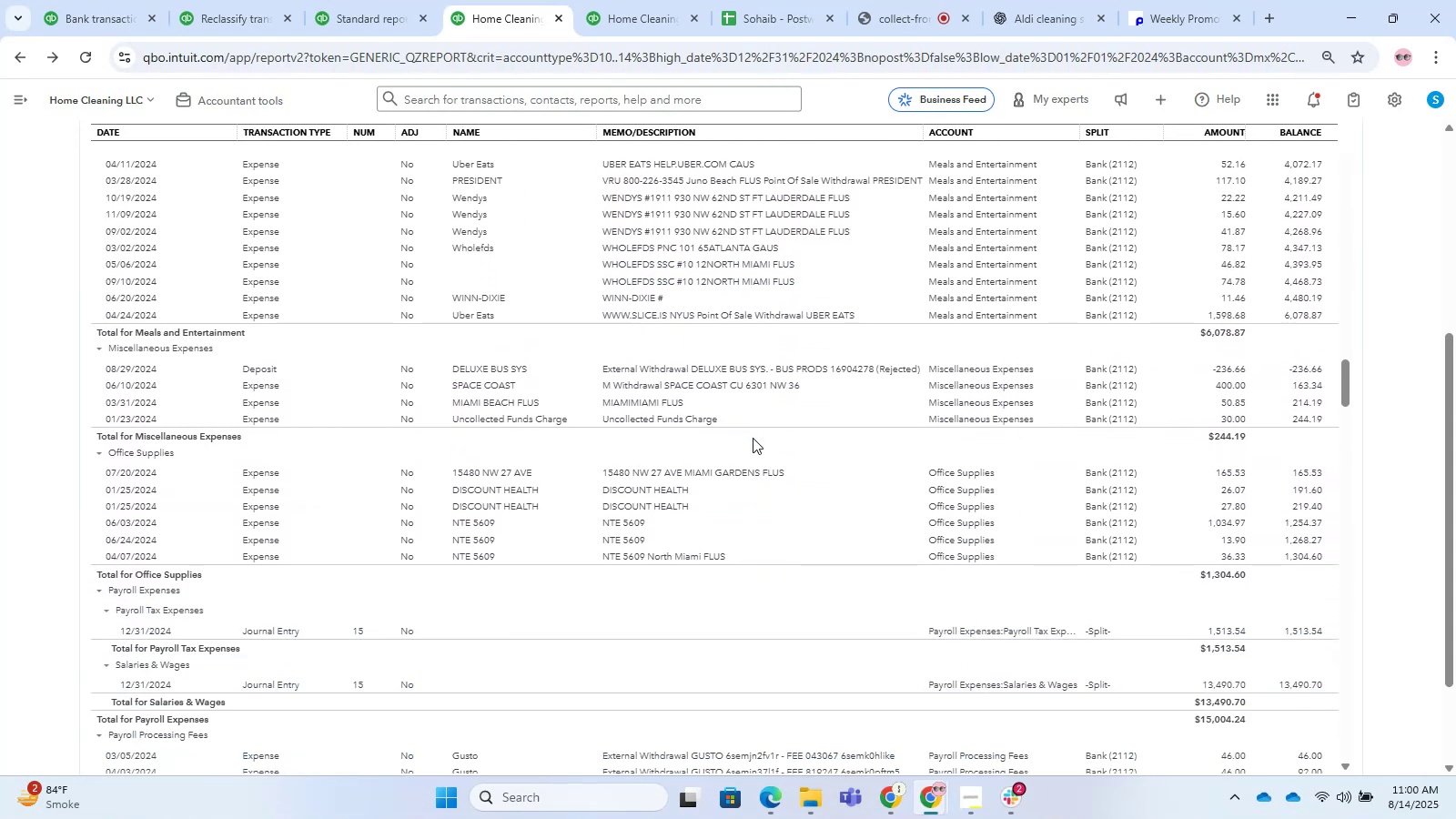 
scroll: coordinate [499, 296], scroll_direction: down, amount: 1.0
 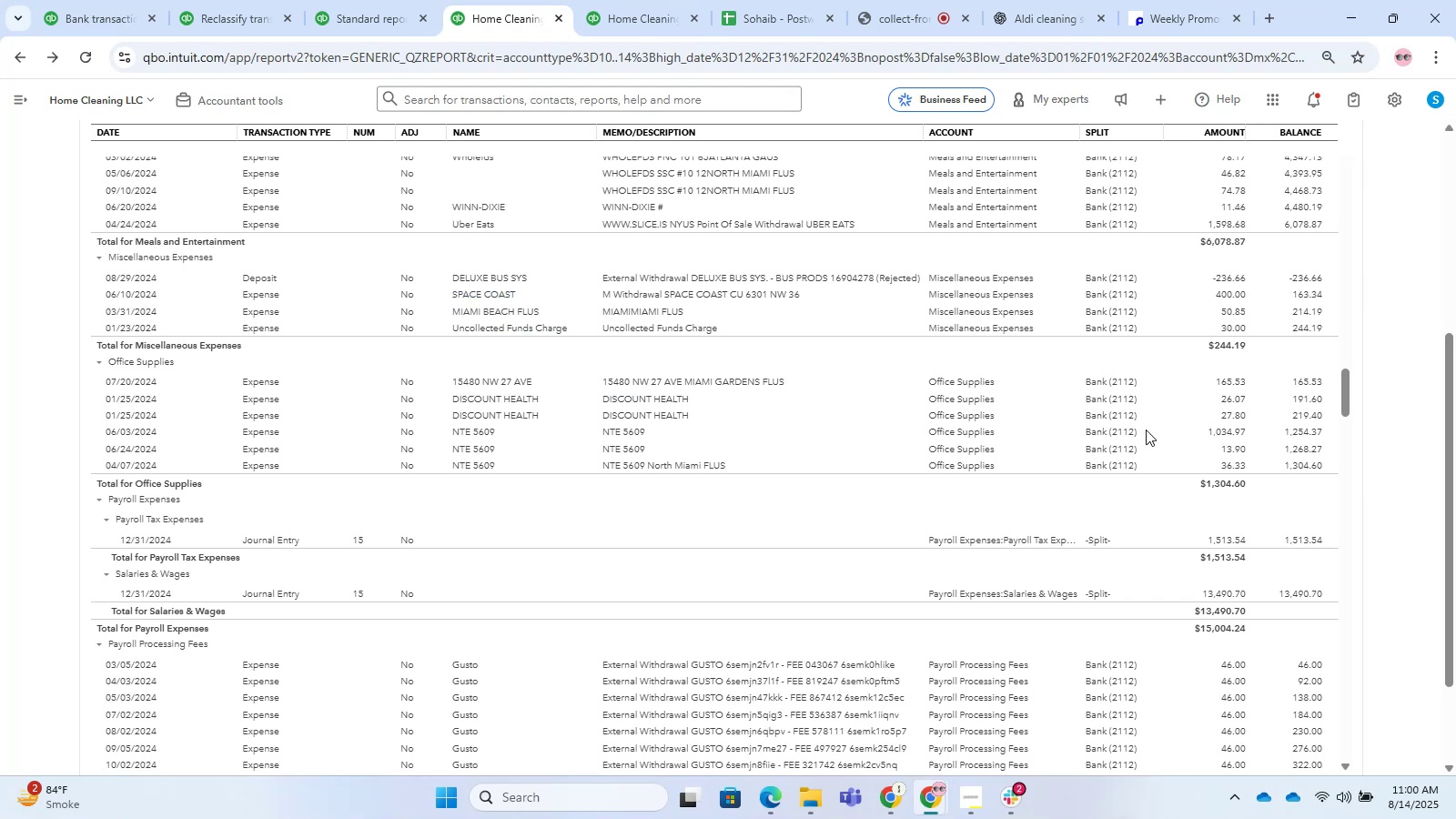 
wait(6.99)
 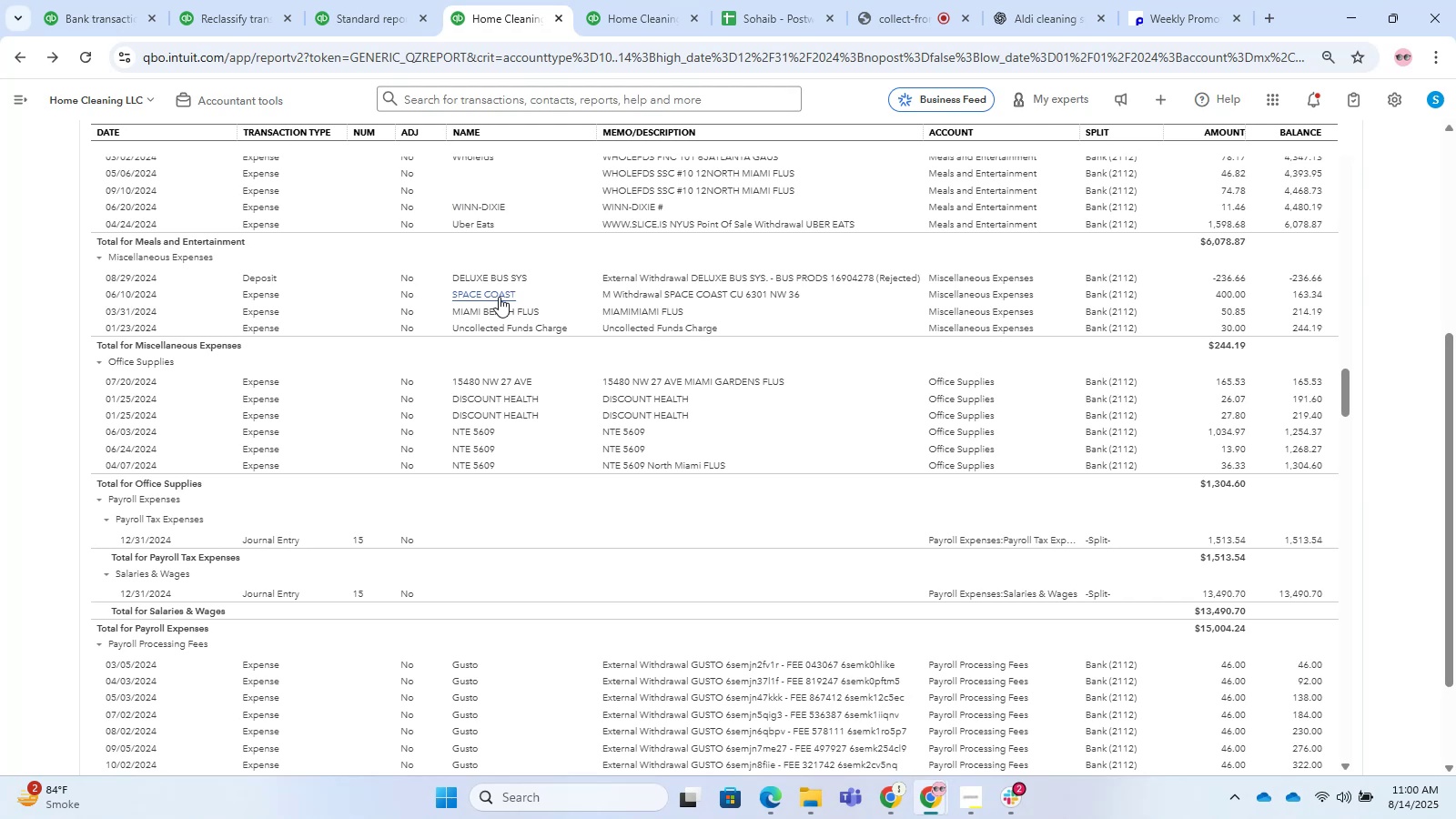 
scroll: coordinate [637, 432], scroll_direction: down, amount: 10.0
 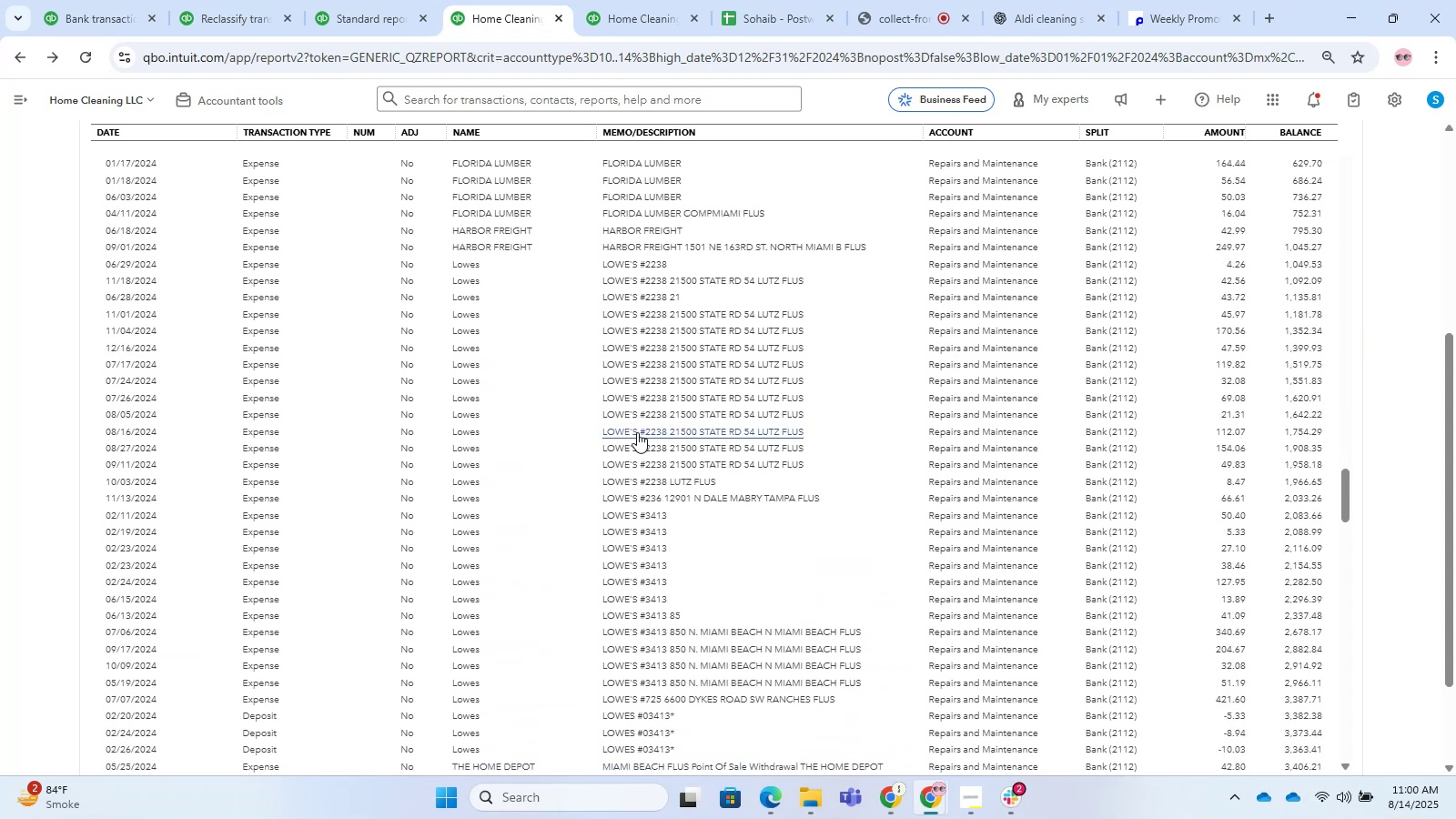 
scroll: coordinate [637, 432], scroll_direction: up, amount: 2.0
 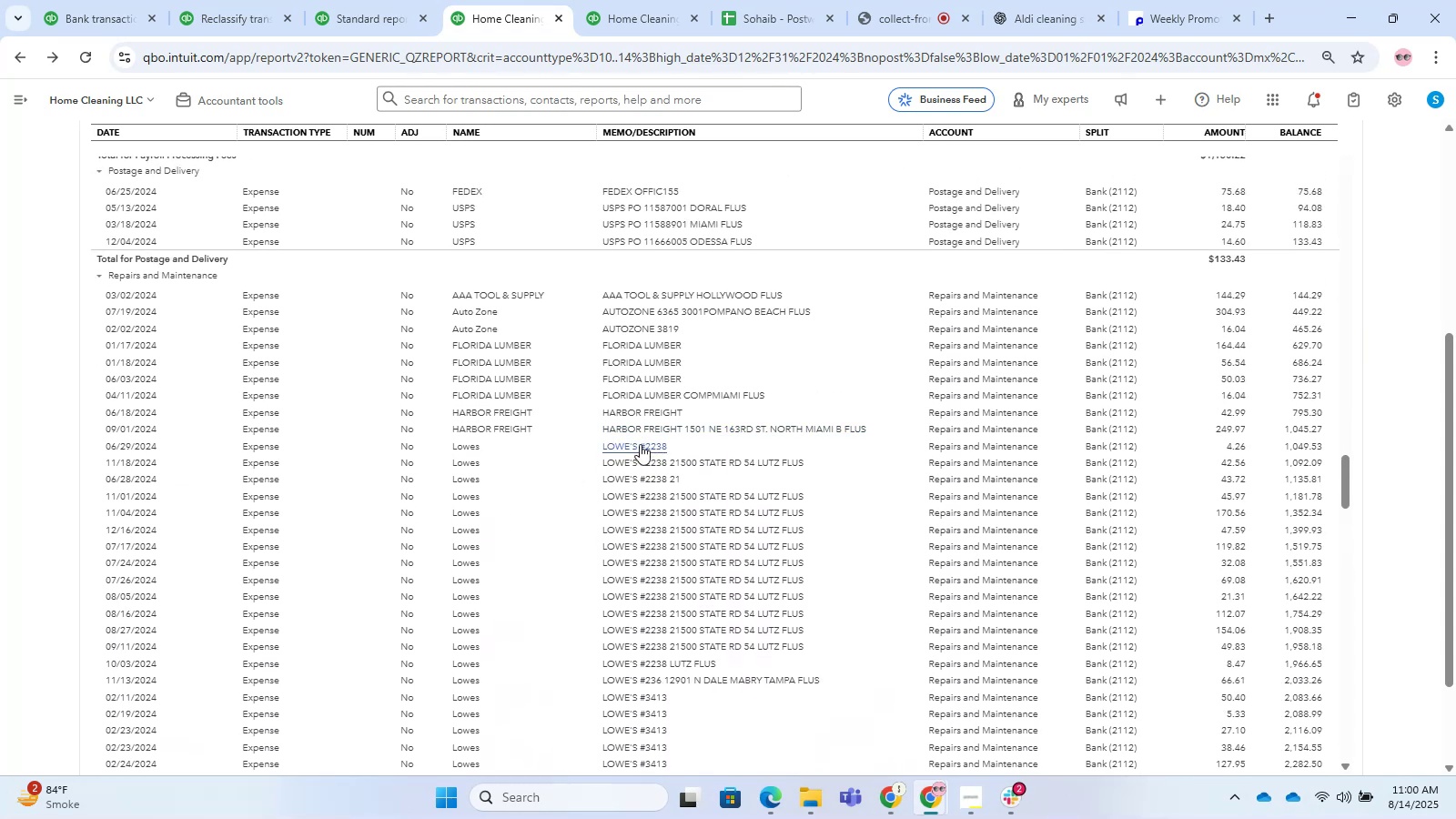 
wait(7.84)
 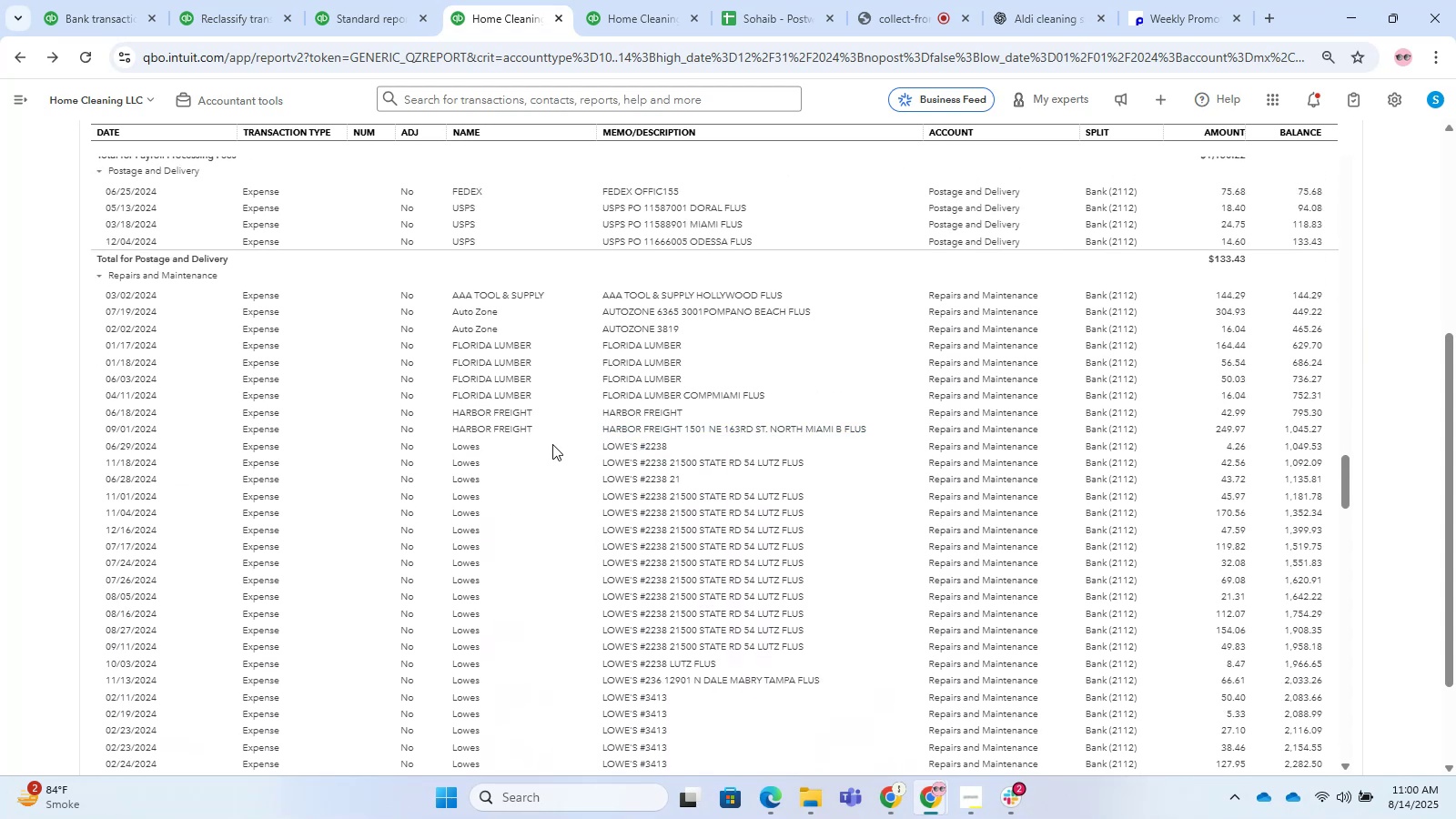 
scroll: coordinate [672, 334], scroll_direction: down, amount: 8.0
 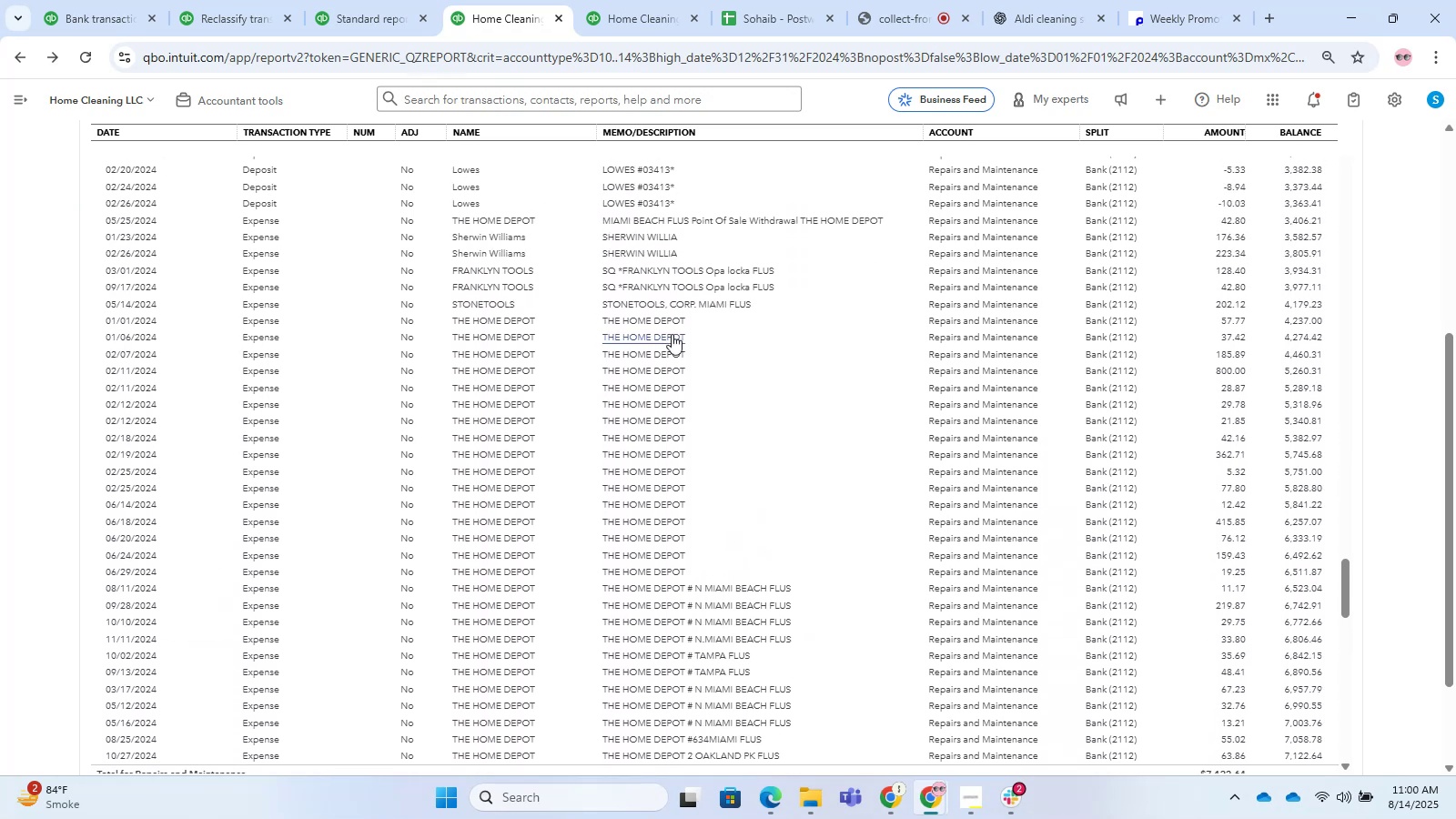 
scroll: coordinate [672, 334], scroll_direction: up, amount: 2.0
 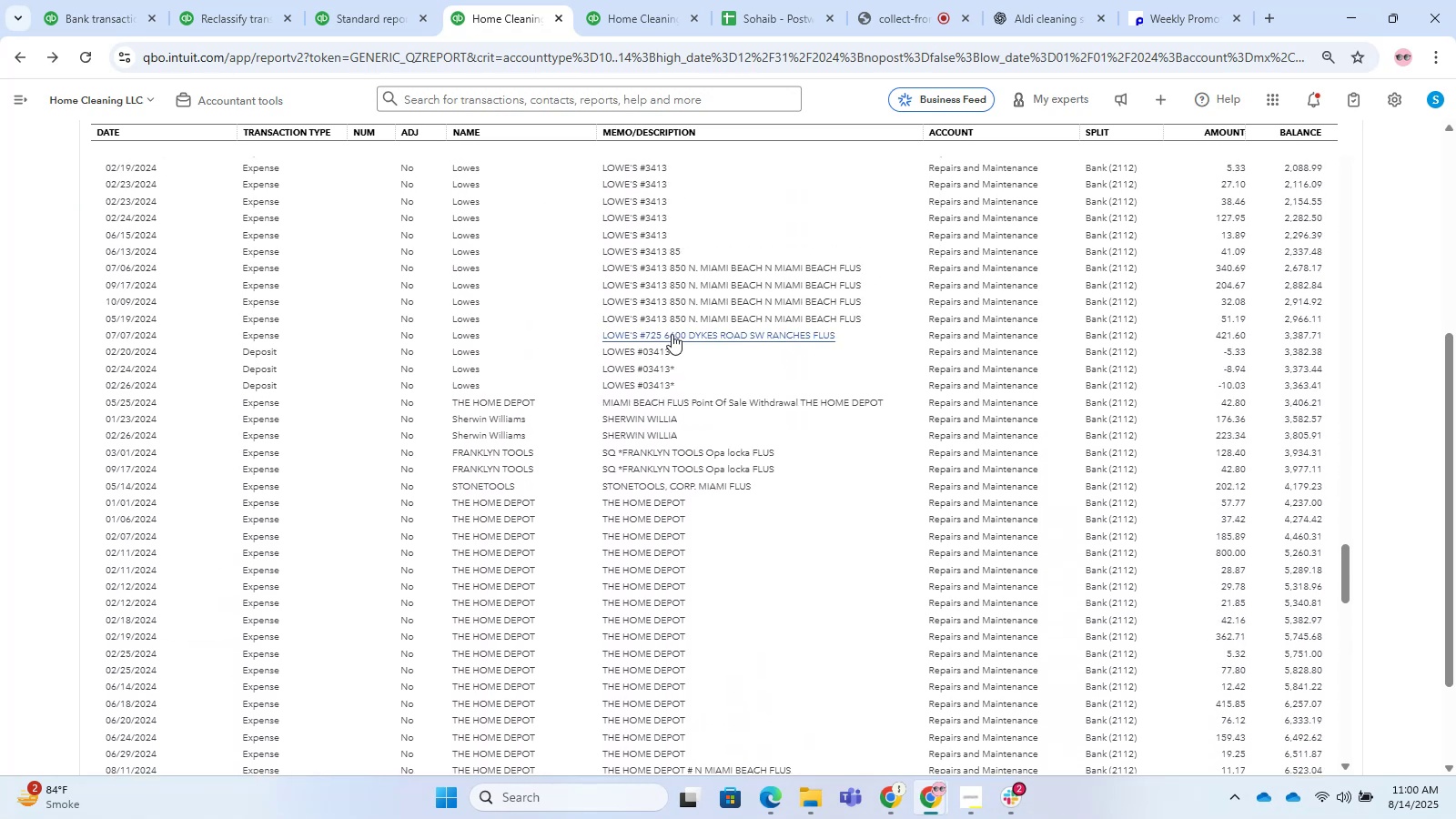 
scroll: coordinate [672, 334], scroll_direction: down, amount: 2.0
 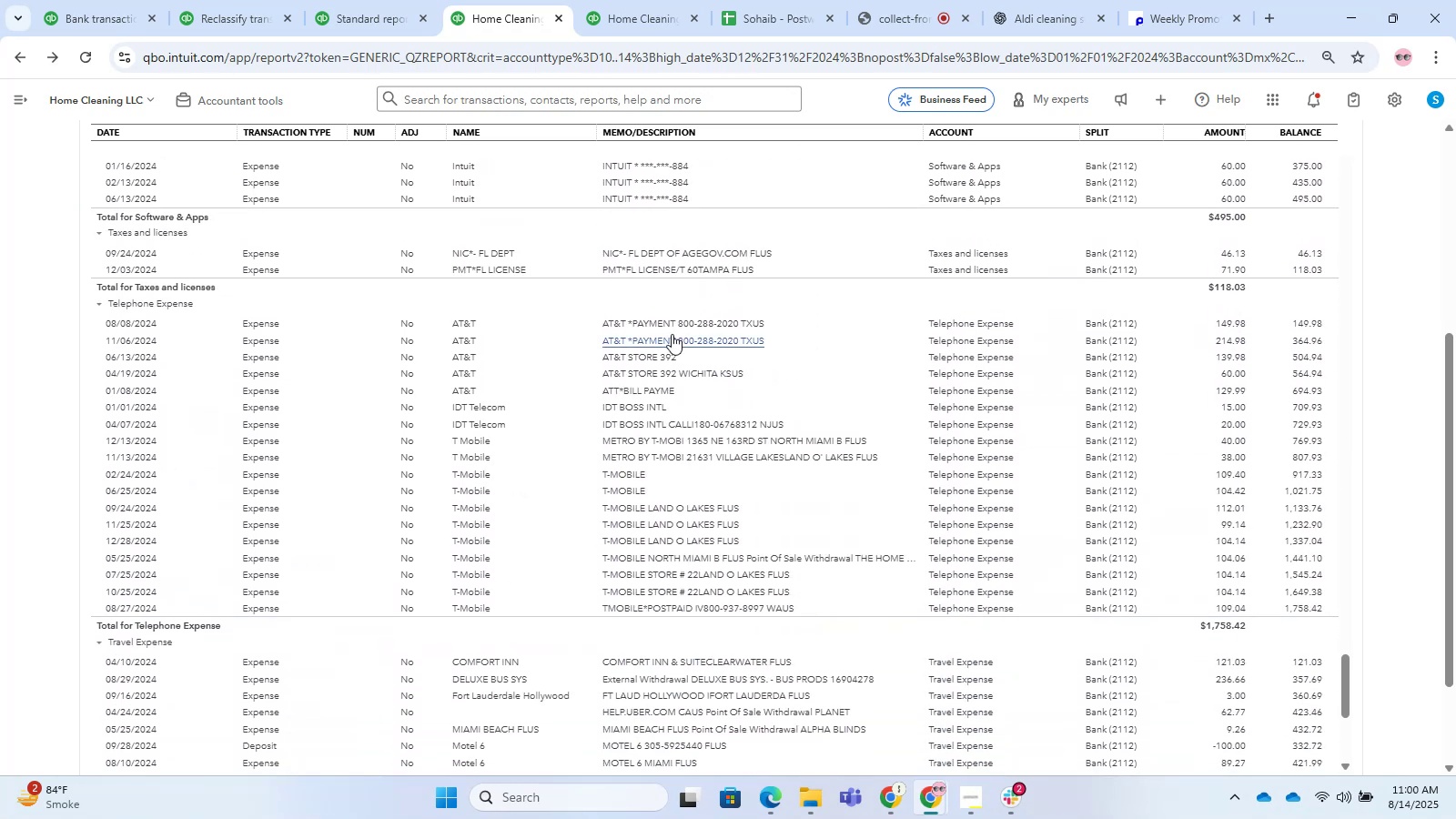 
scroll: coordinate [672, 334], scroll_direction: up, amount: 2.0
 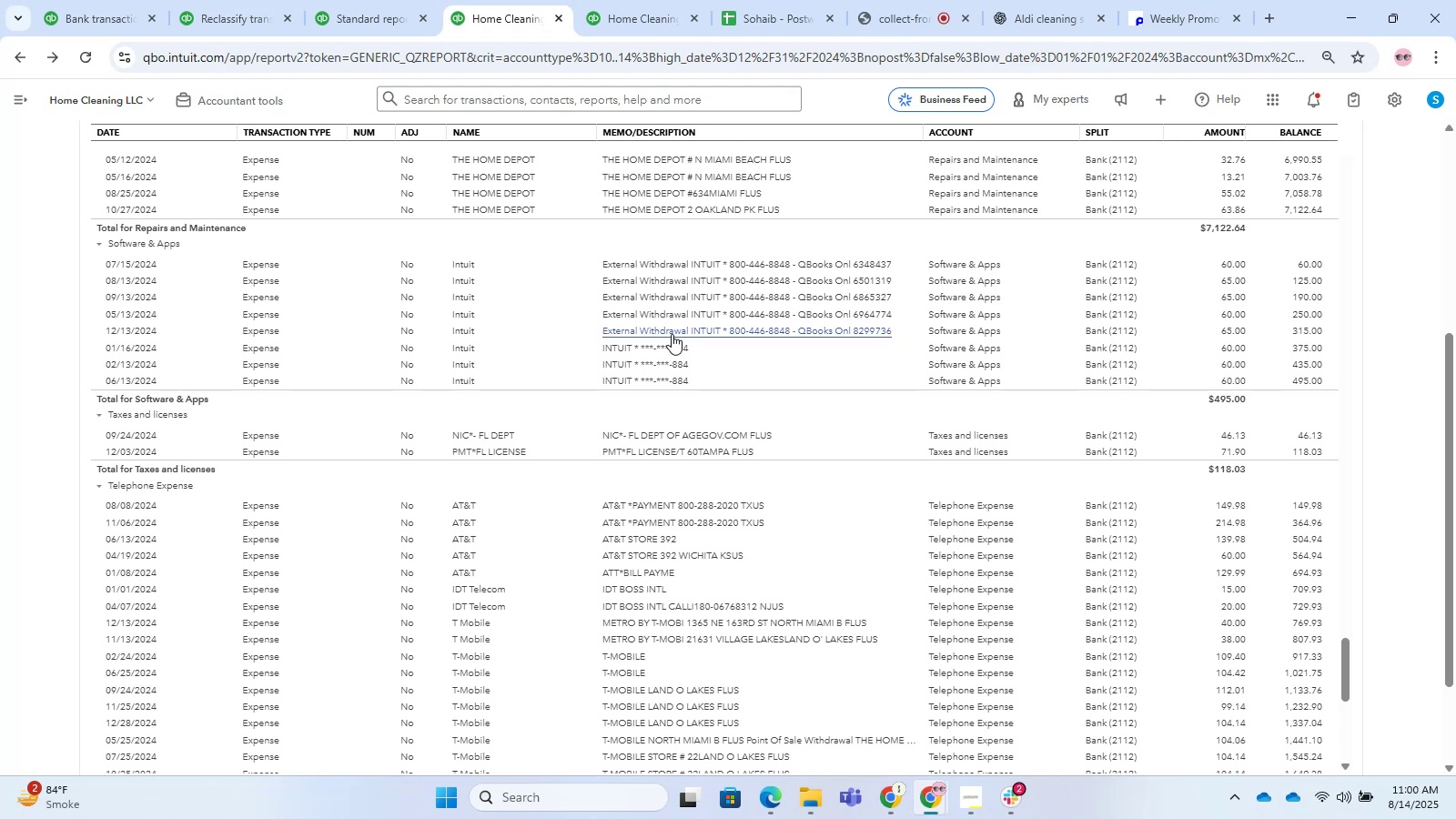 
scroll: coordinate [672, 334], scroll_direction: down, amount: 2.0
 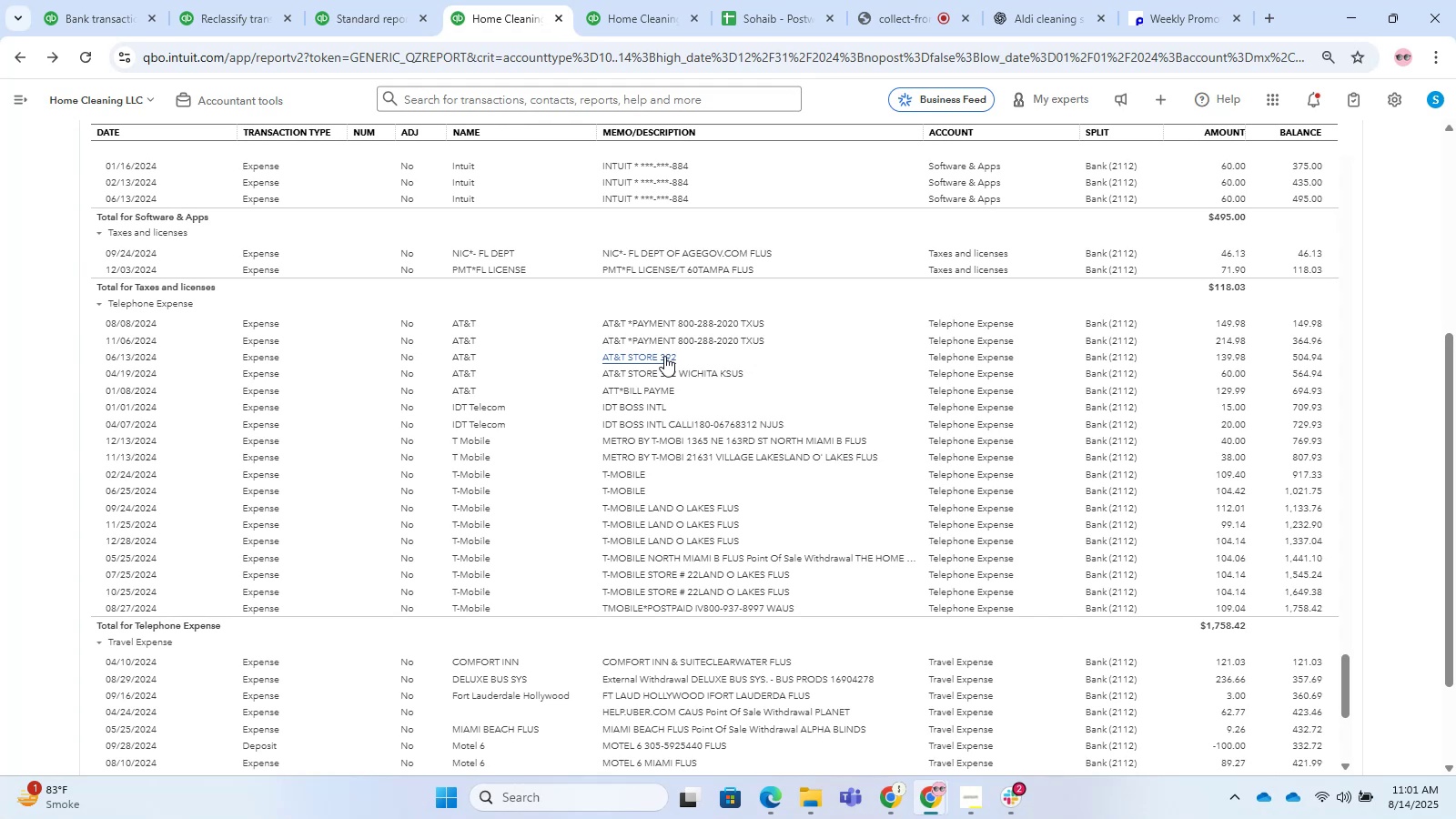 
wait(50.85)
 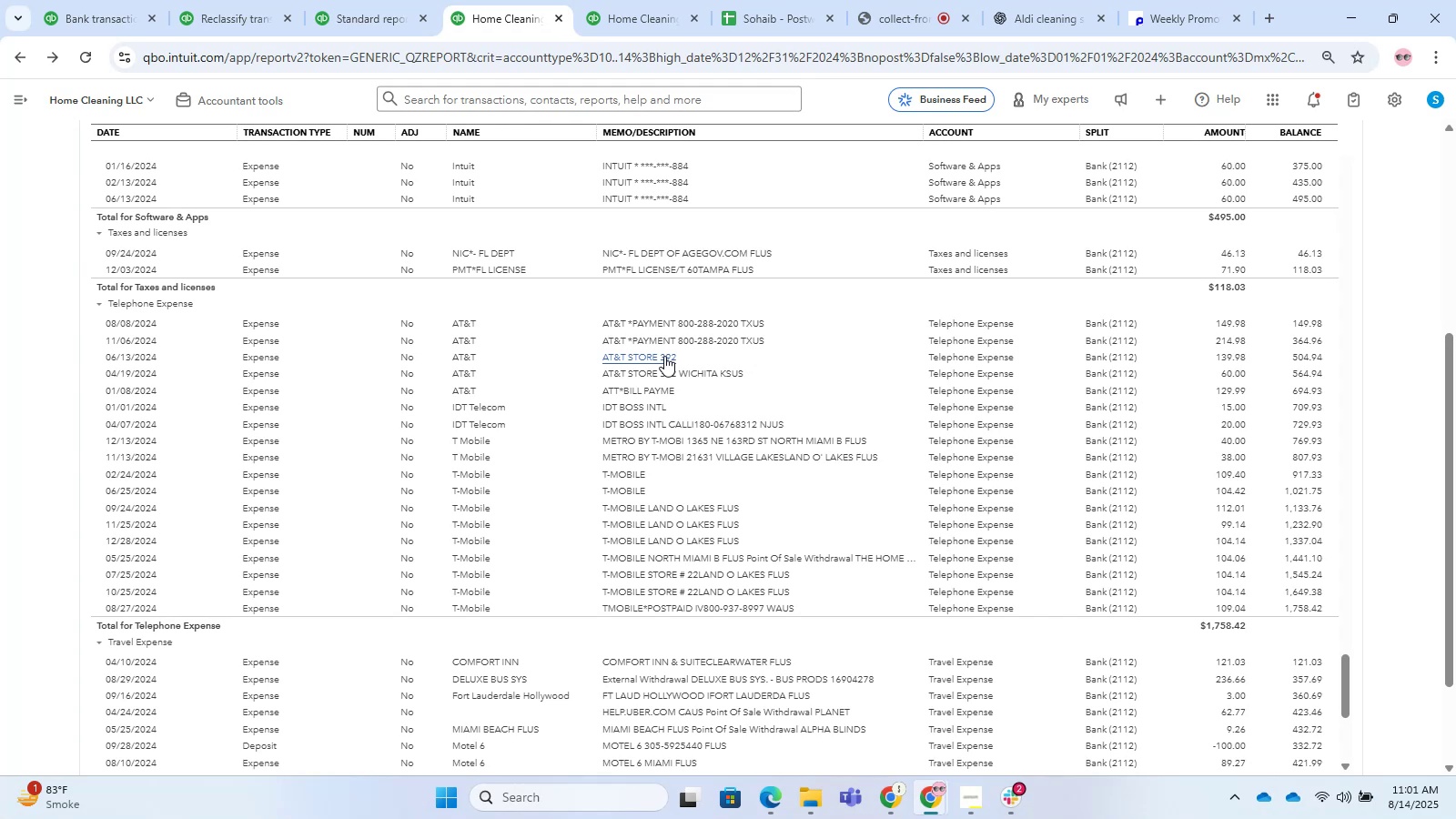 
scroll: coordinate [649, 632], scroll_direction: down, amount: 2.0
 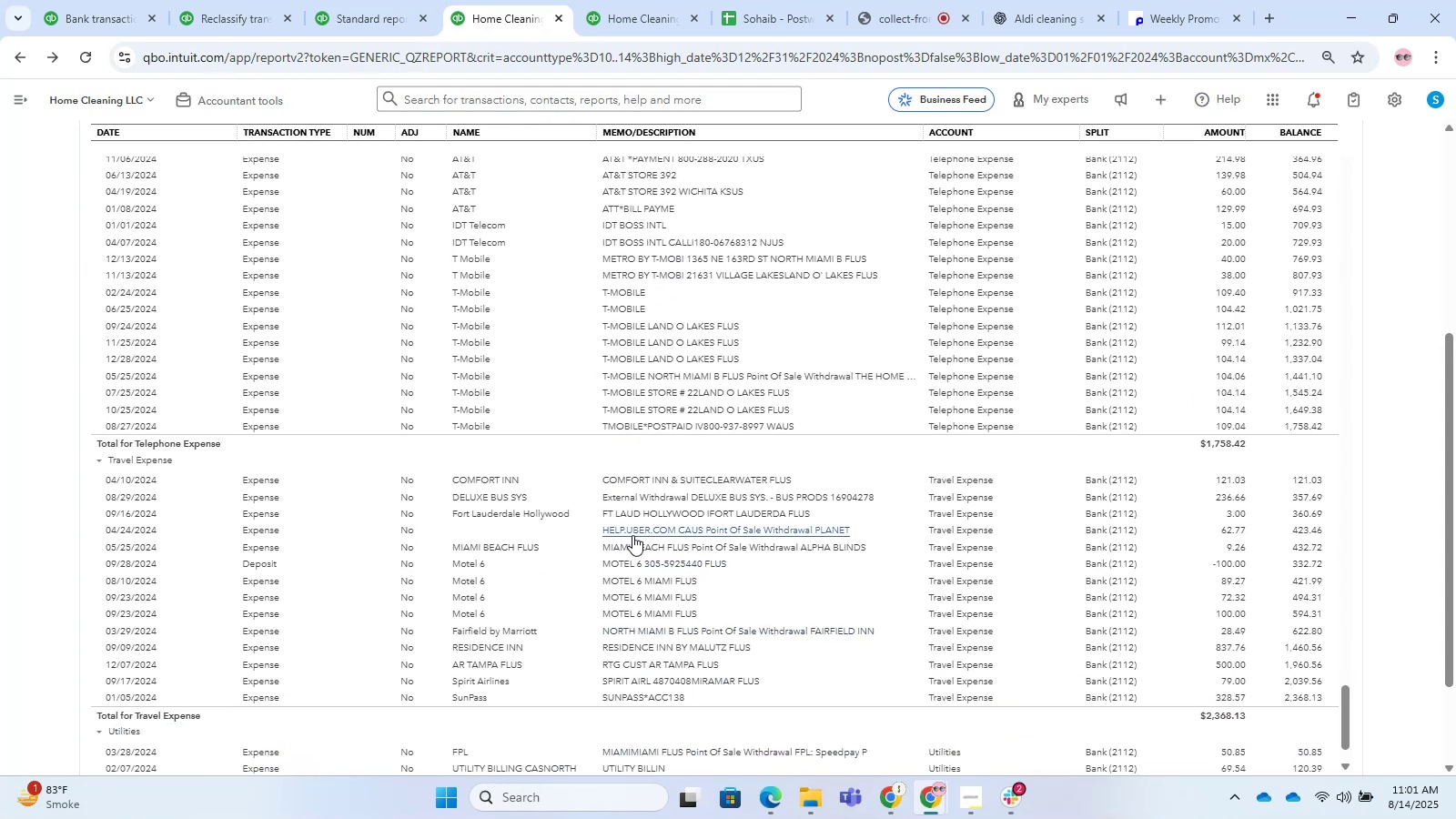 
wait(5.13)
 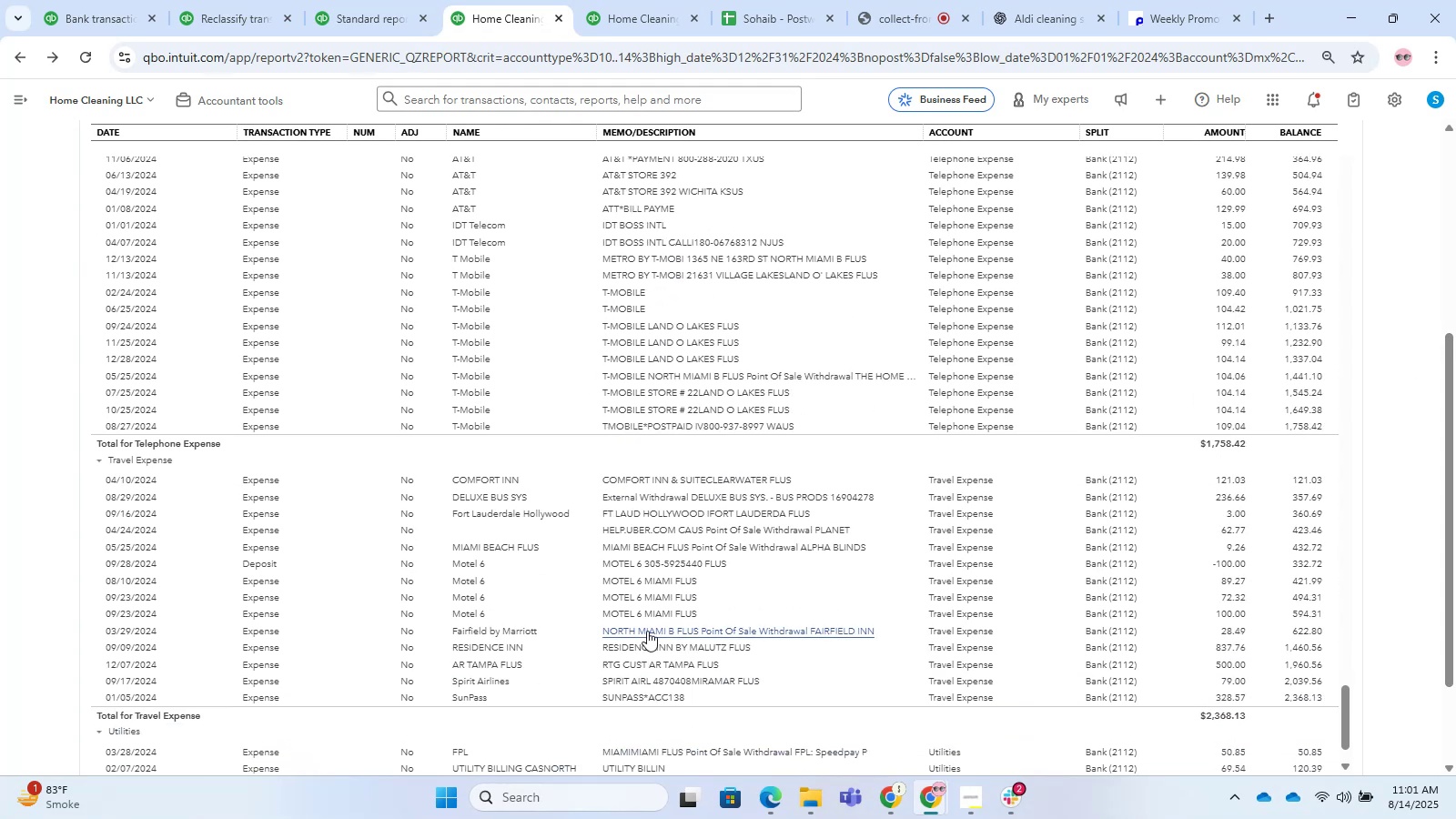 
left_click([682, 531])
 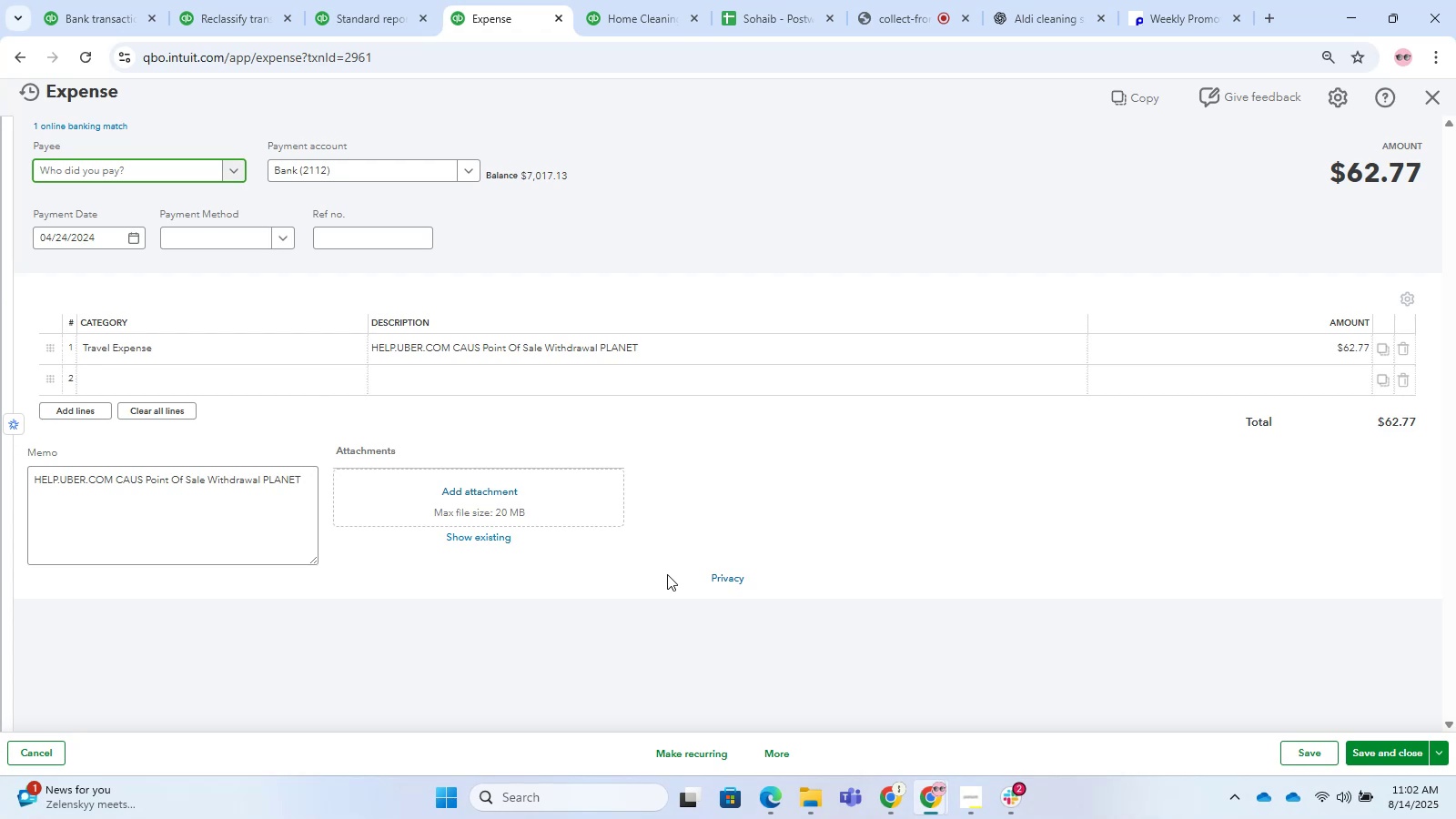 
wait(60.79)
 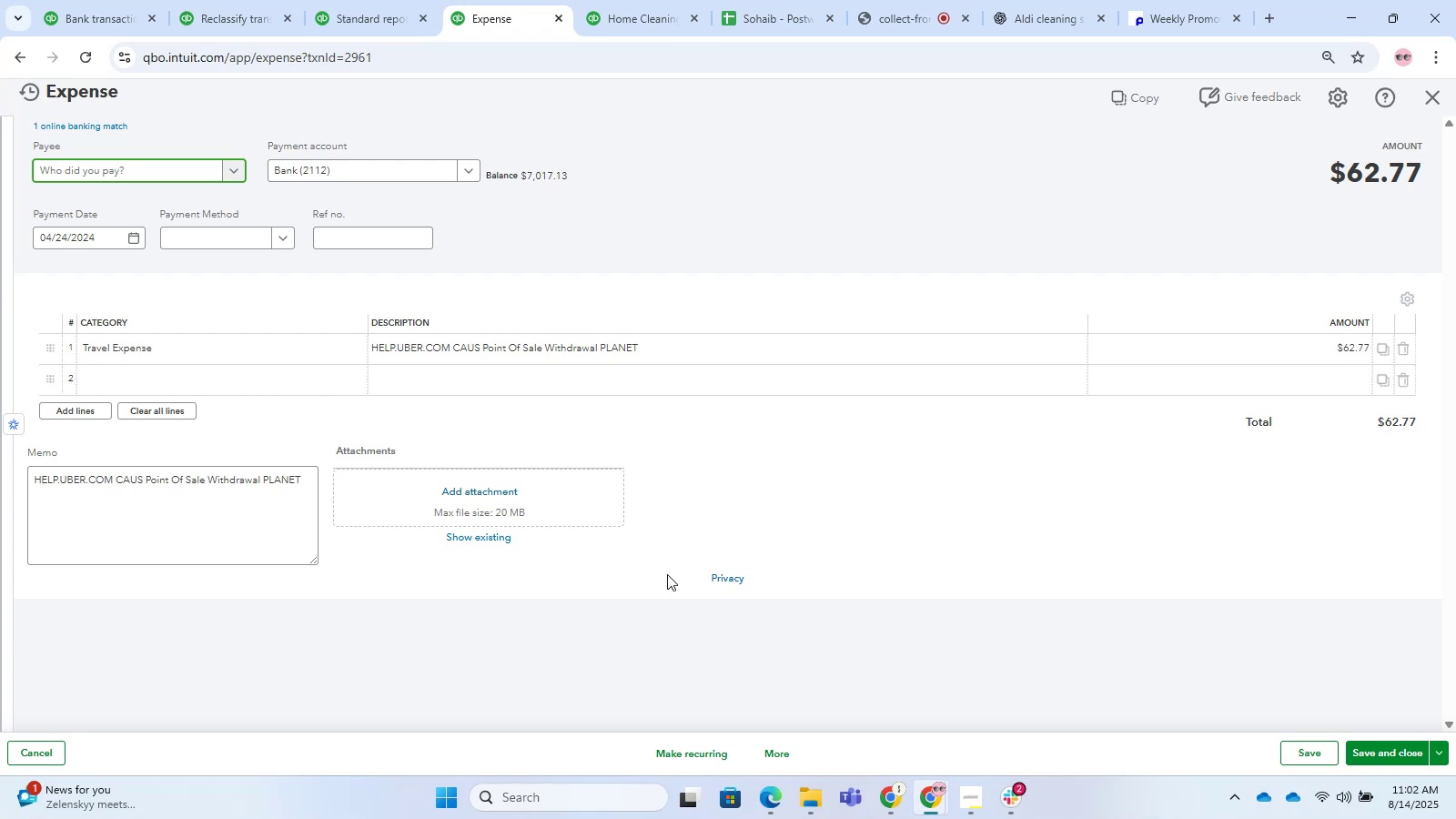 
type(uber)
 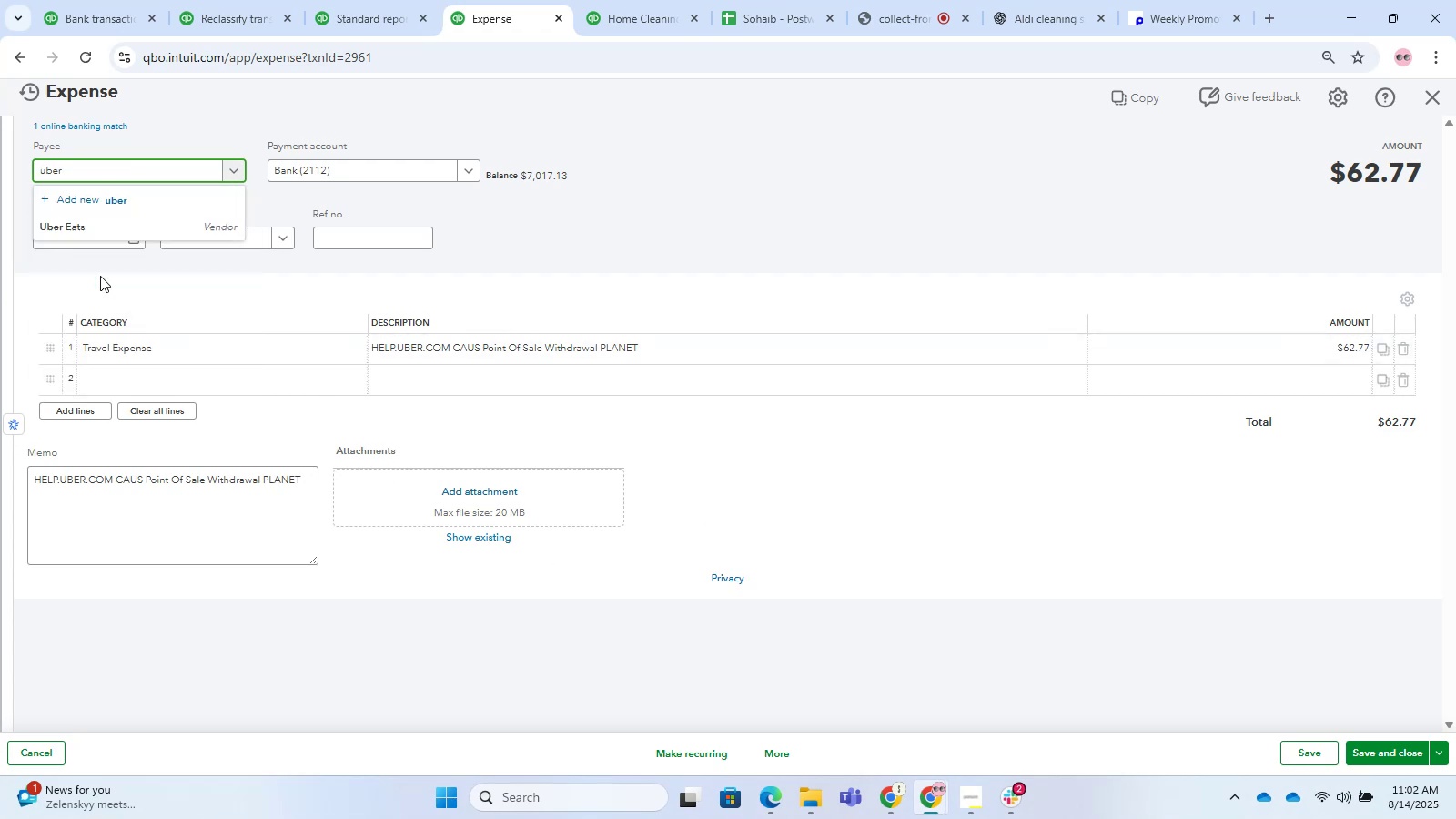 
left_click([110, 232])
 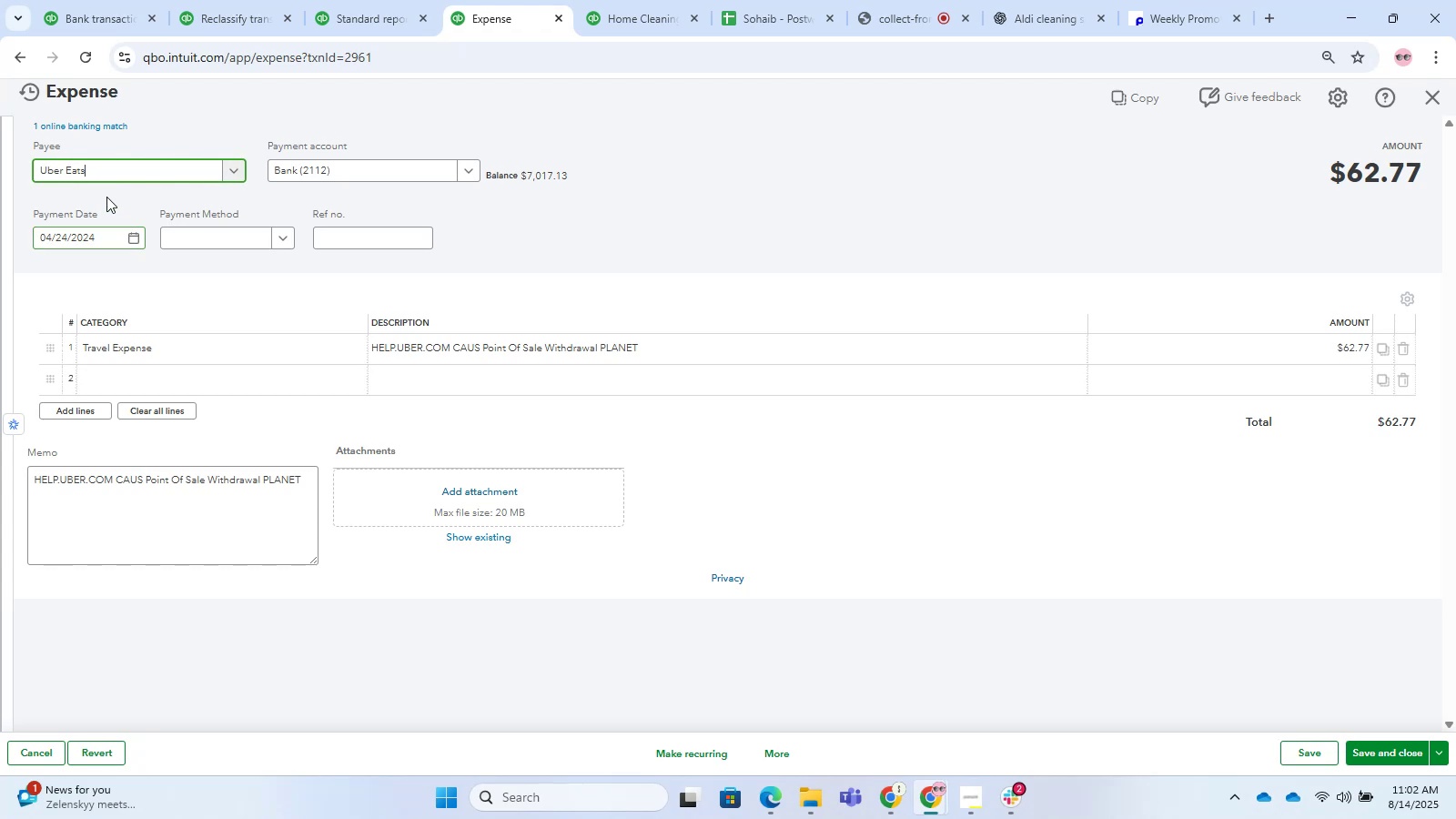 
left_click_drag(start_coordinate=[111, 180], to_coordinate=[36, 186])
 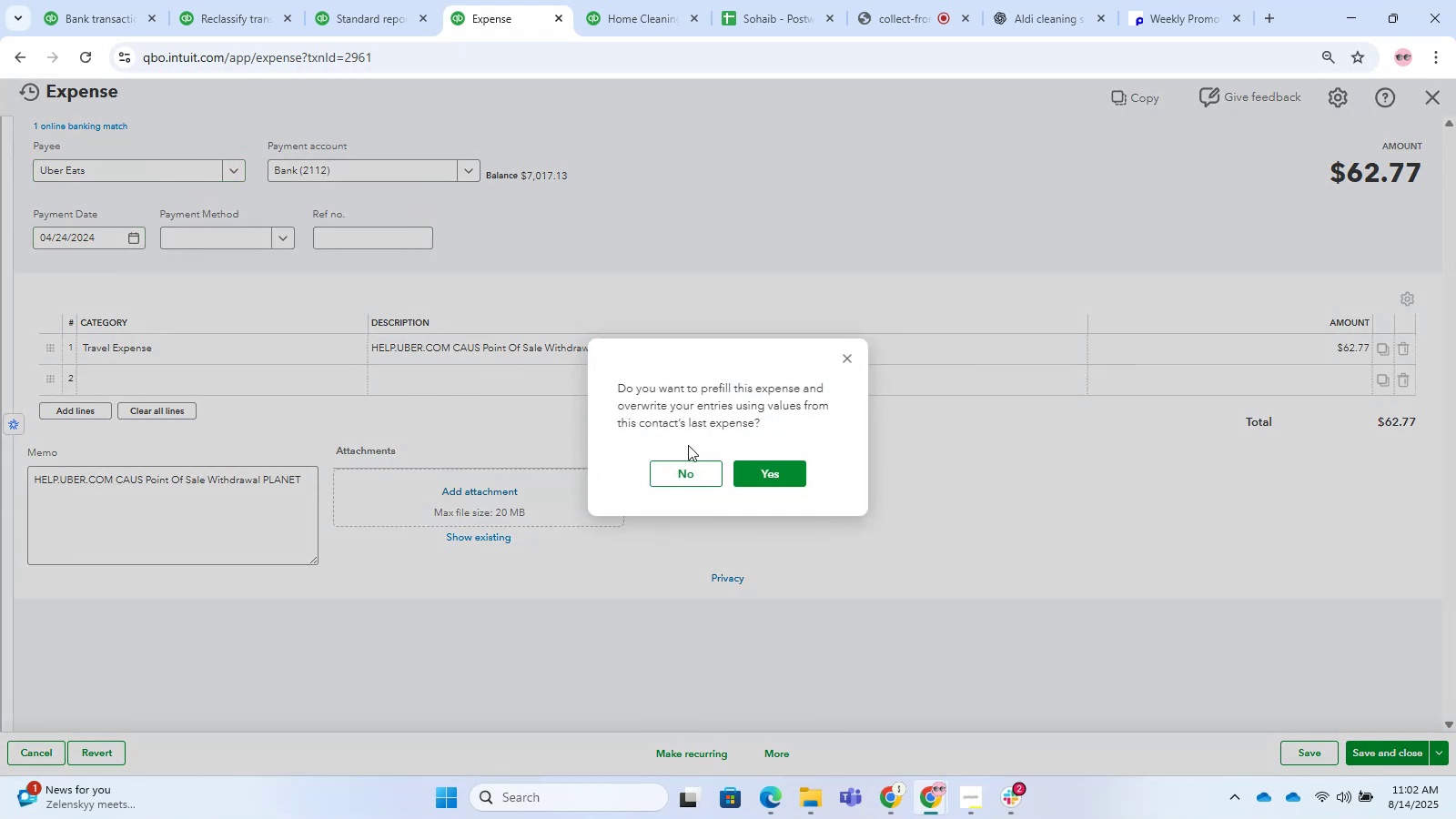 
left_click([707, 494])
 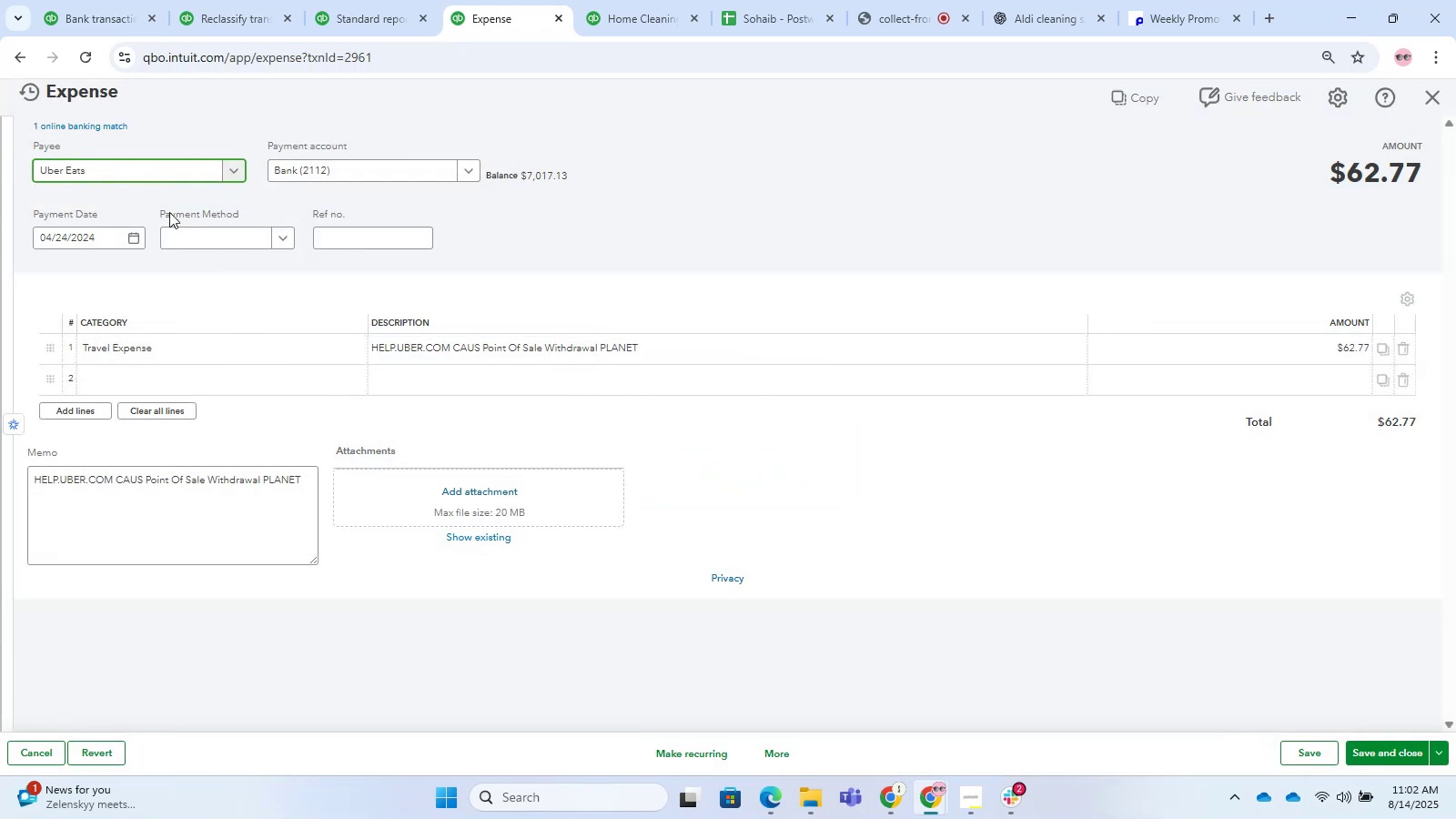 
left_click_drag(start_coordinate=[134, 164], to_coordinate=[64, 169])
 